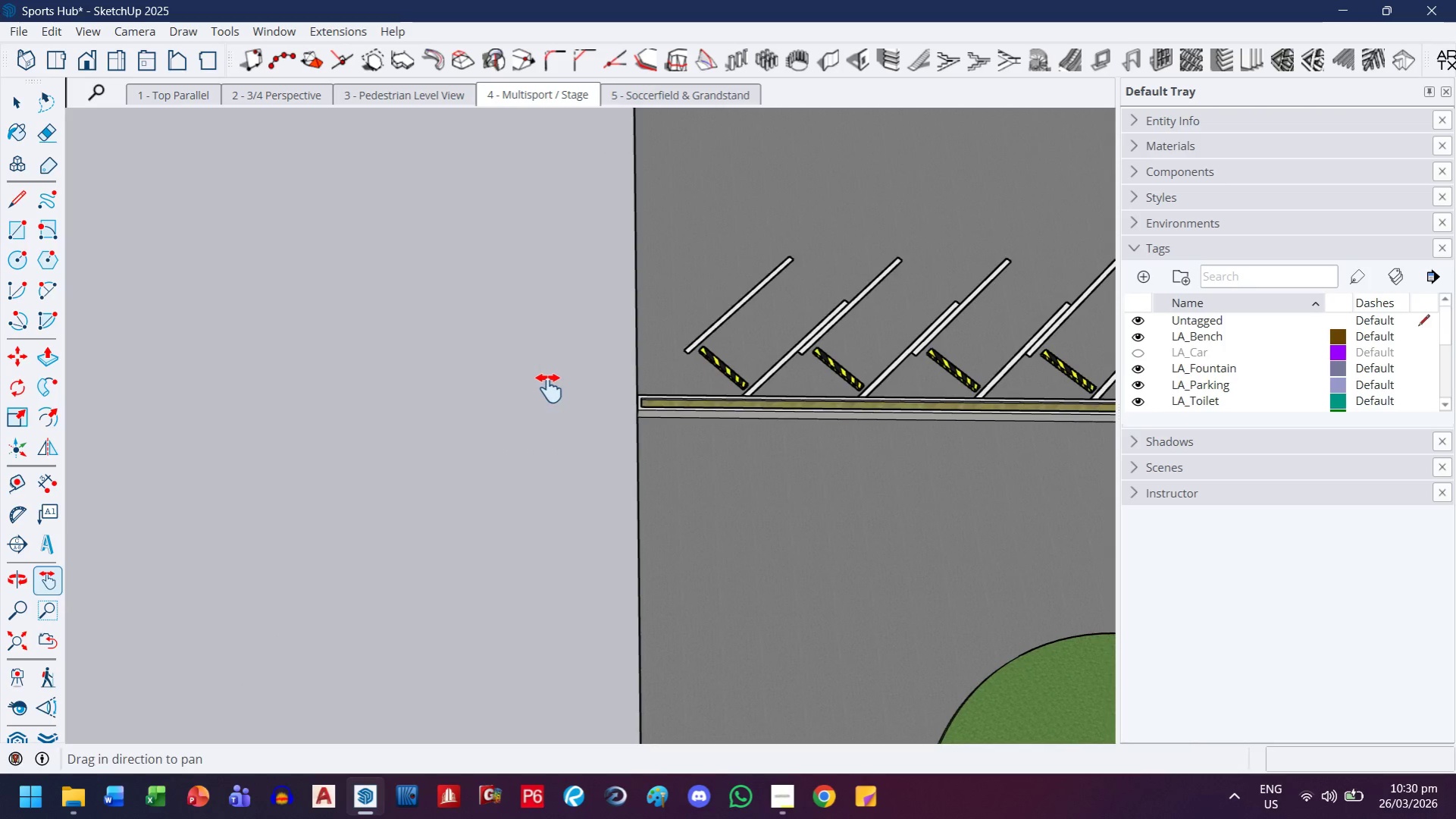 
key(Escape)
 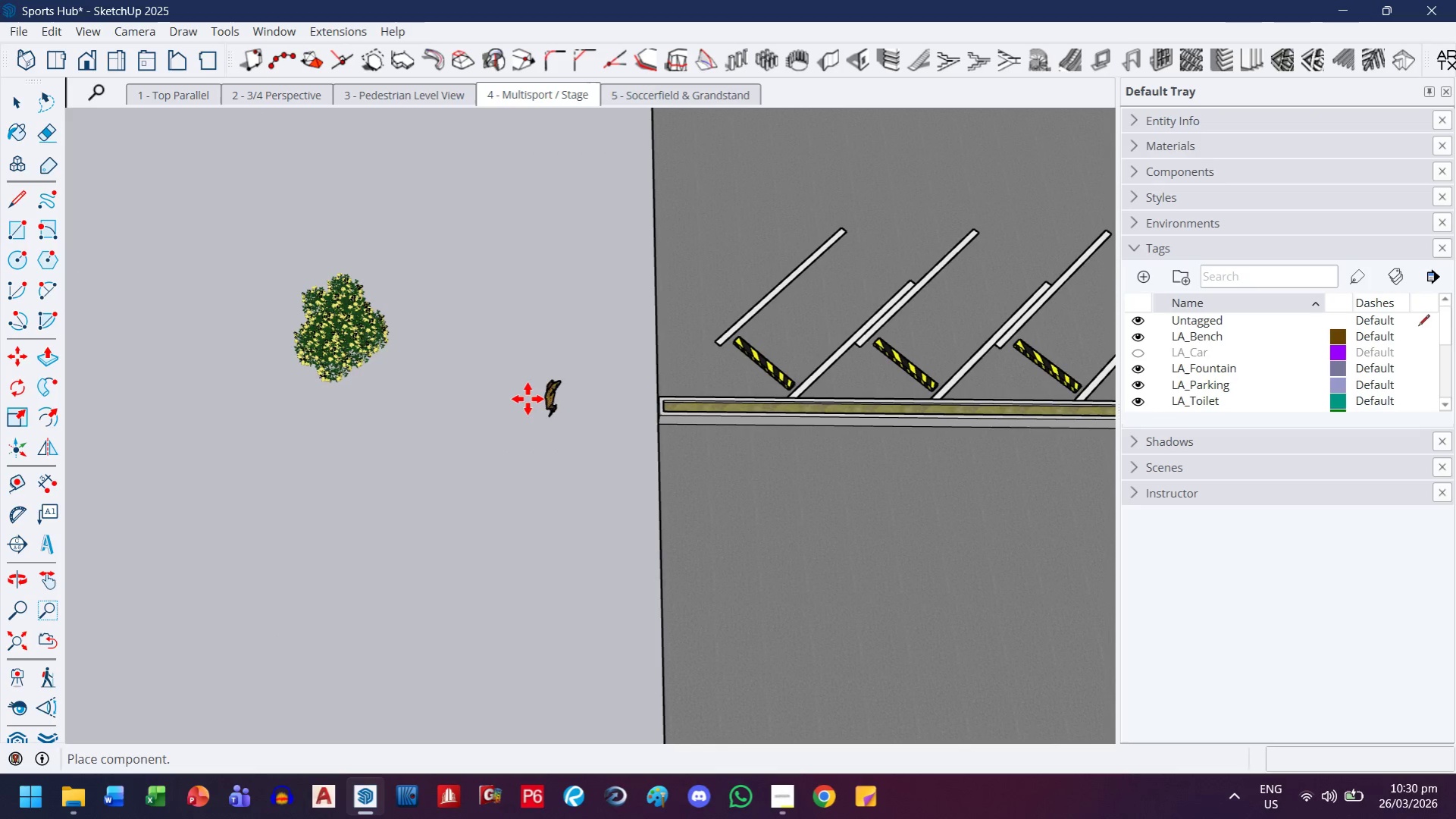 
scroll: coordinate [549, 388], scroll_direction: up, amount: 2.0
 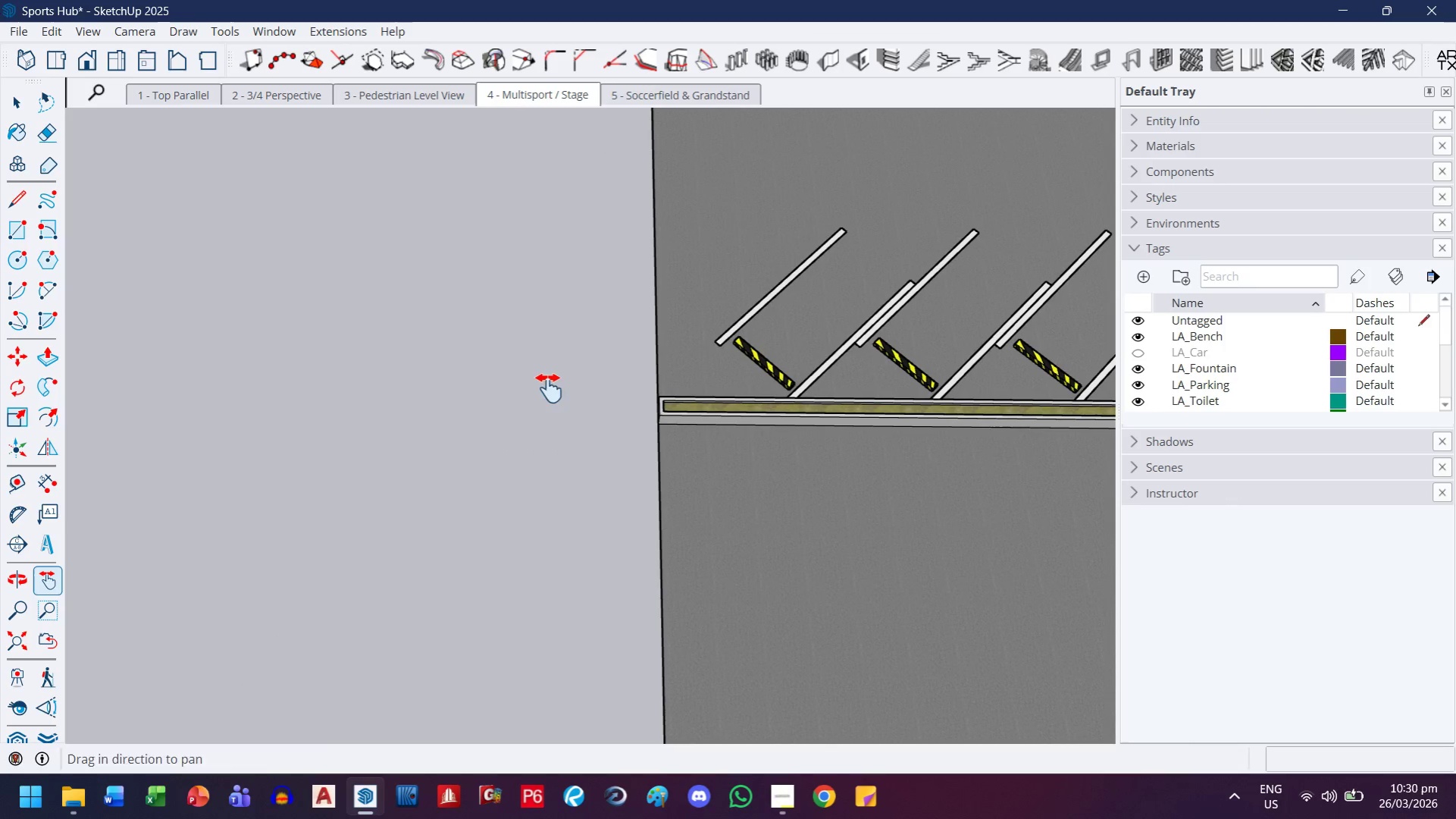 
left_click([528, 399])
 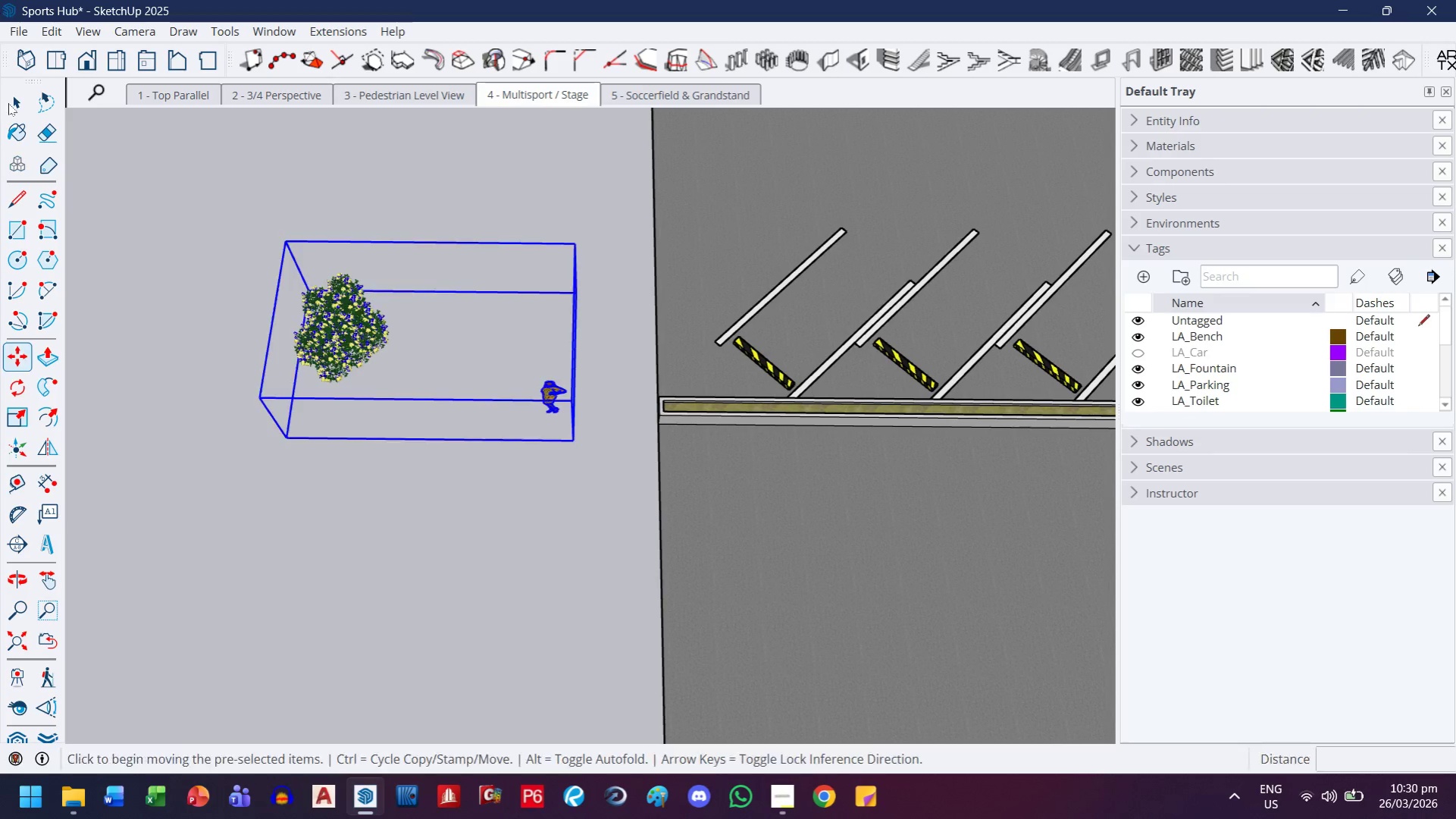 
left_click([13, 108])
 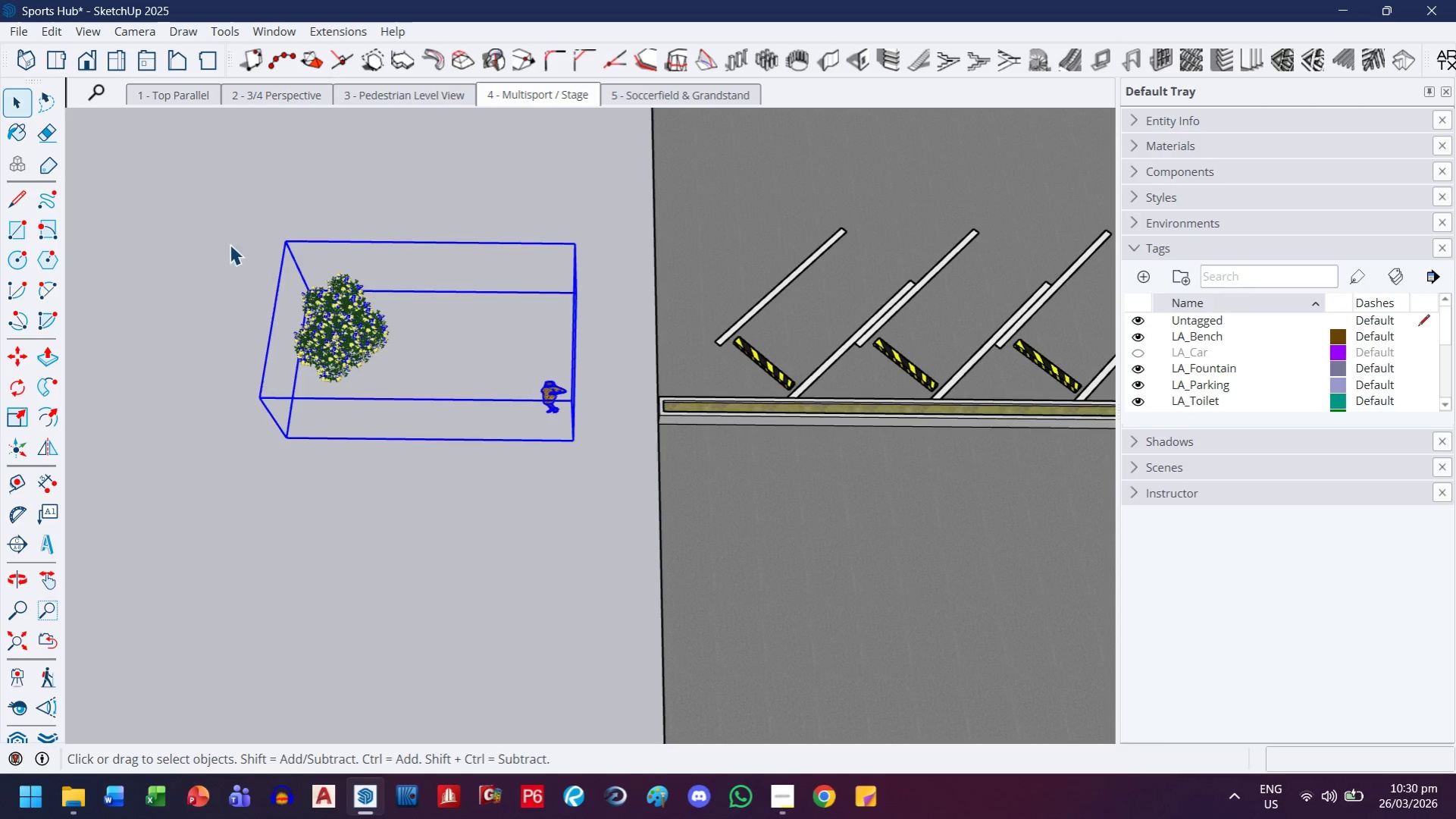 
double_click([395, 391])
 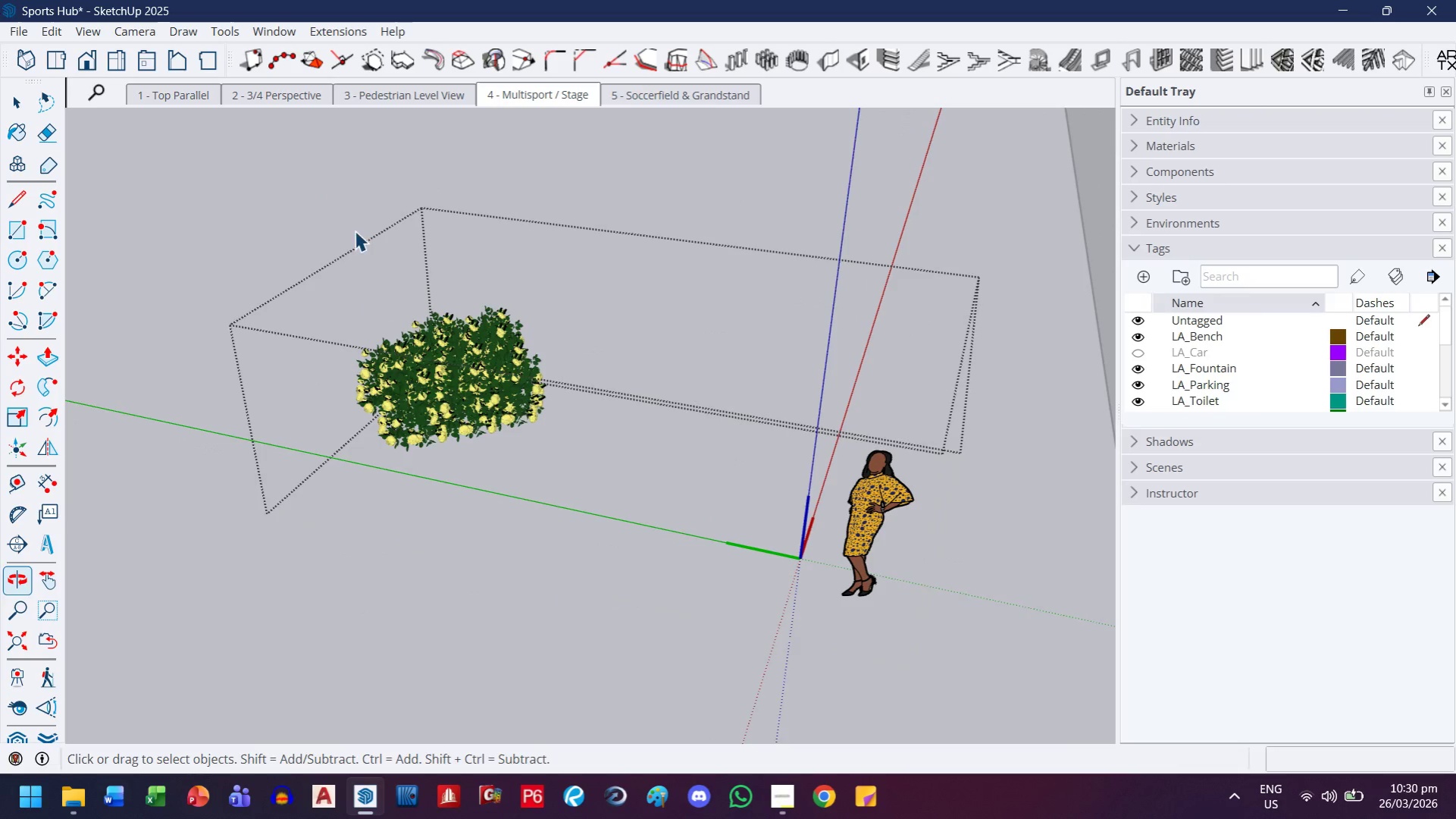 
scroll: coordinate [321, 335], scroll_direction: up, amount: 7.0
 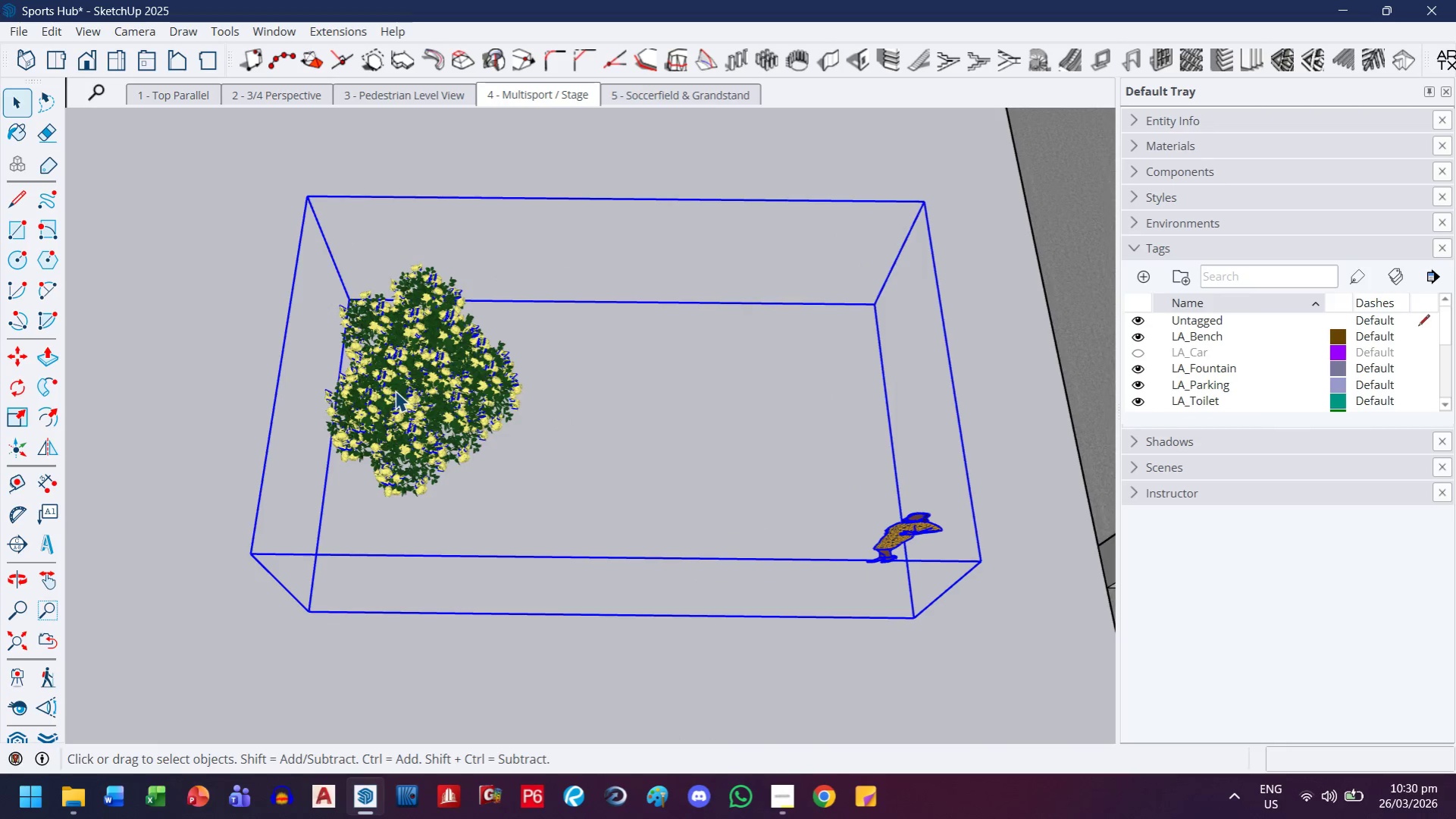 
left_click_drag(start_coordinate=[393, 280], to_coordinate=[398, 283])
 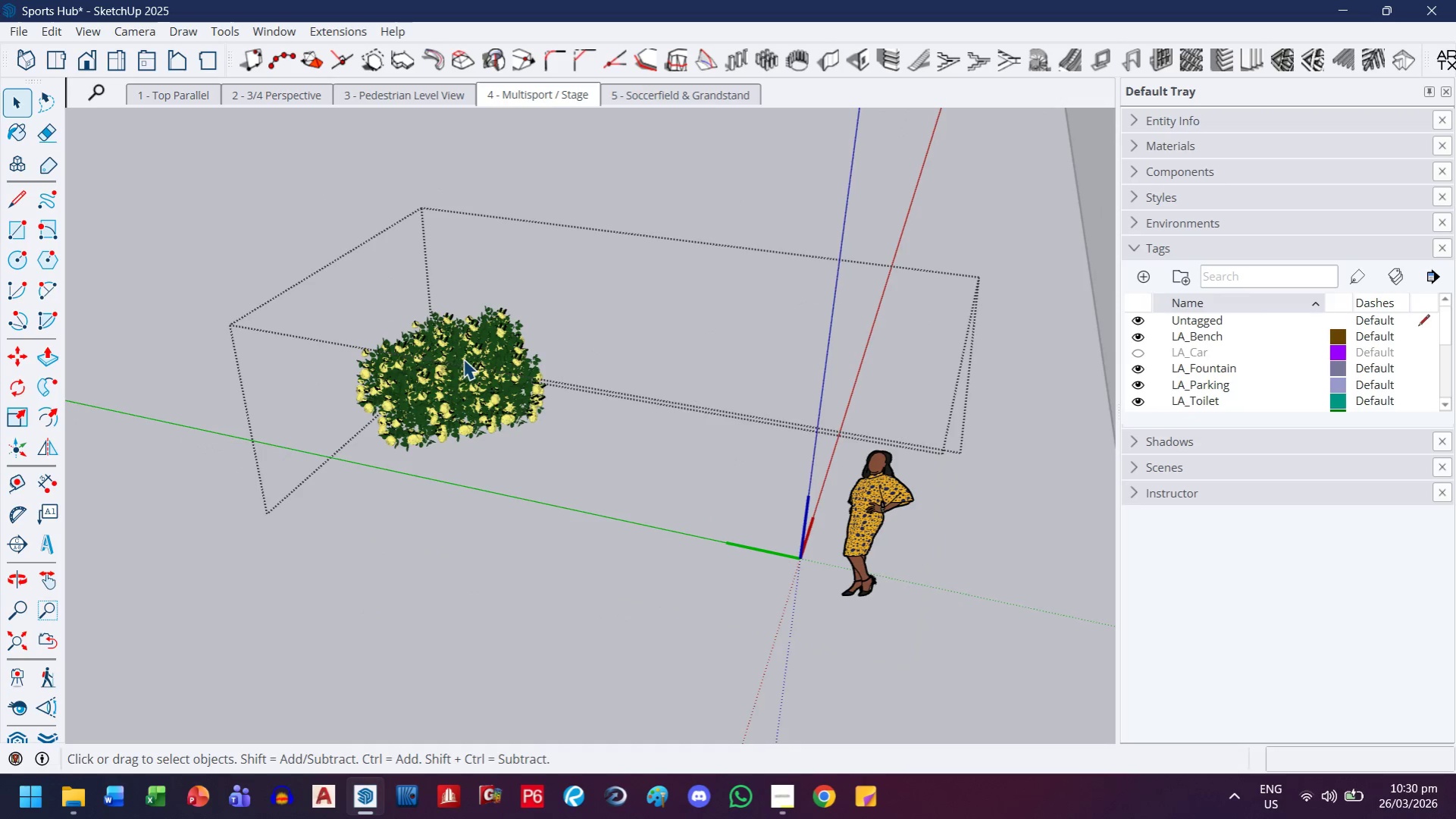 
double_click([464, 359])
 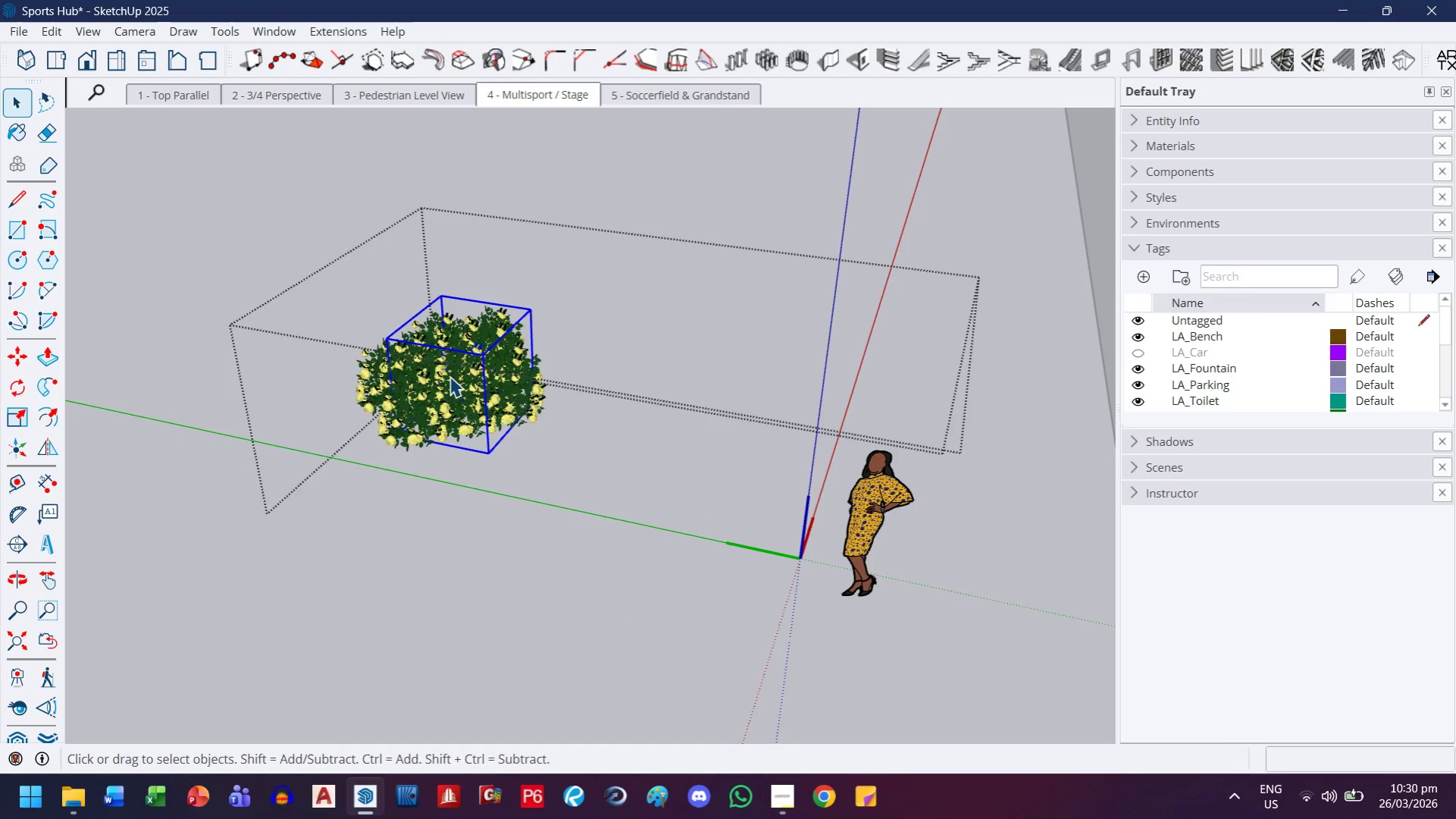 
key(M)
 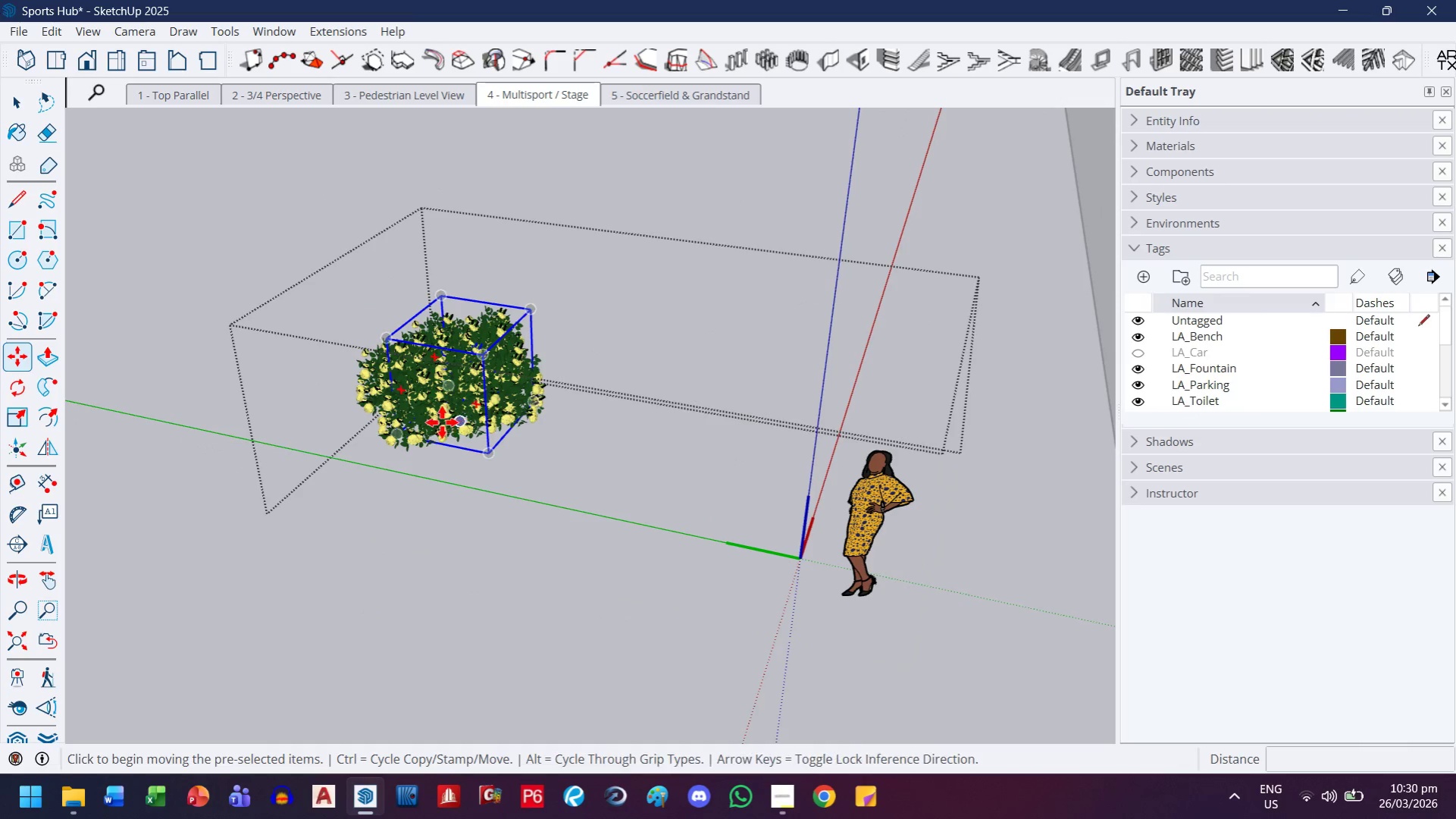 
left_click_drag(start_coordinate=[443, 422], to_coordinate=[443, 413])
 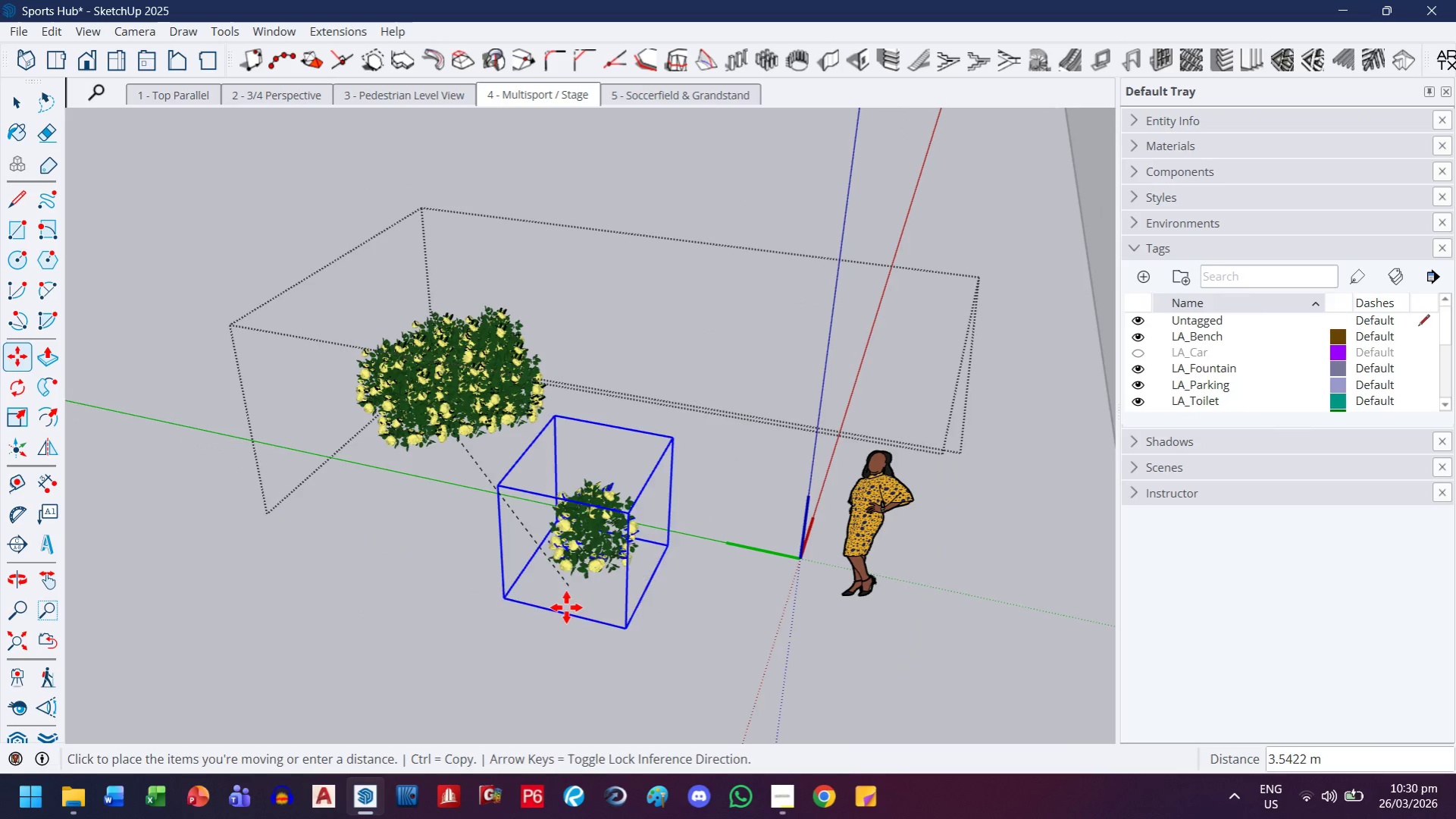 
key(Escape)
 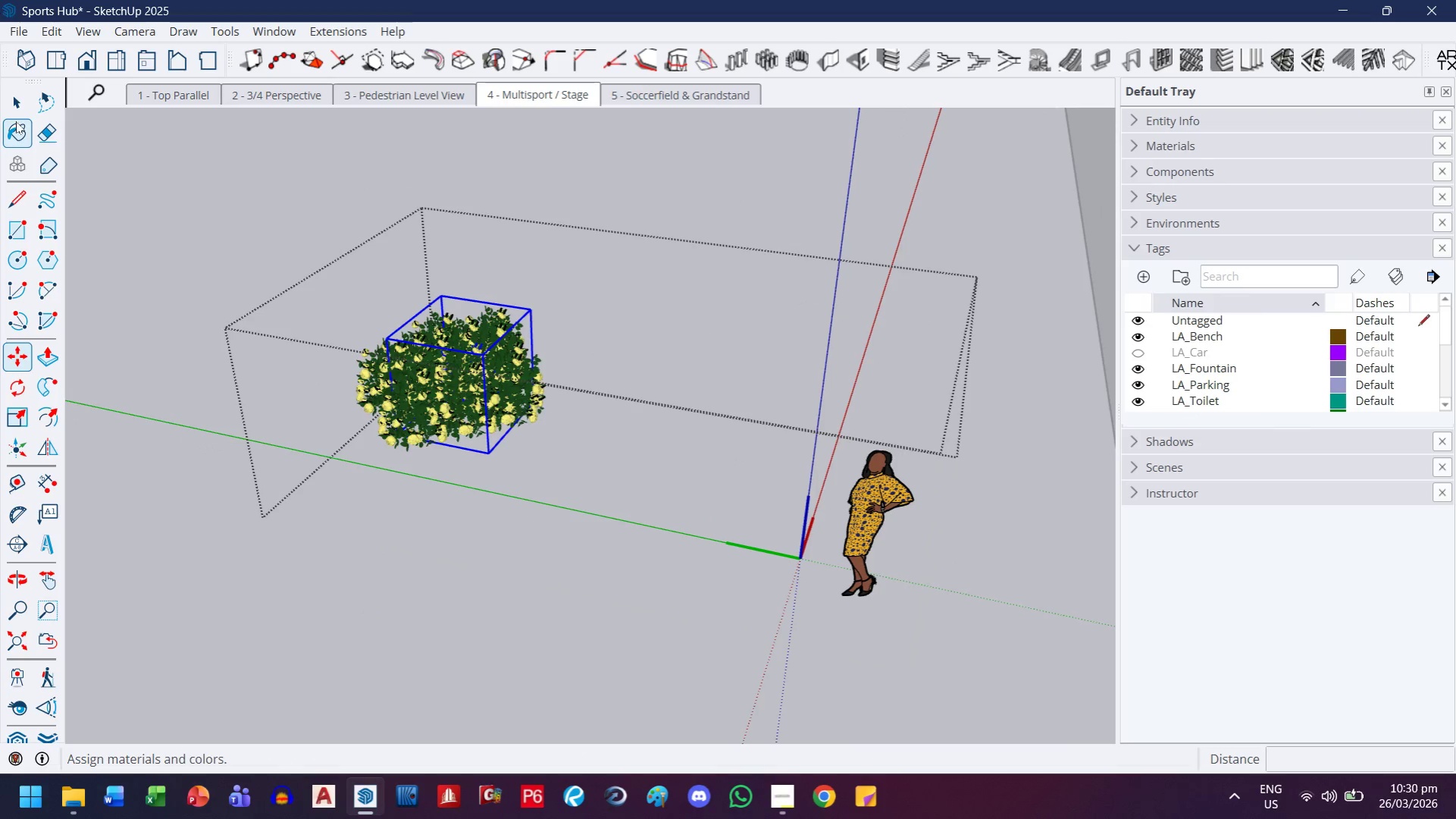 
left_click([20, 96])
 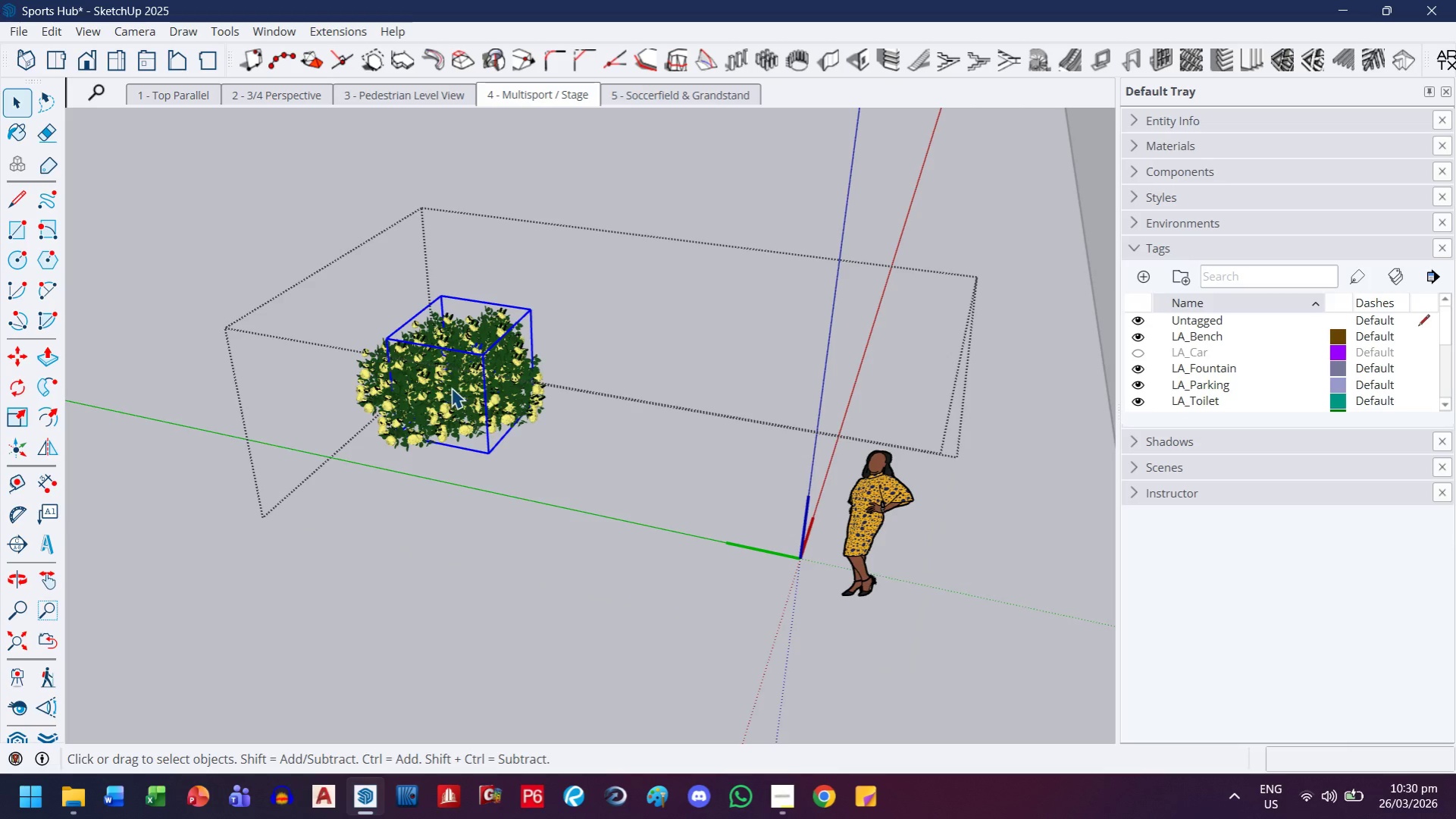 
key(Control+C)
 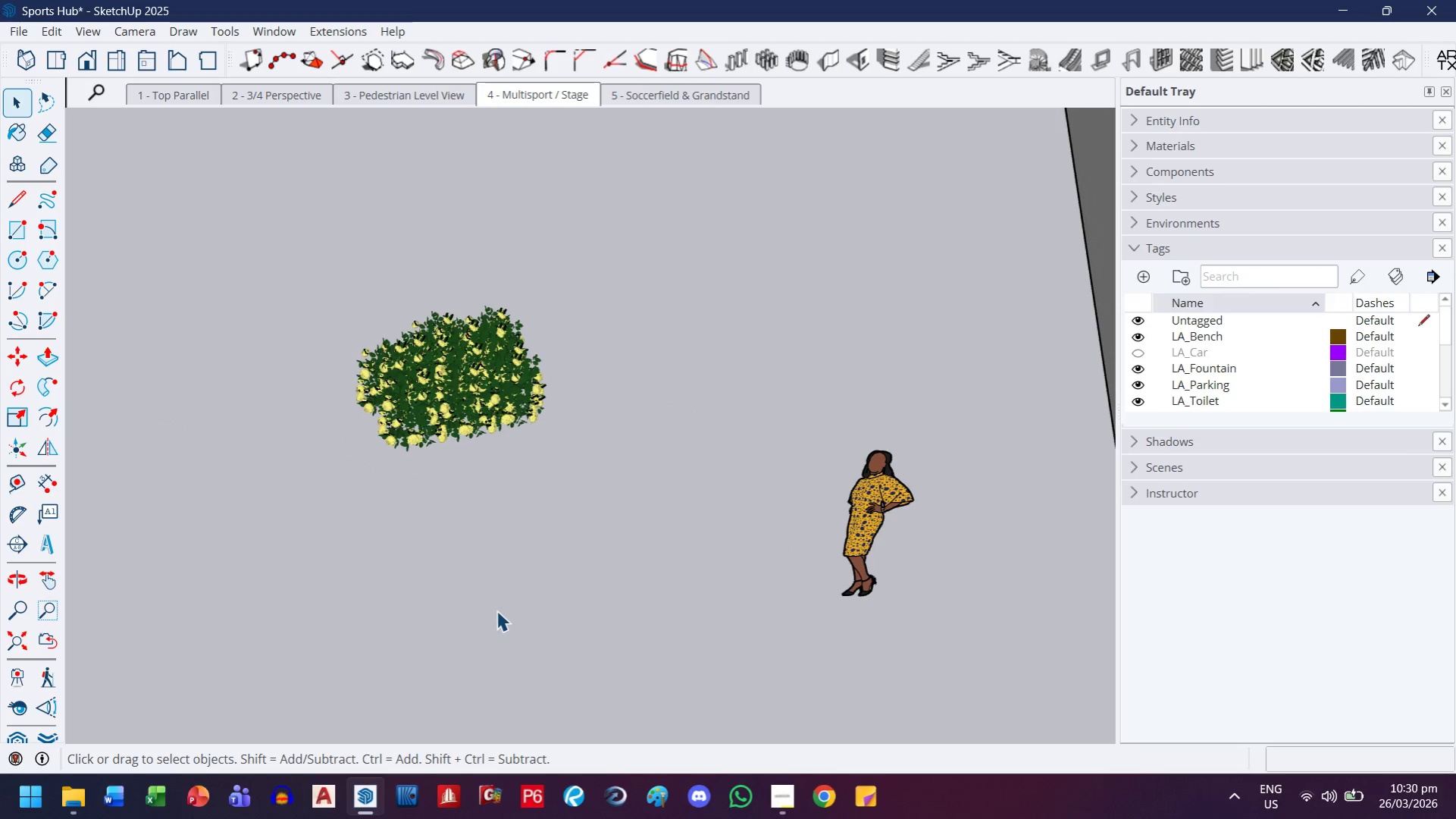 
key(Control+V)
 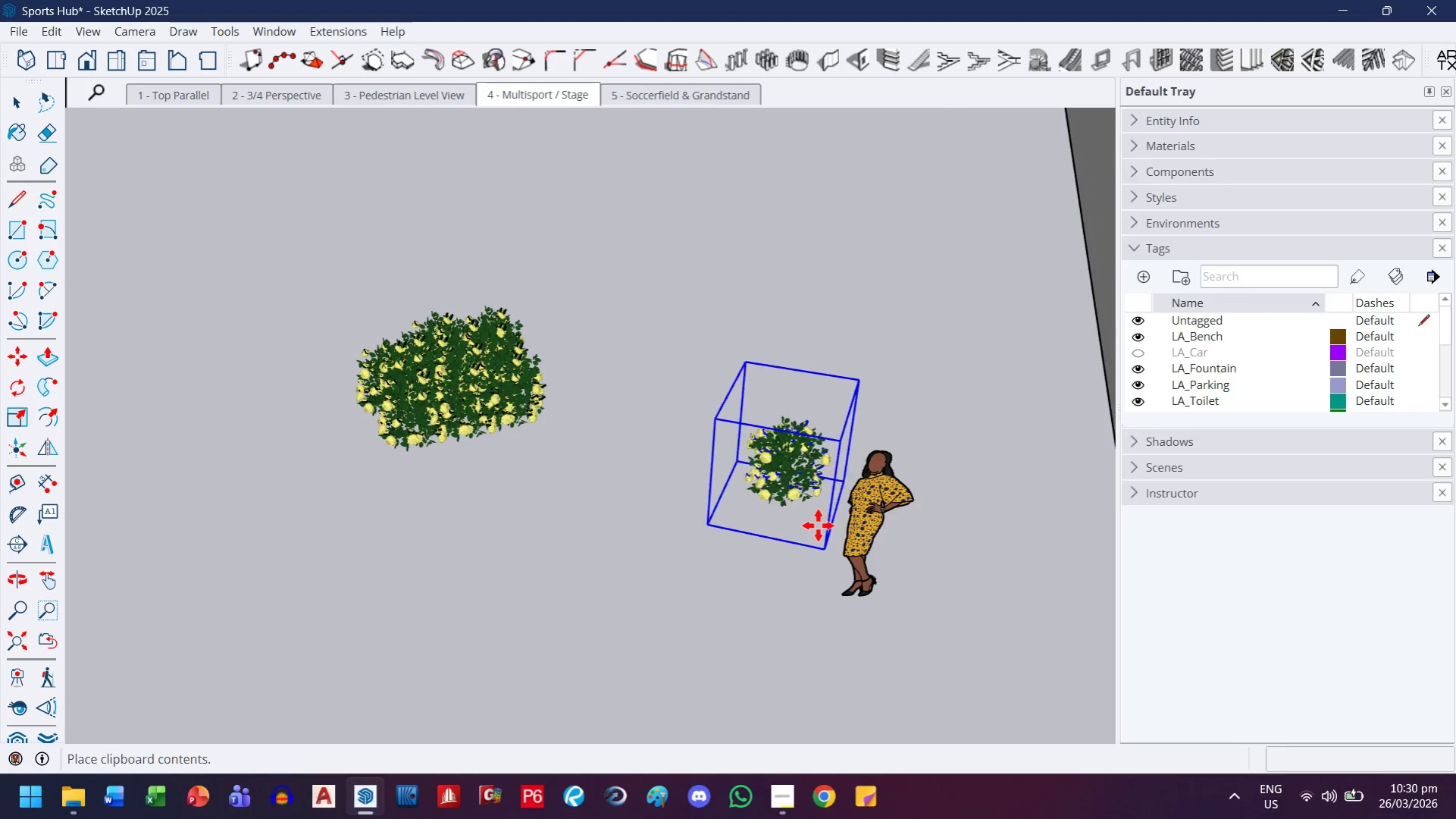 
key(H)
 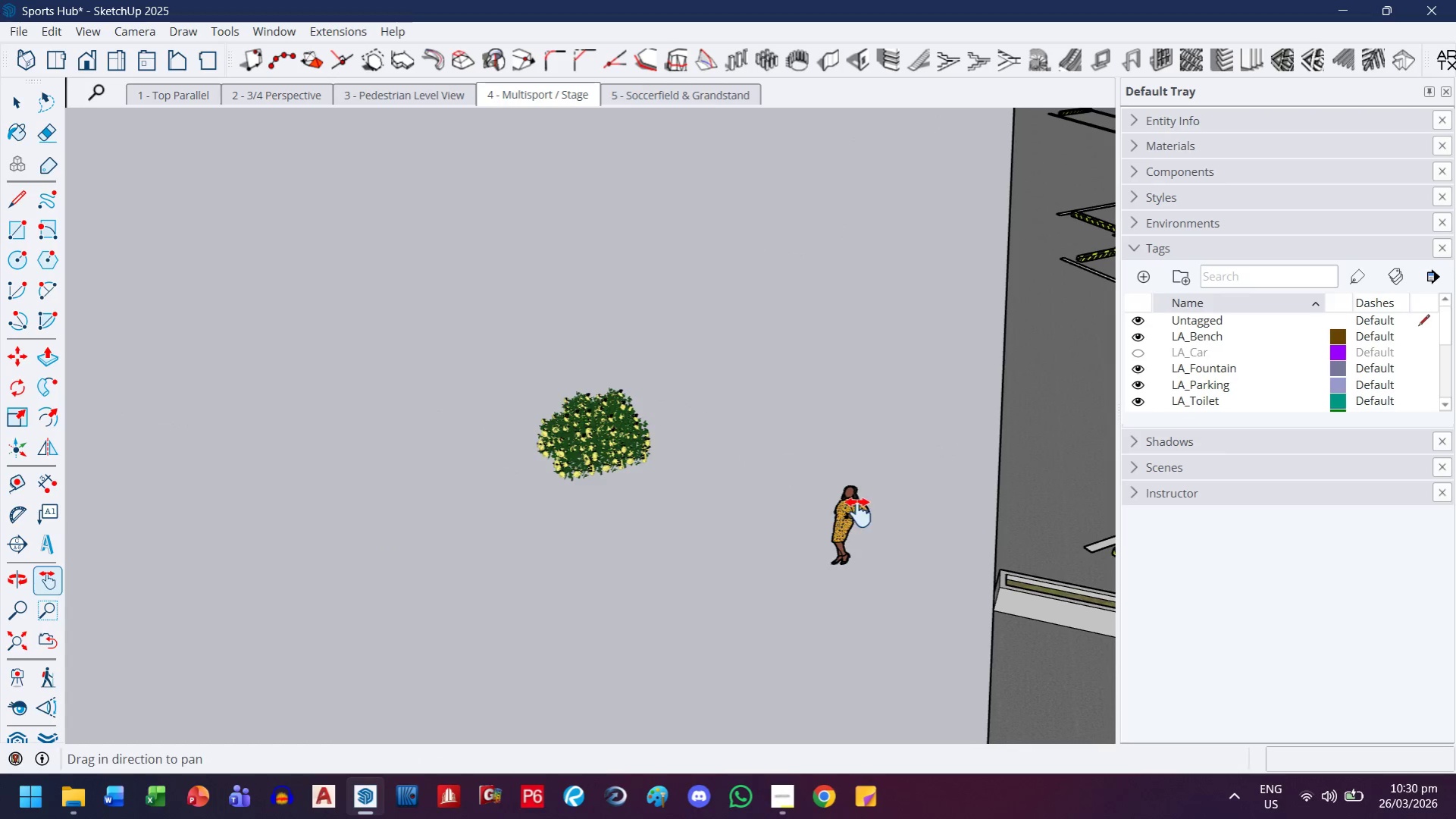 
left_click_drag(start_coordinate=[860, 513], to_coordinate=[521, 441])
 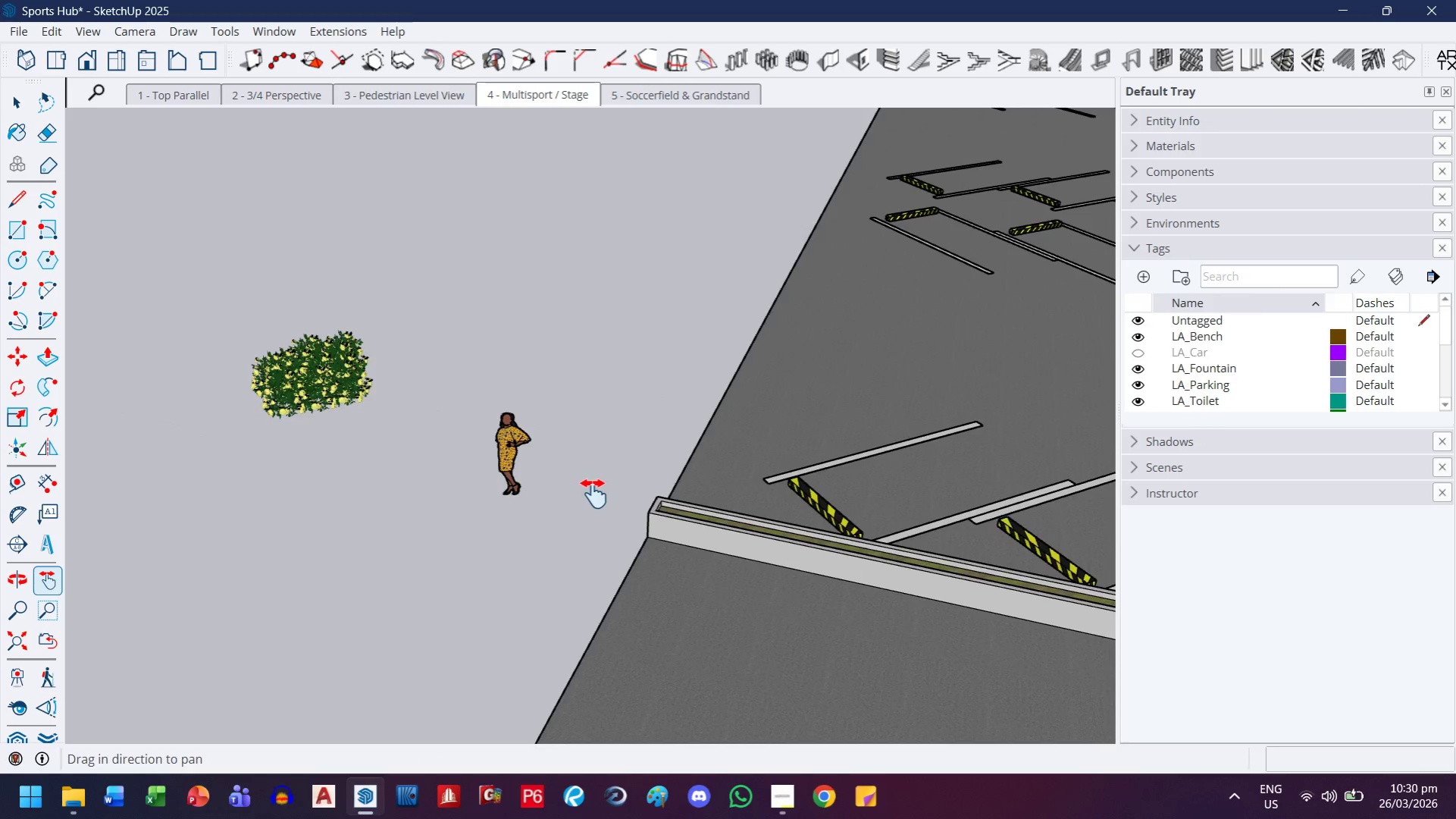 
scroll: coordinate [818, 526], scroll_direction: down, amount: 6.0
 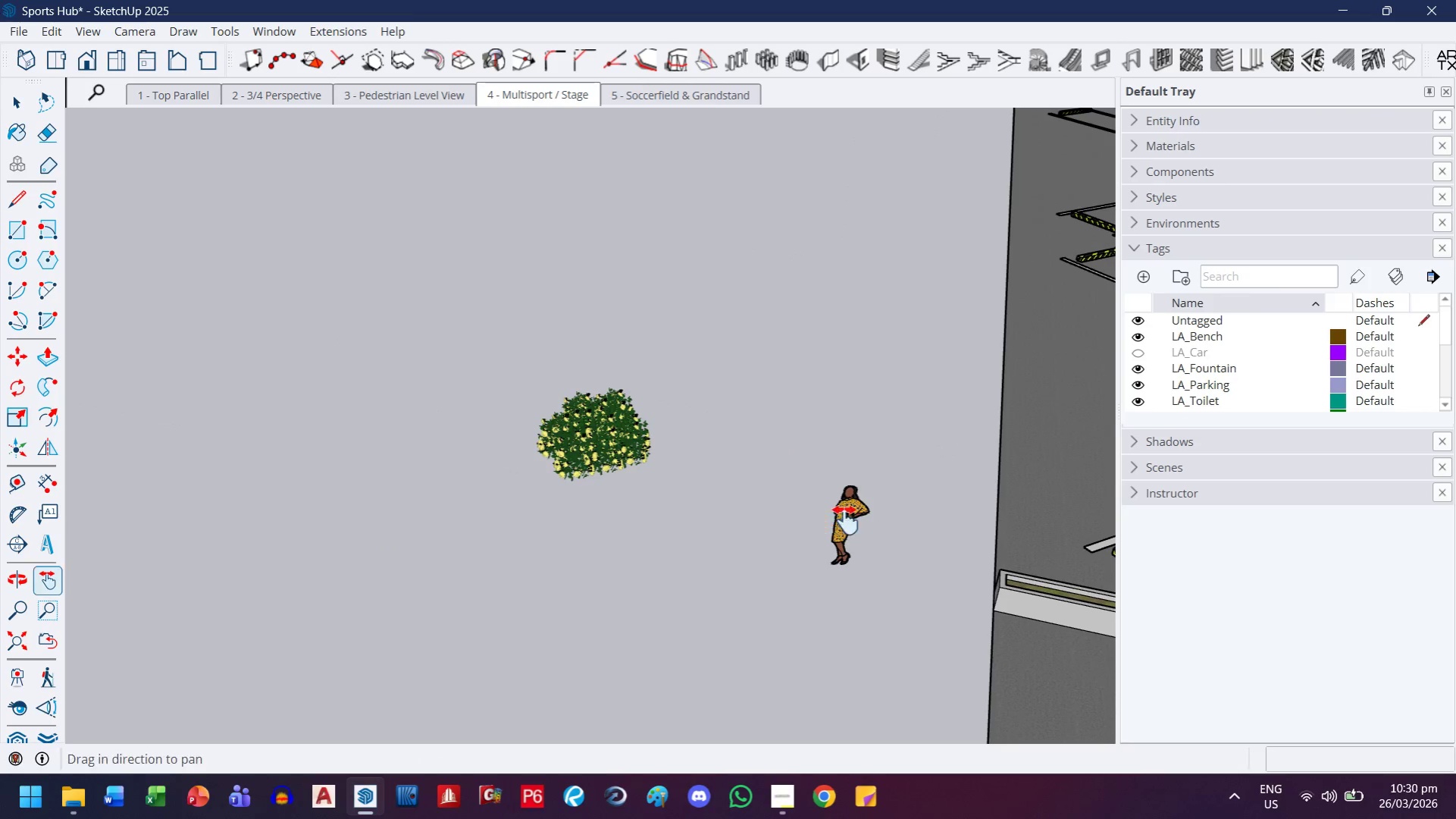 
key(Escape)
 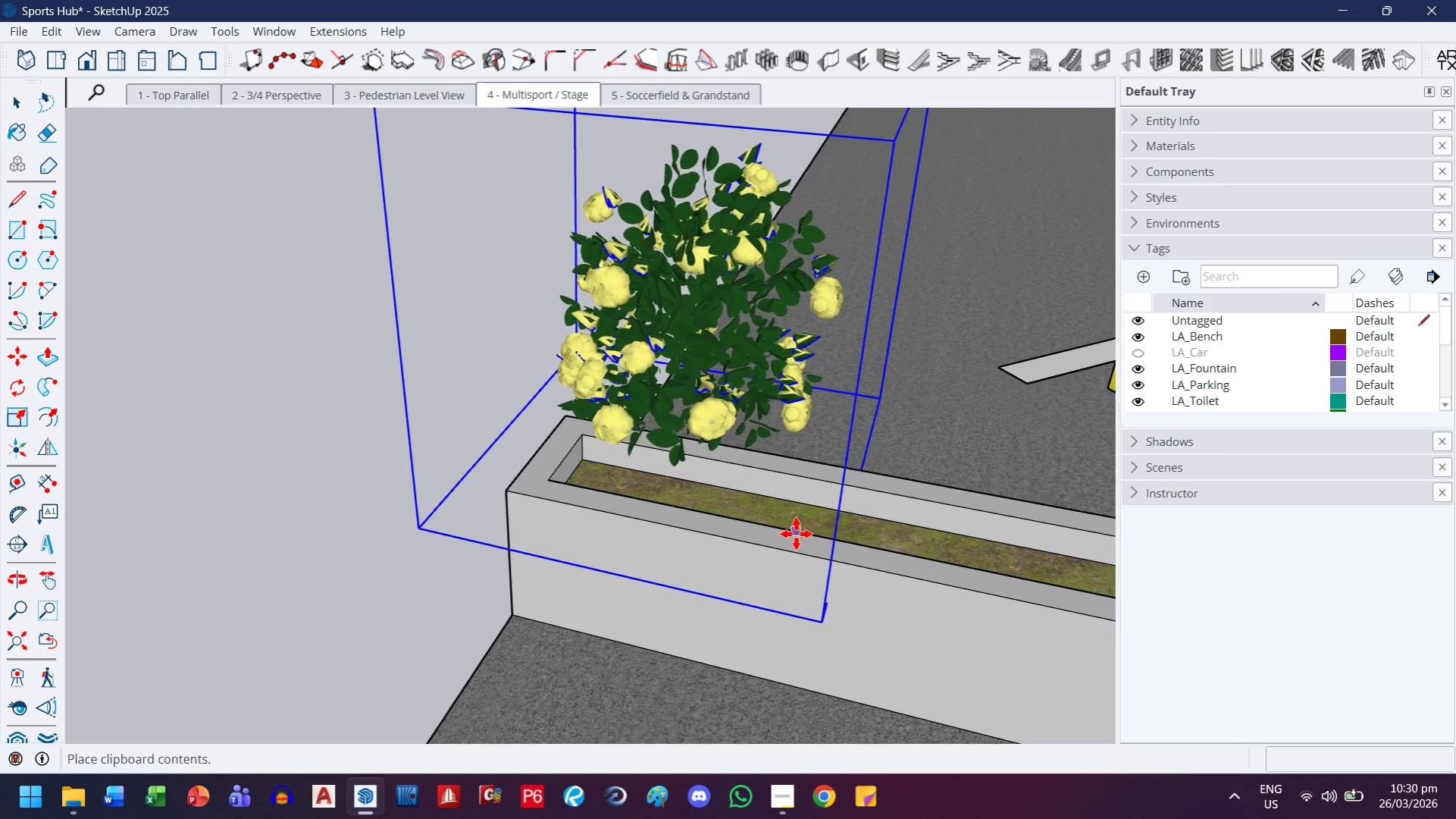 
scroll: coordinate [799, 548], scroll_direction: up, amount: 16.0
 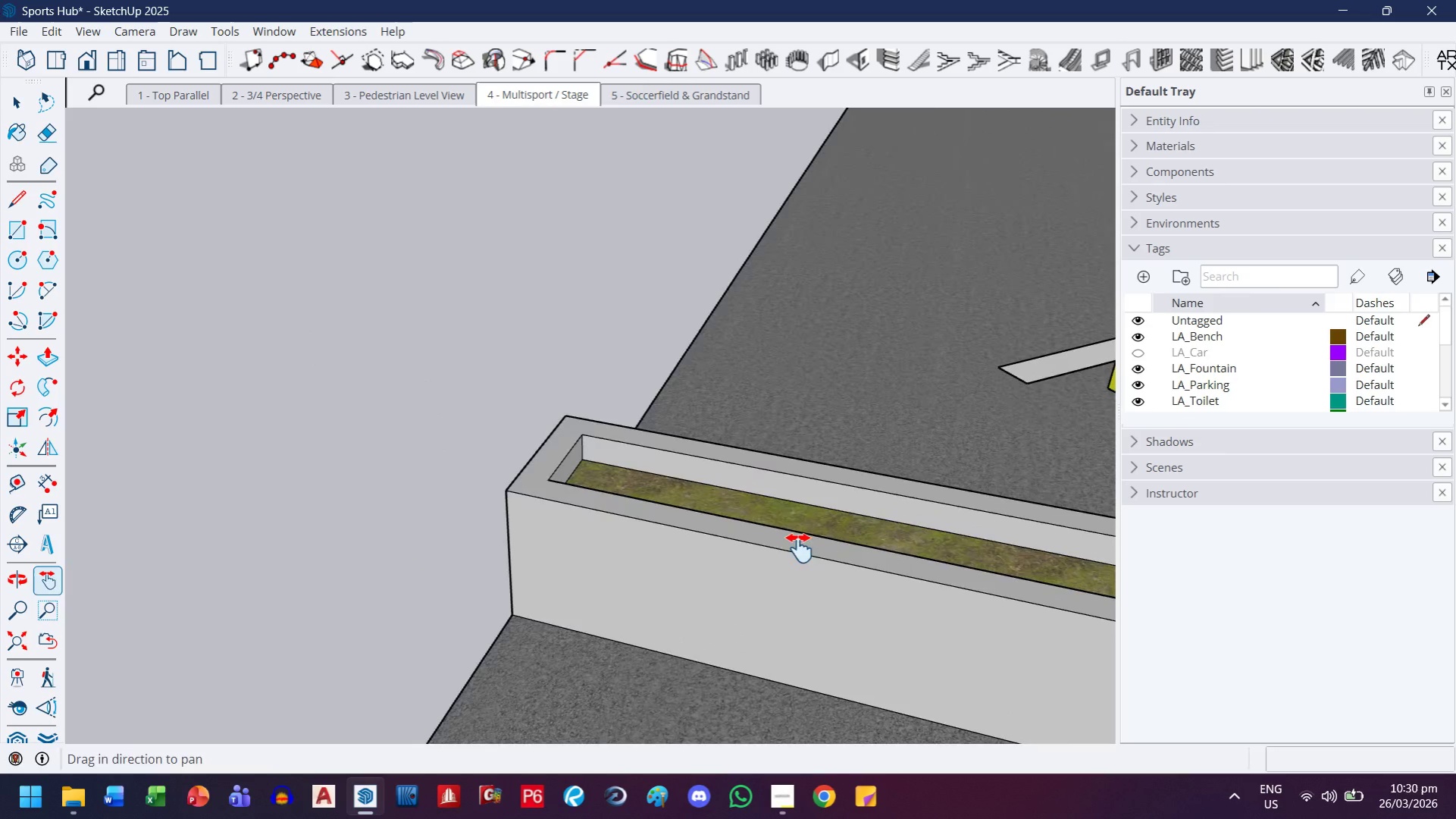 
left_click([796, 534])
 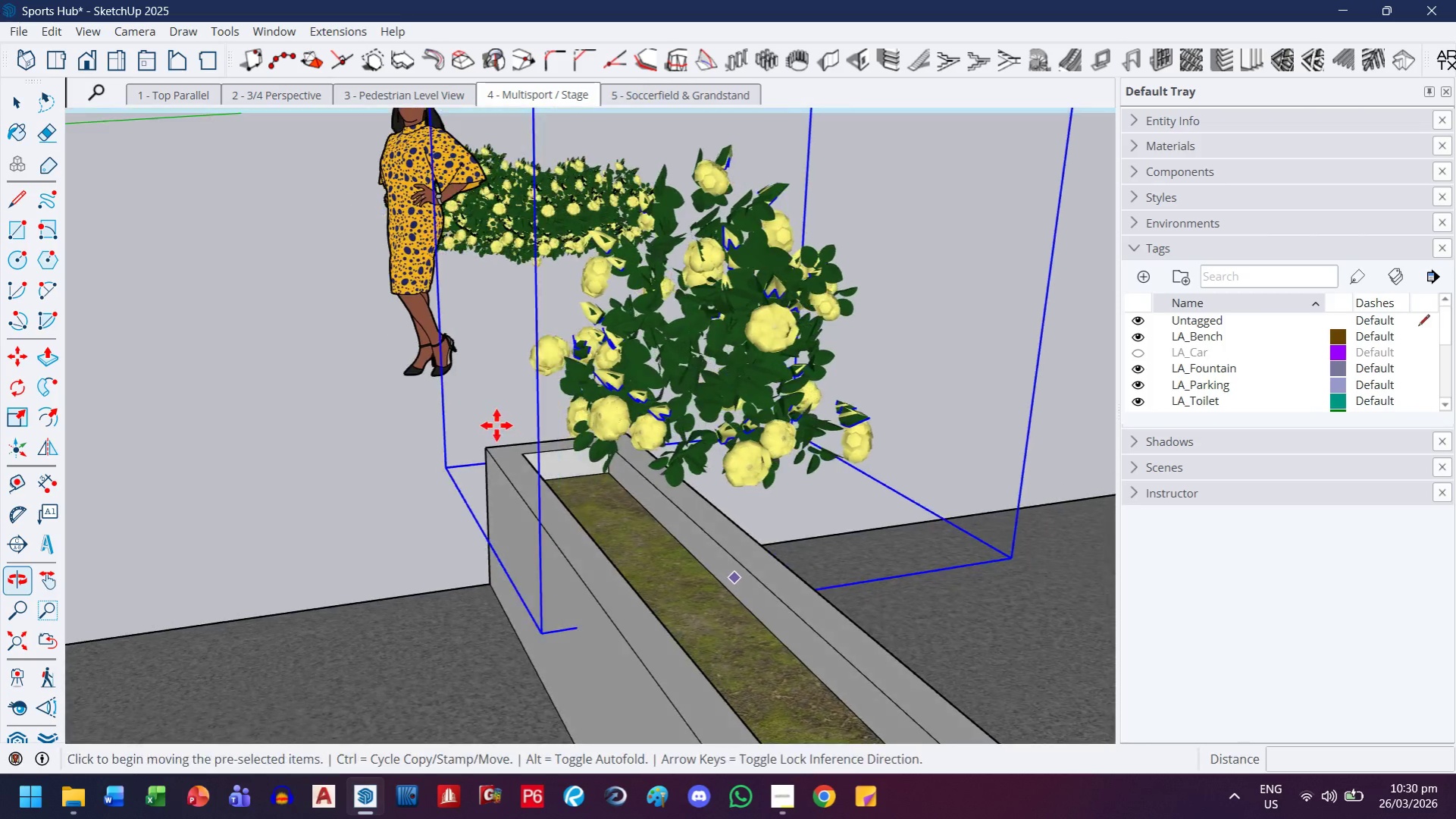 
mouse_move([524, 460])
 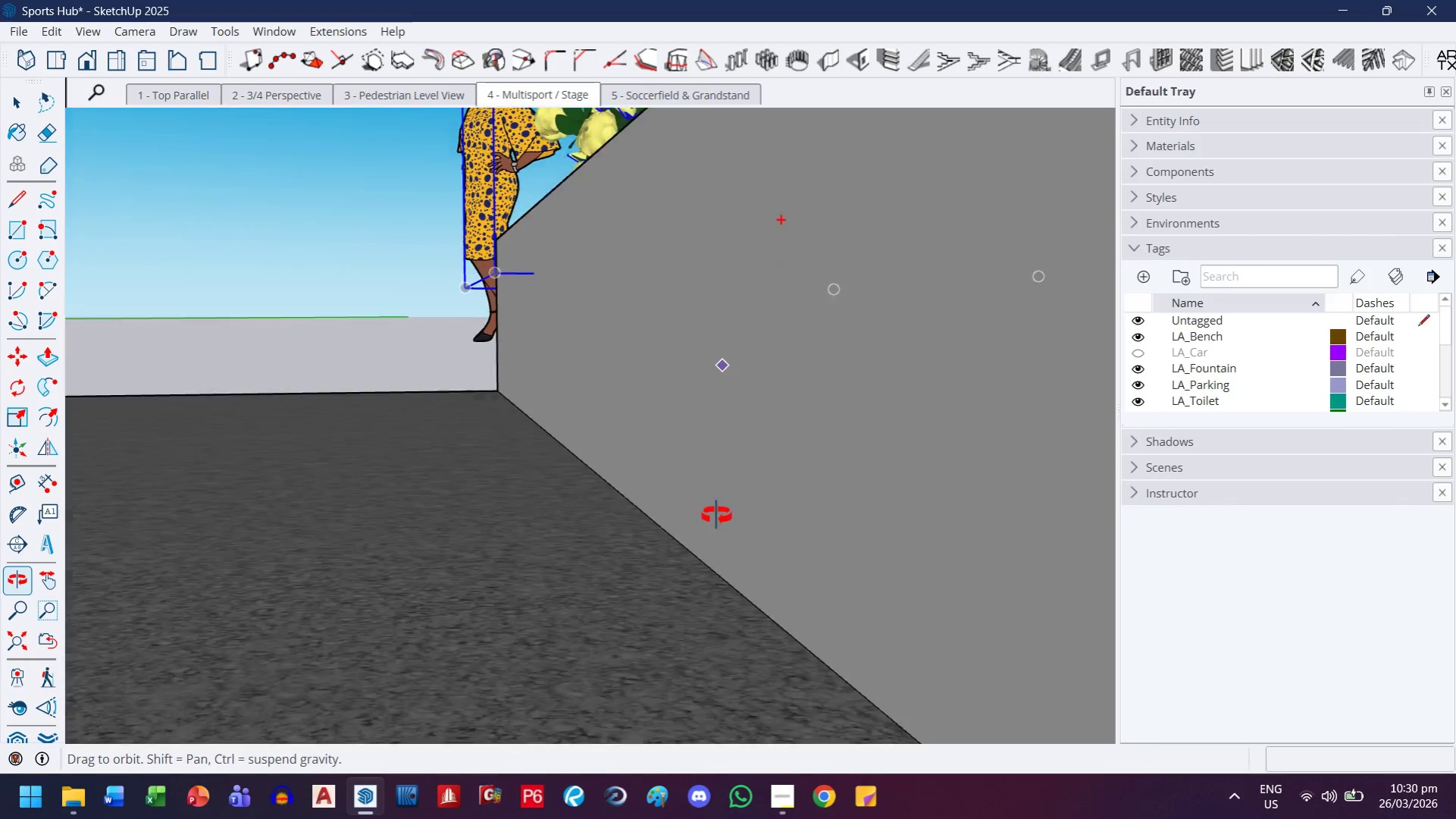 
key(H)
 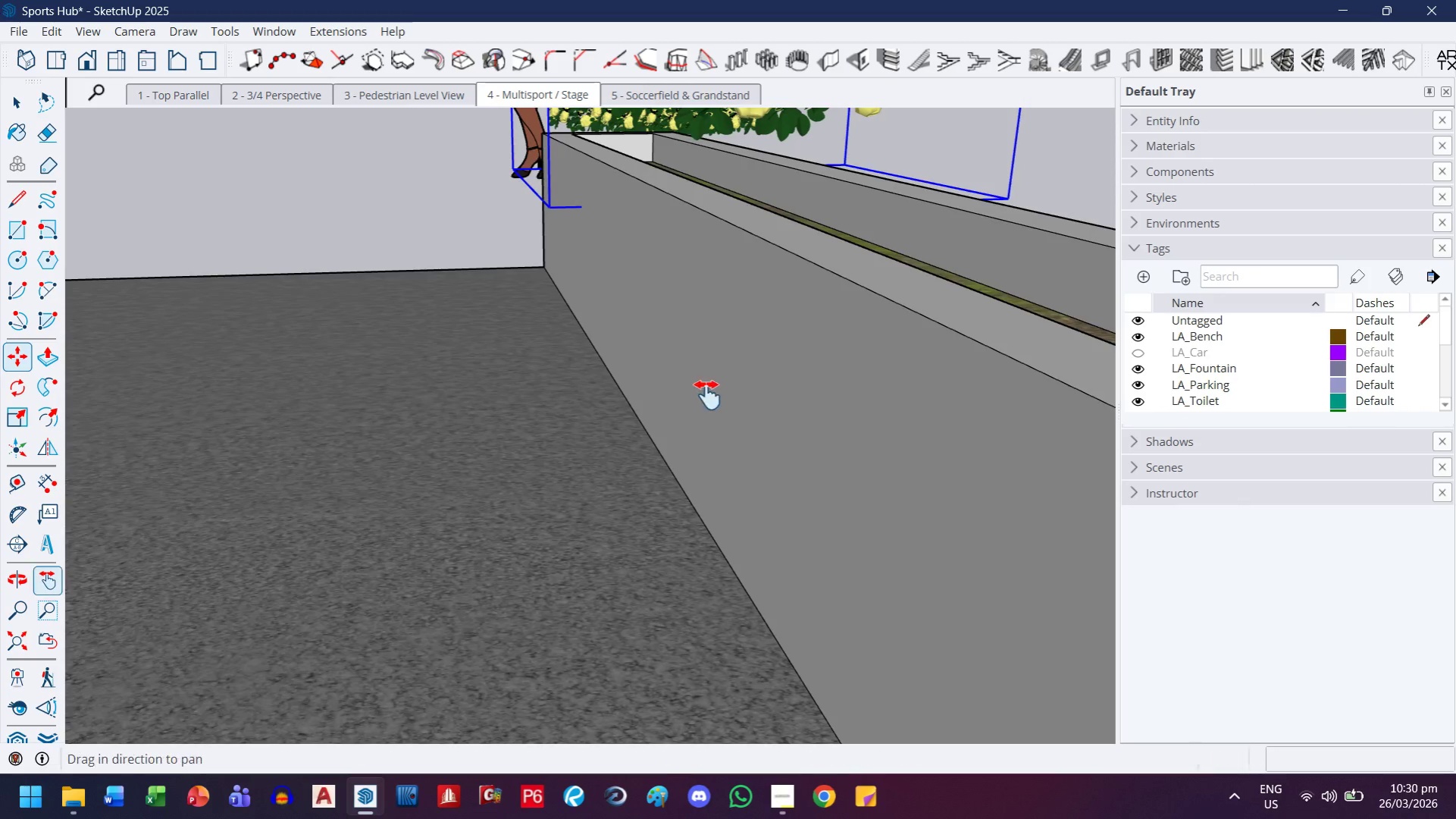 
left_click_drag(start_coordinate=[707, 395], to_coordinate=[607, 645])
 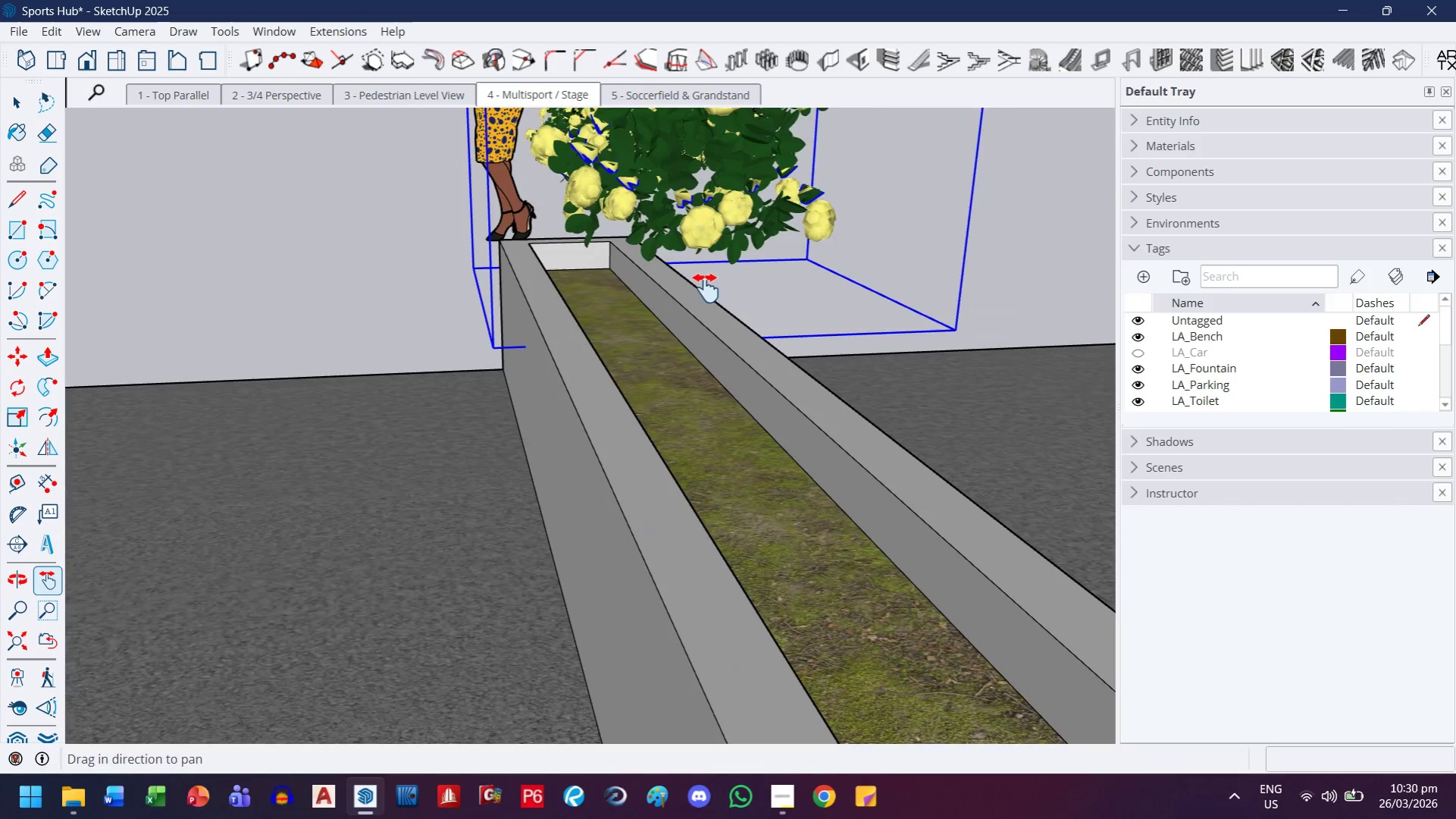 
scroll: coordinate [709, 502], scroll_direction: down, amount: 6.0
 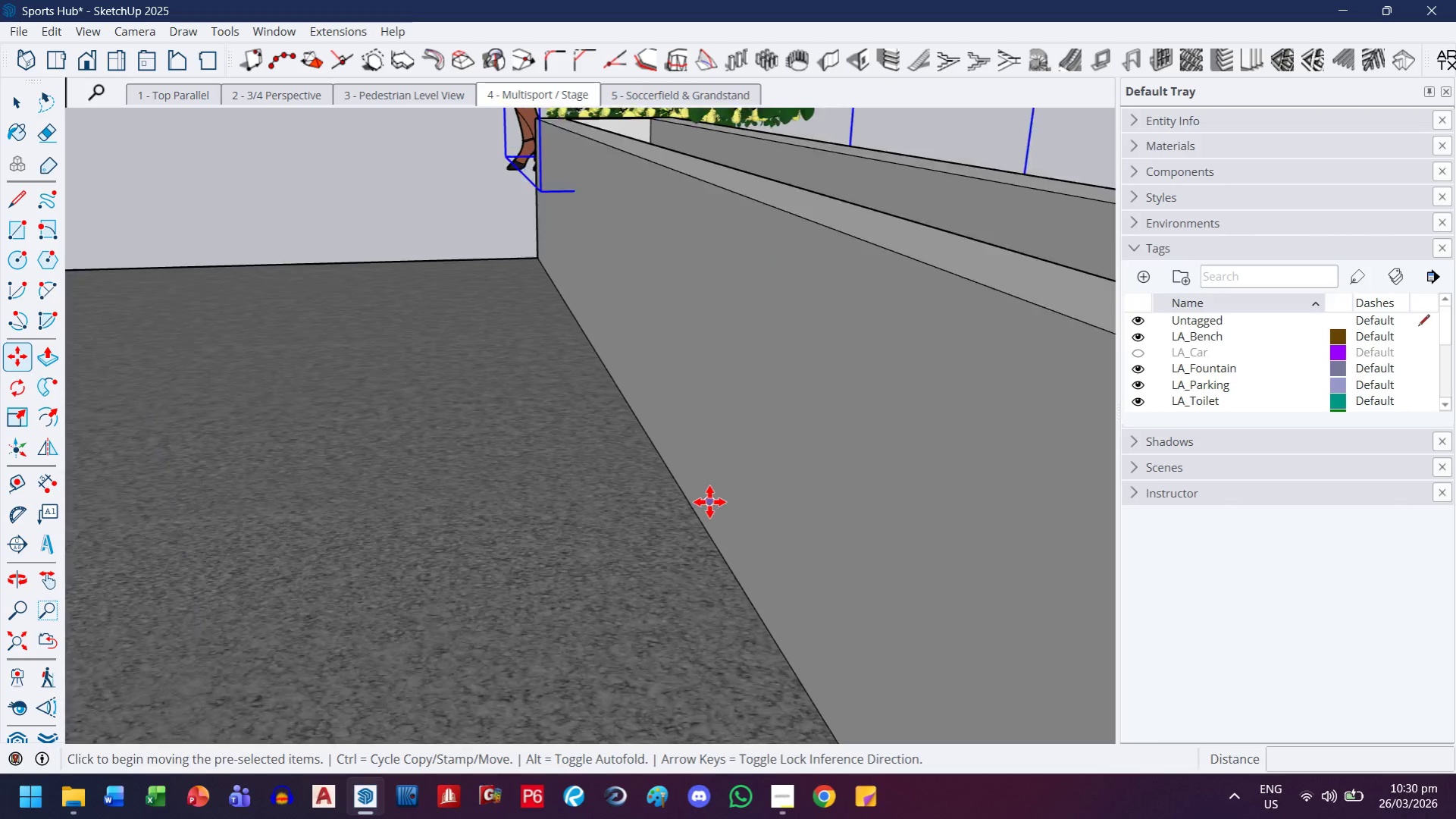 
scroll: coordinate [720, 242], scroll_direction: up, amount: 5.0
 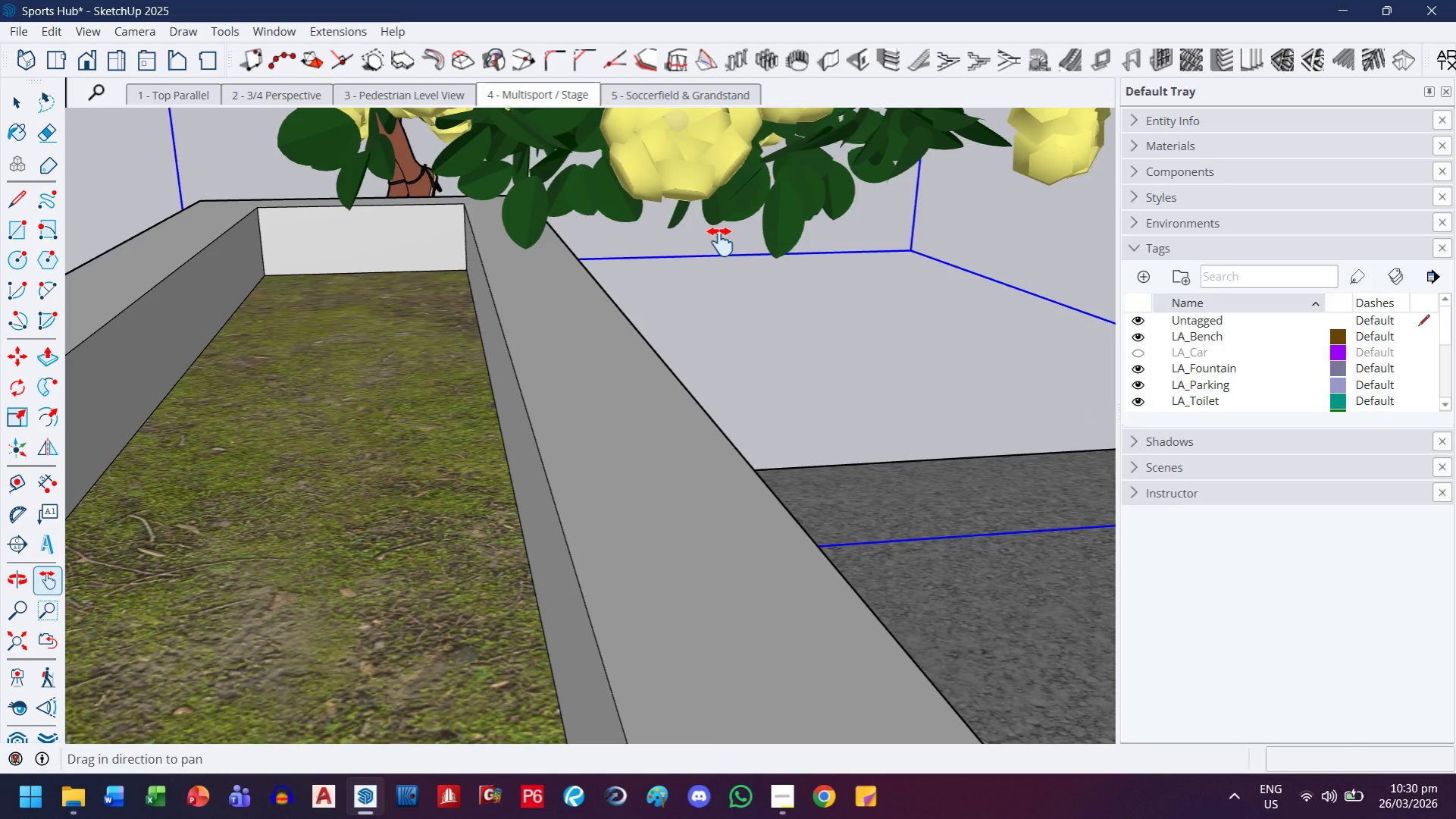 
key(Escape)
 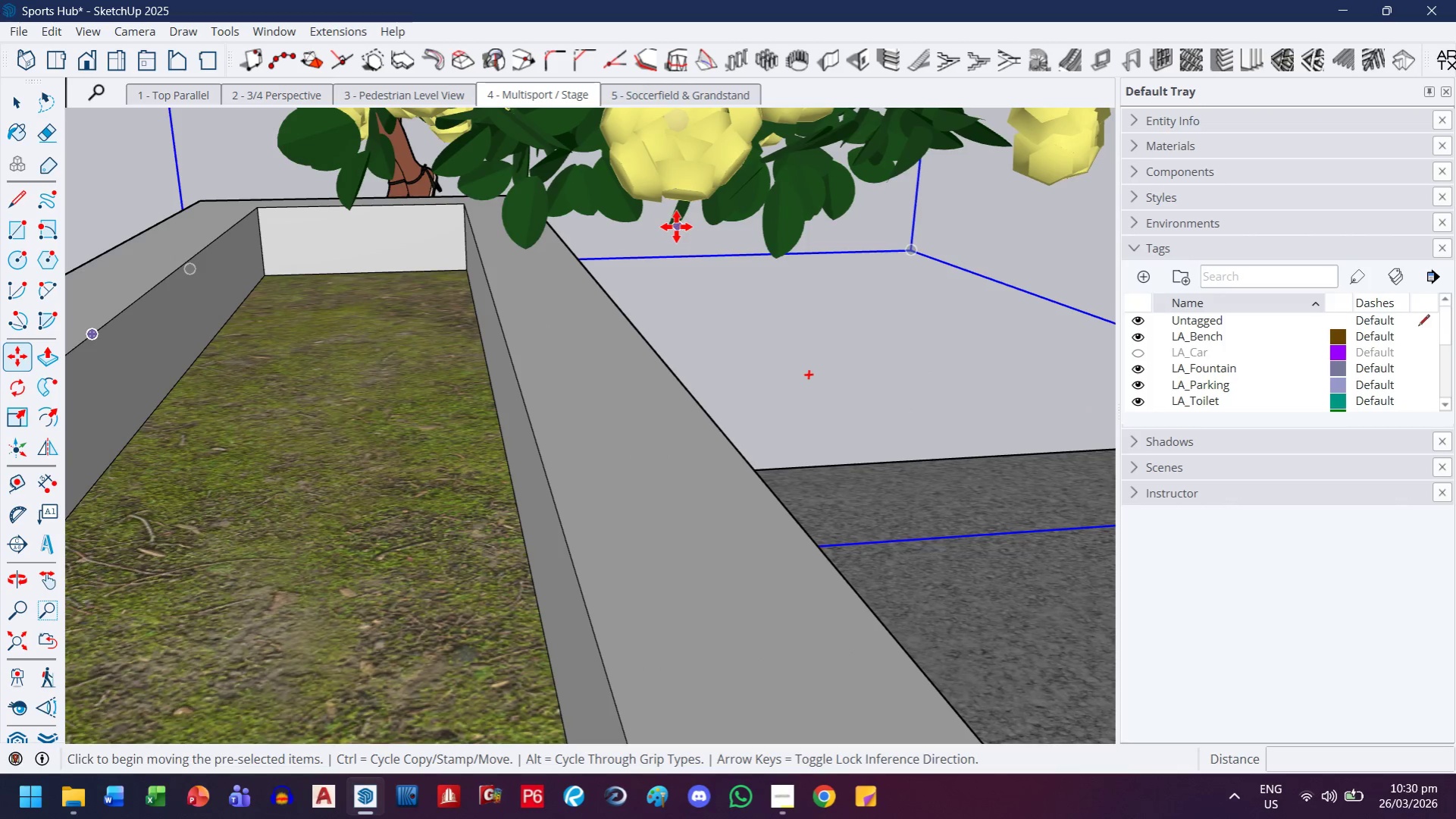 
left_click([676, 227])
 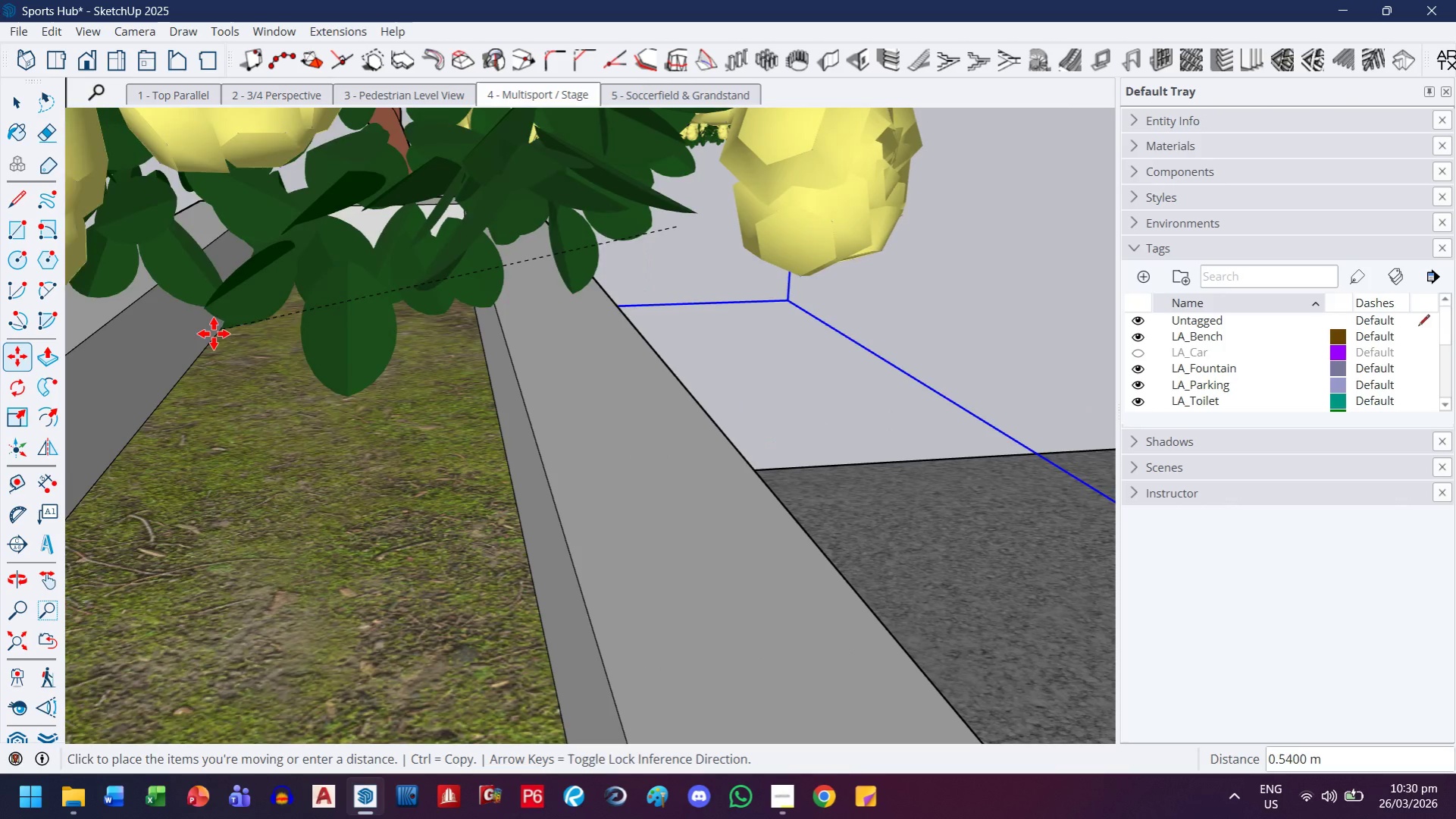 
left_click([214, 334])
 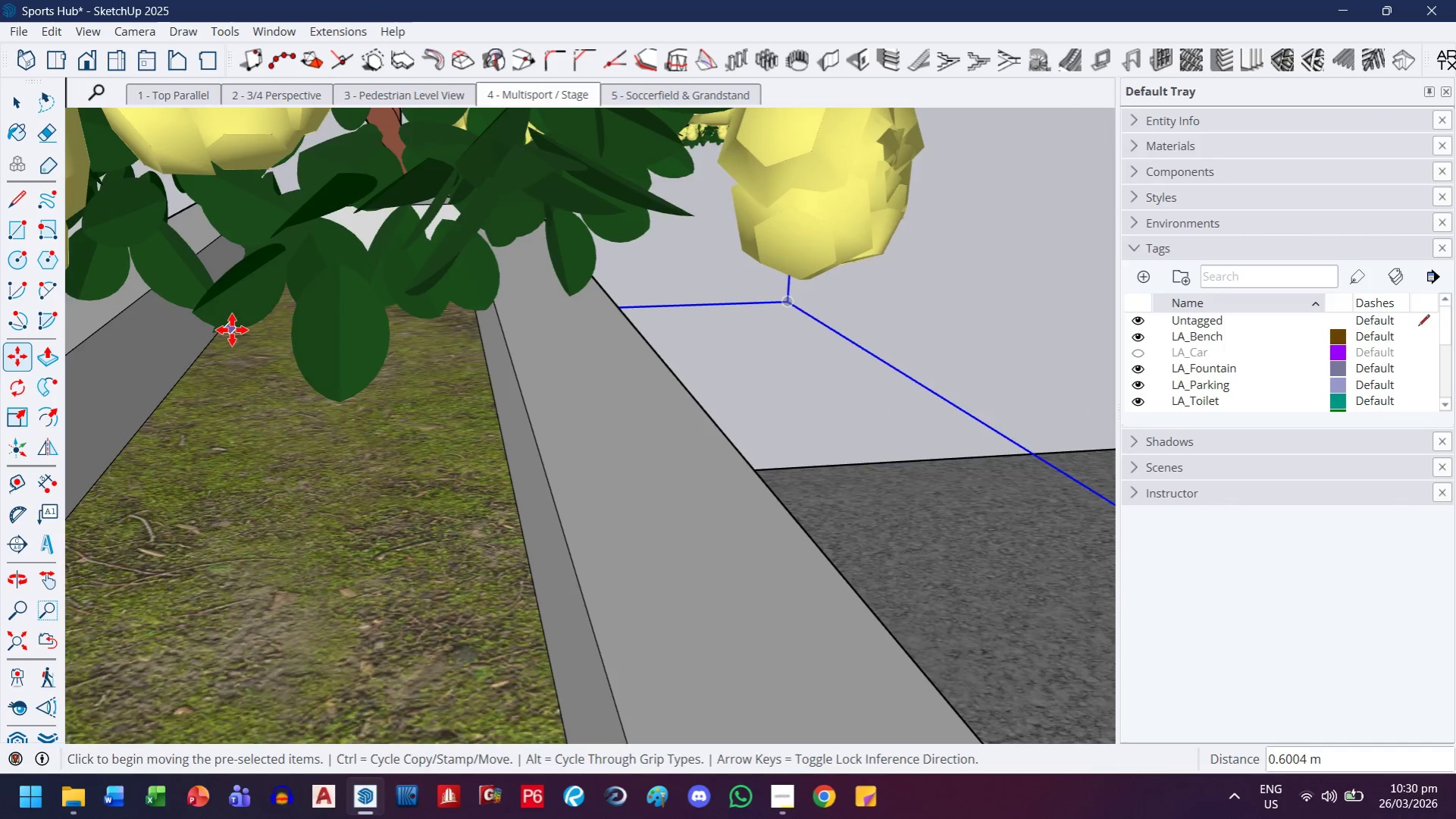 
scroll: coordinate [234, 325], scroll_direction: down, amount: 17.0
 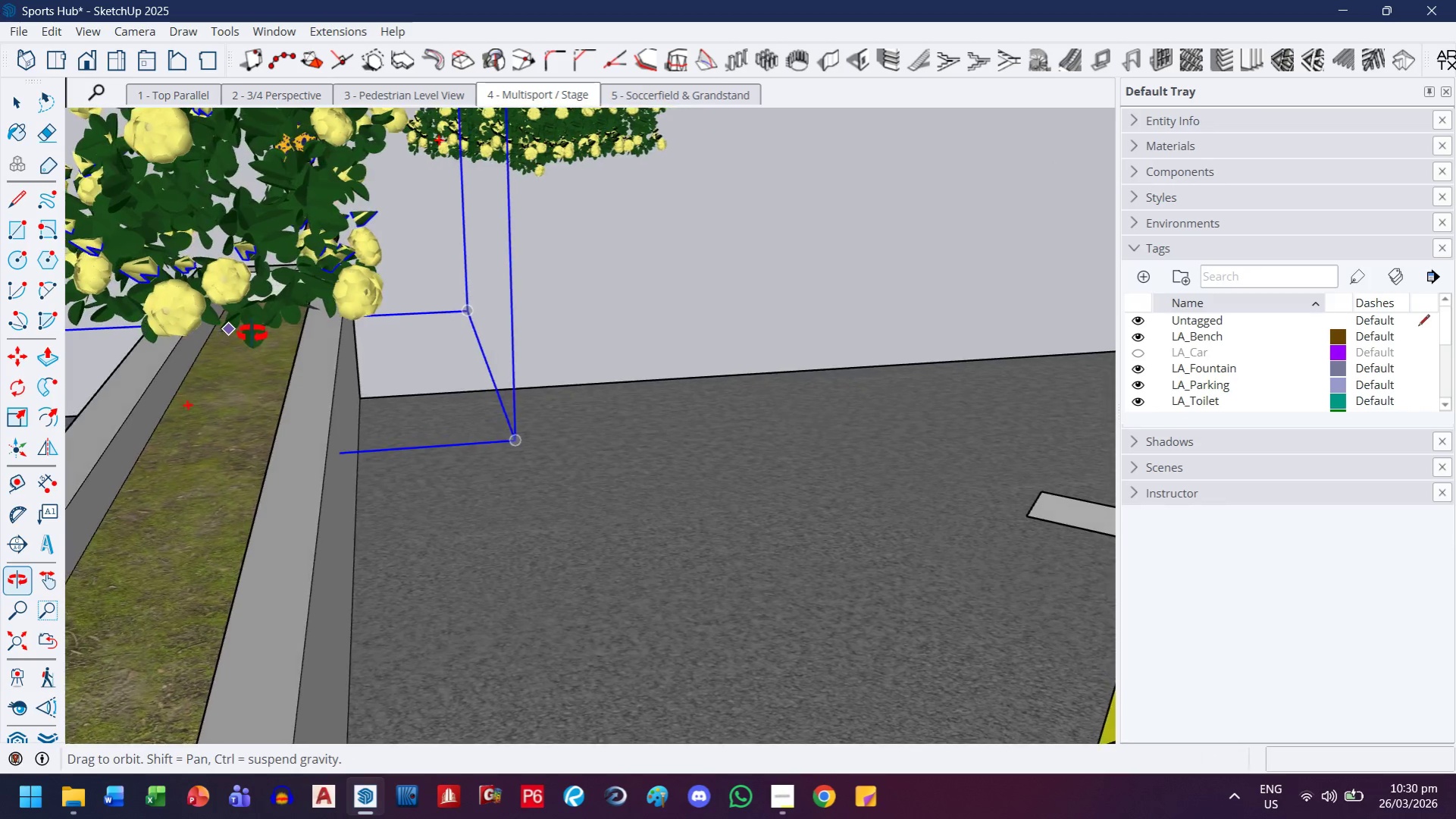 
key(H)
 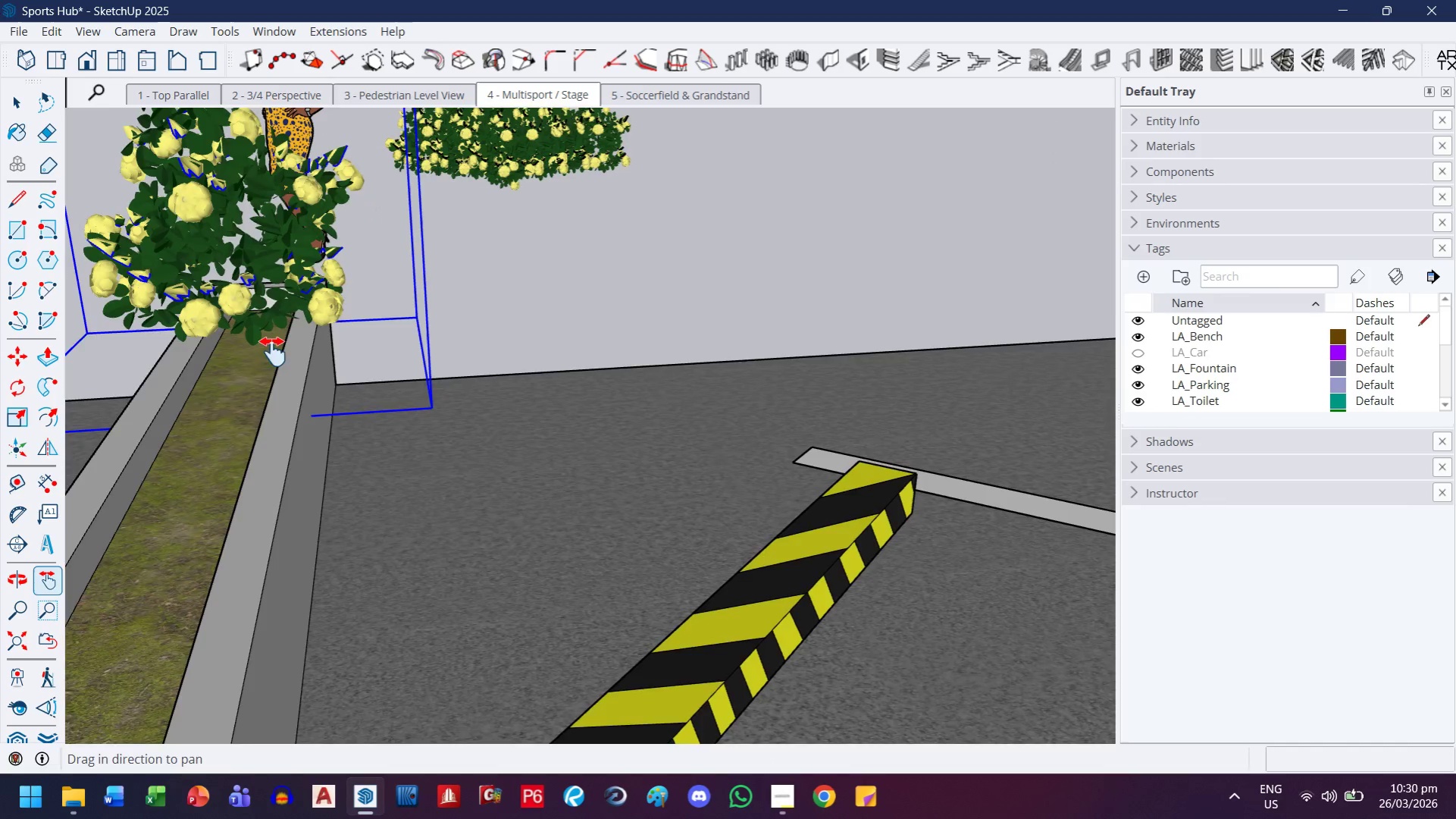 
left_click_drag(start_coordinate=[257, 331], to_coordinate=[506, 476])
 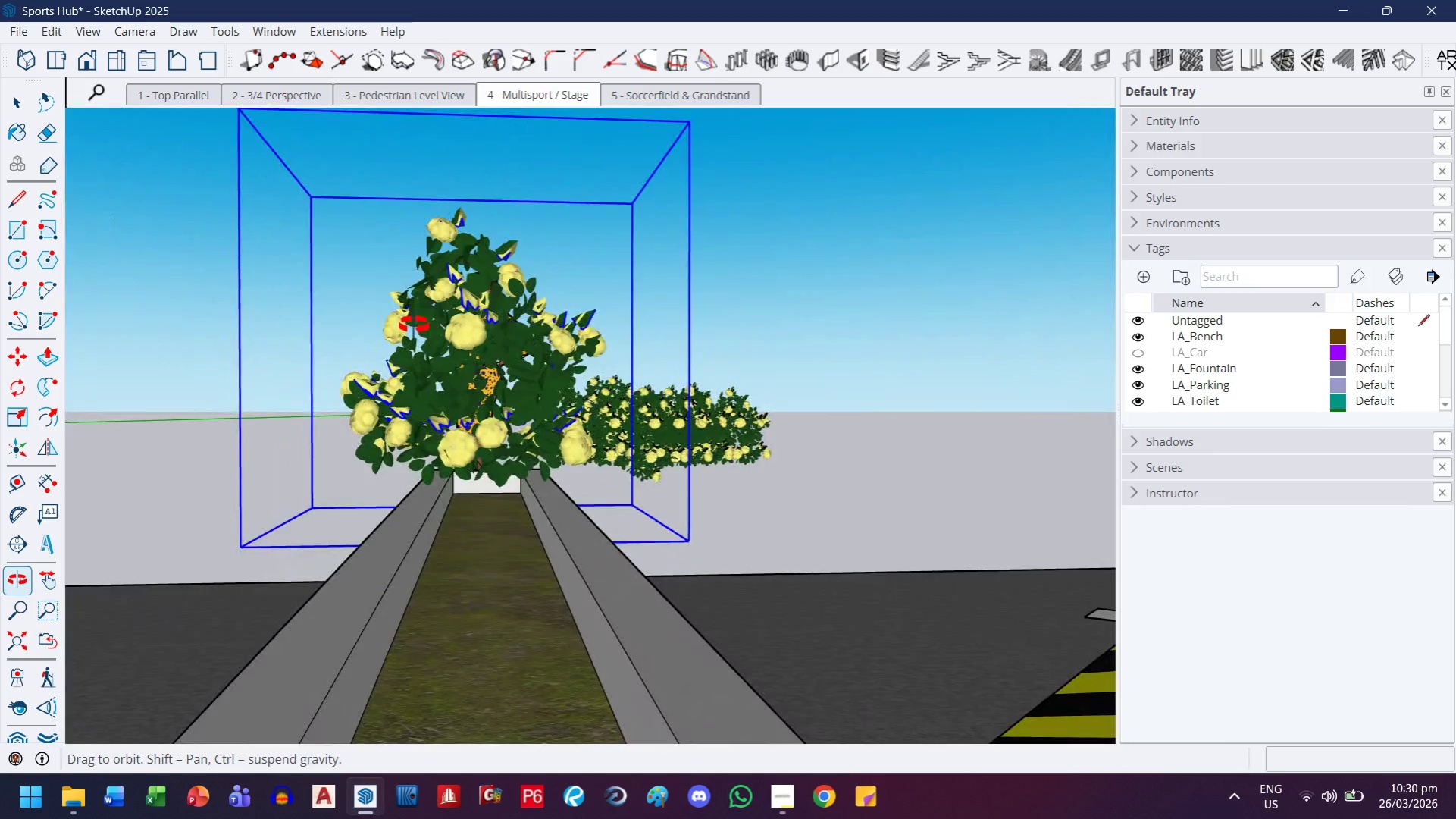 
scroll: coordinate [252, 334], scroll_direction: down, amount: 4.0
 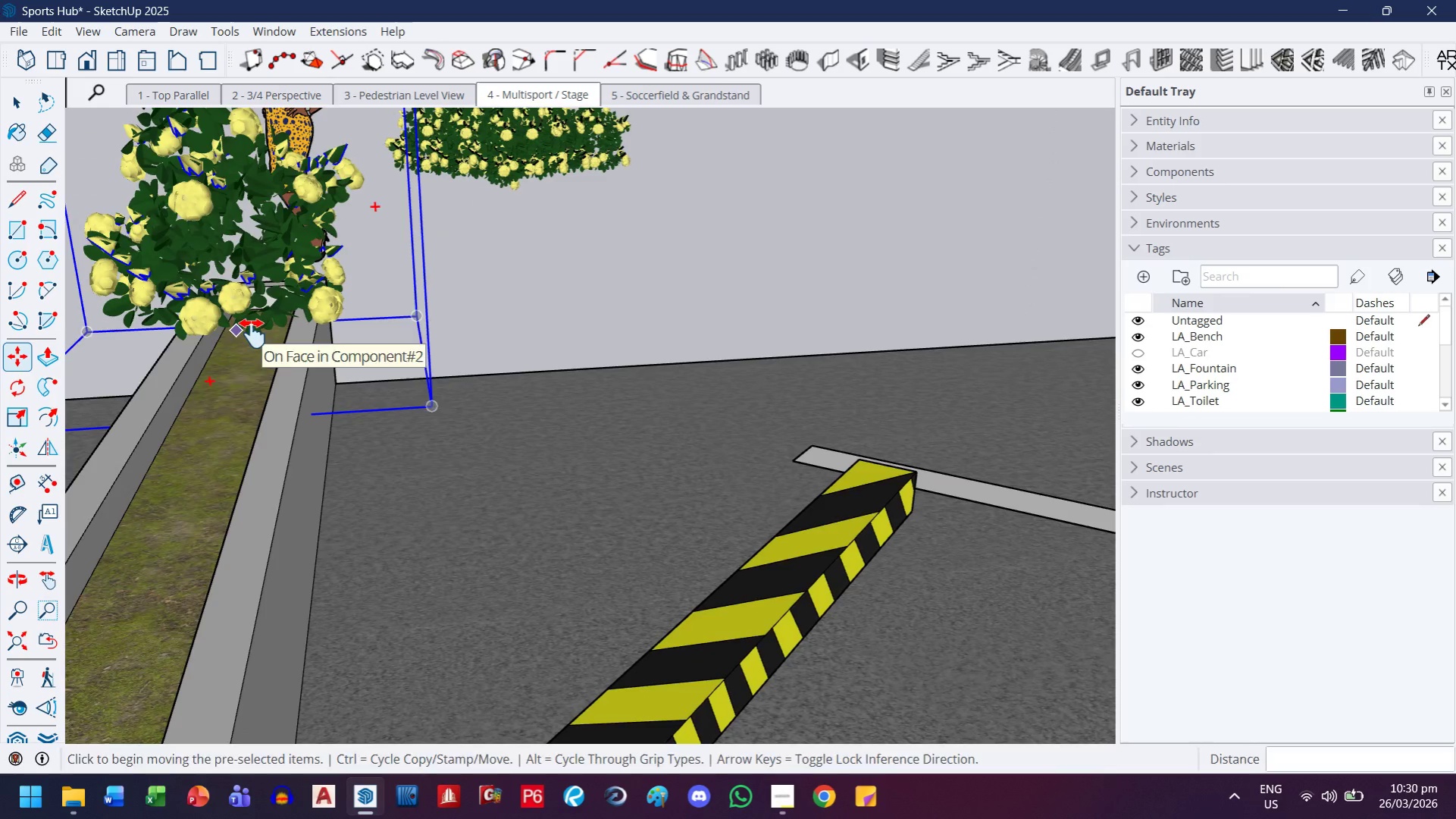 
key(Escape)
 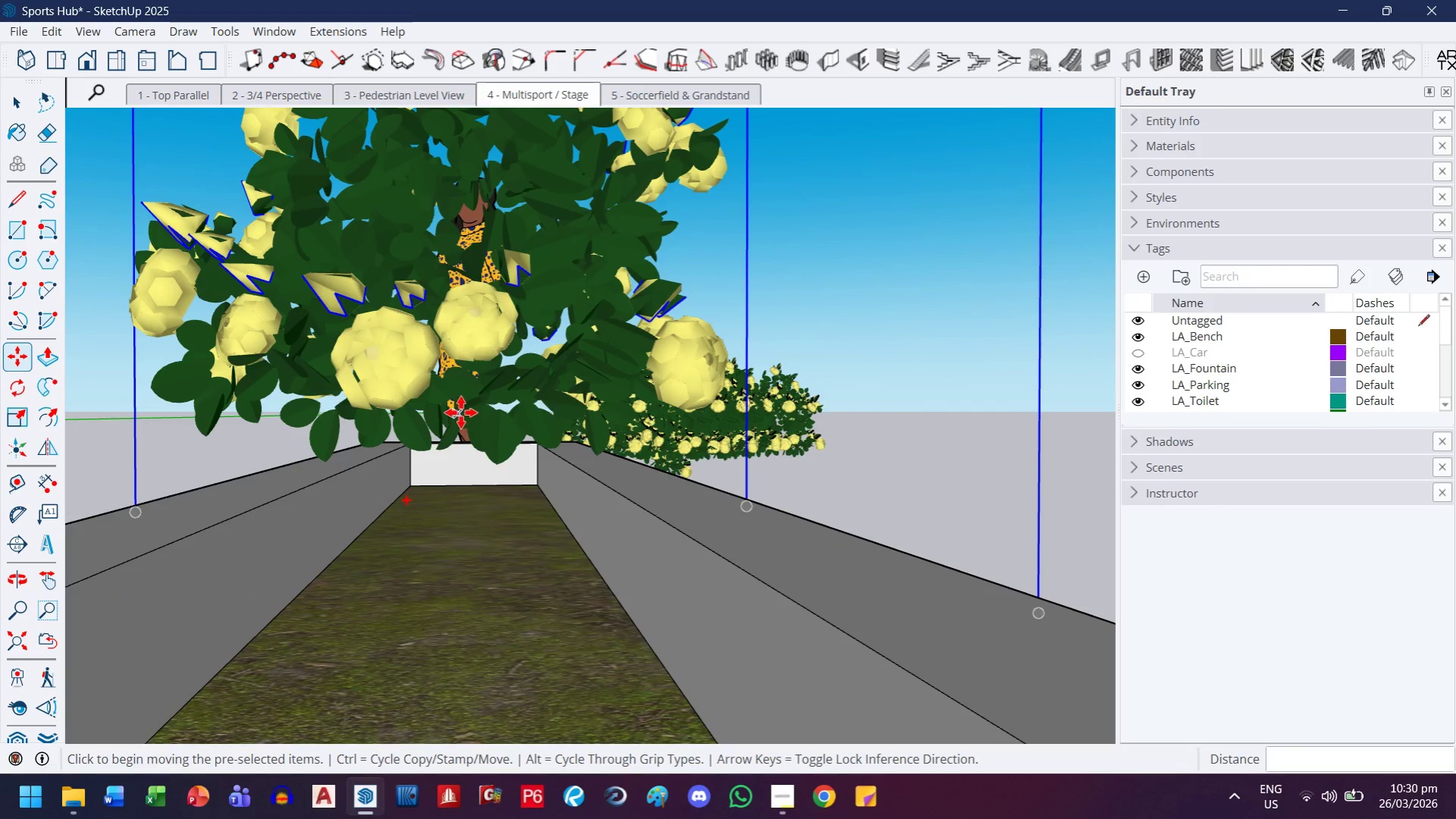 
scroll: coordinate [499, 487], scroll_direction: up, amount: 7.0
 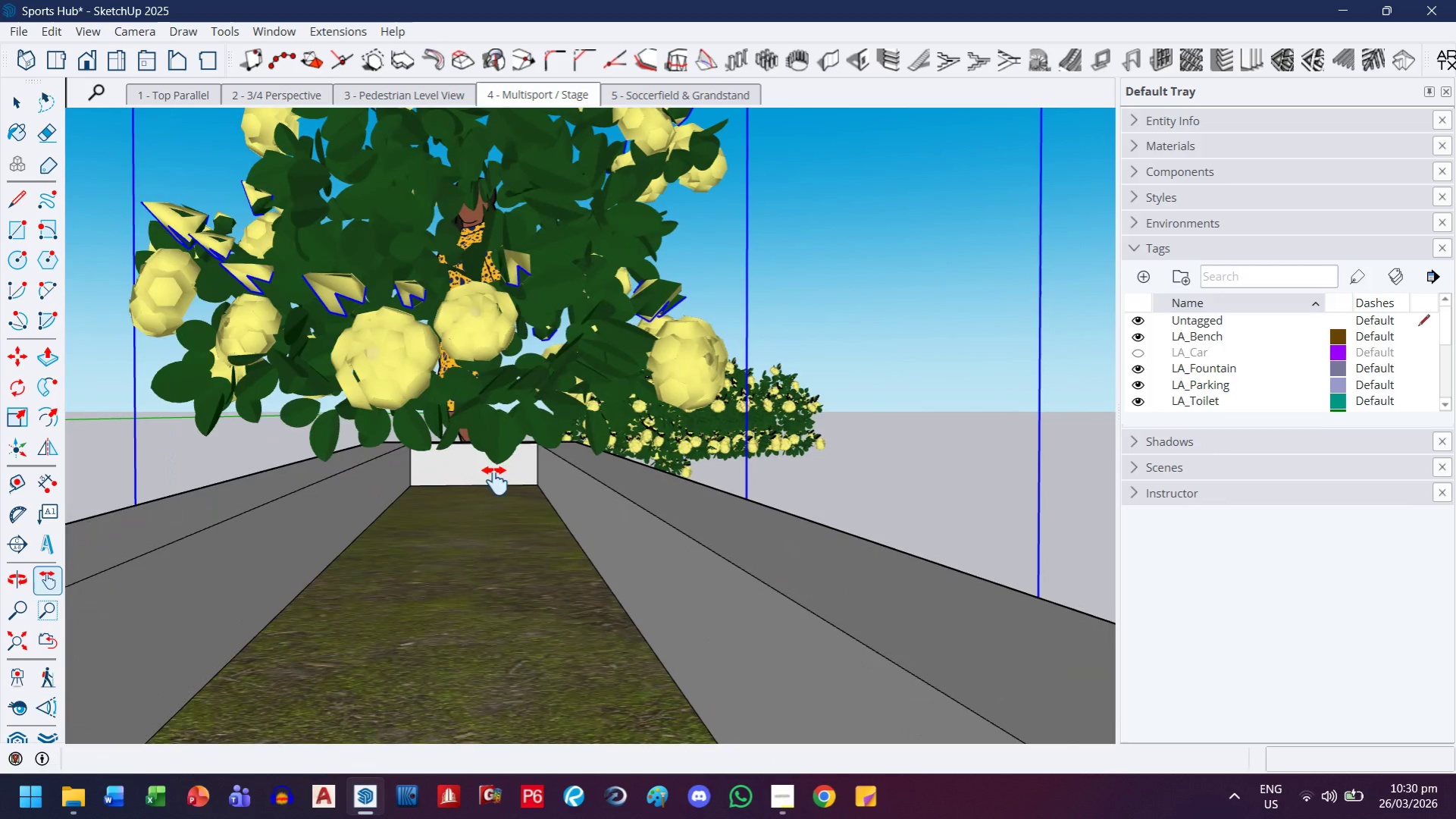 
left_click([461, 412])
 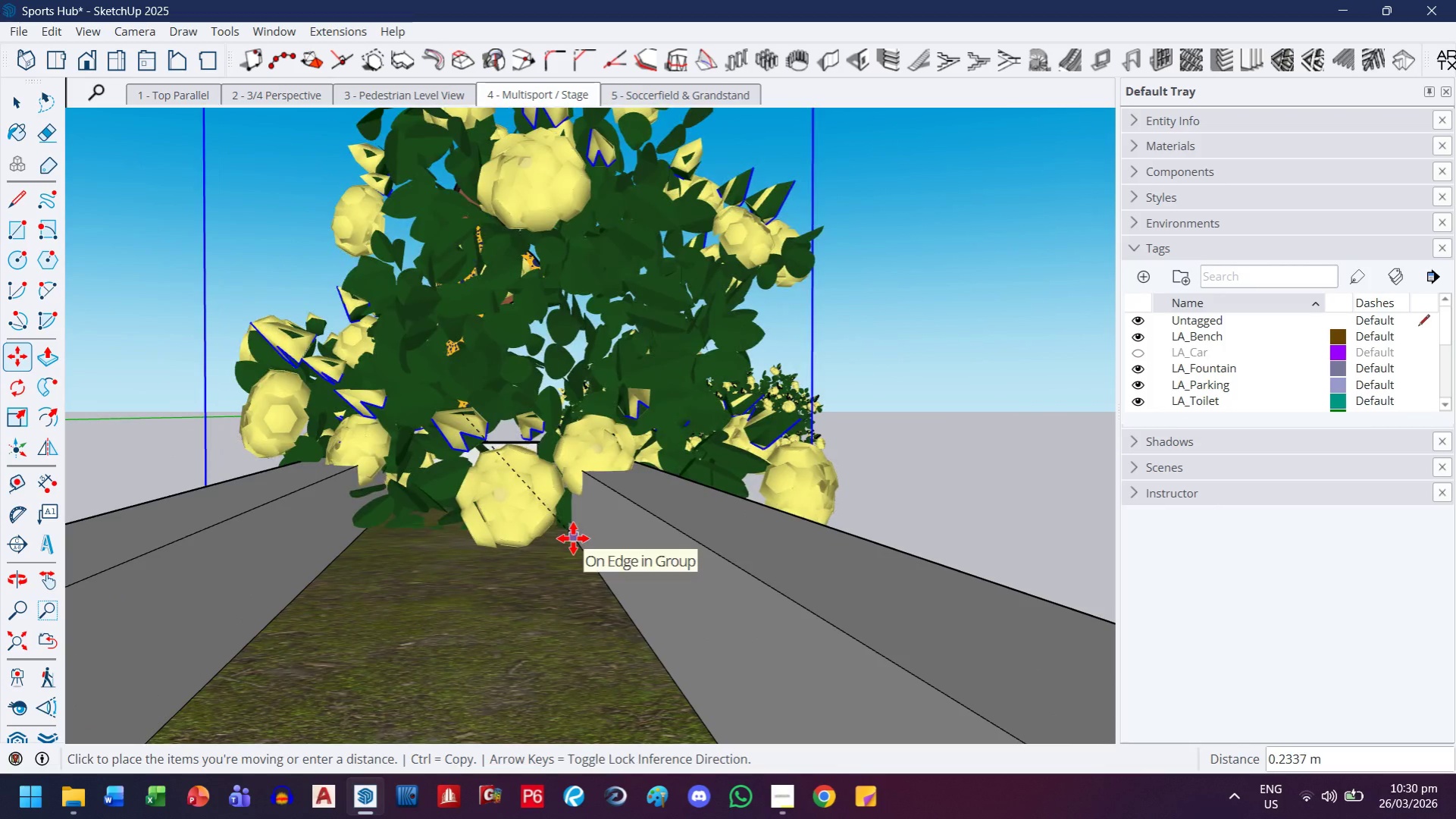 
left_click([573, 538])
 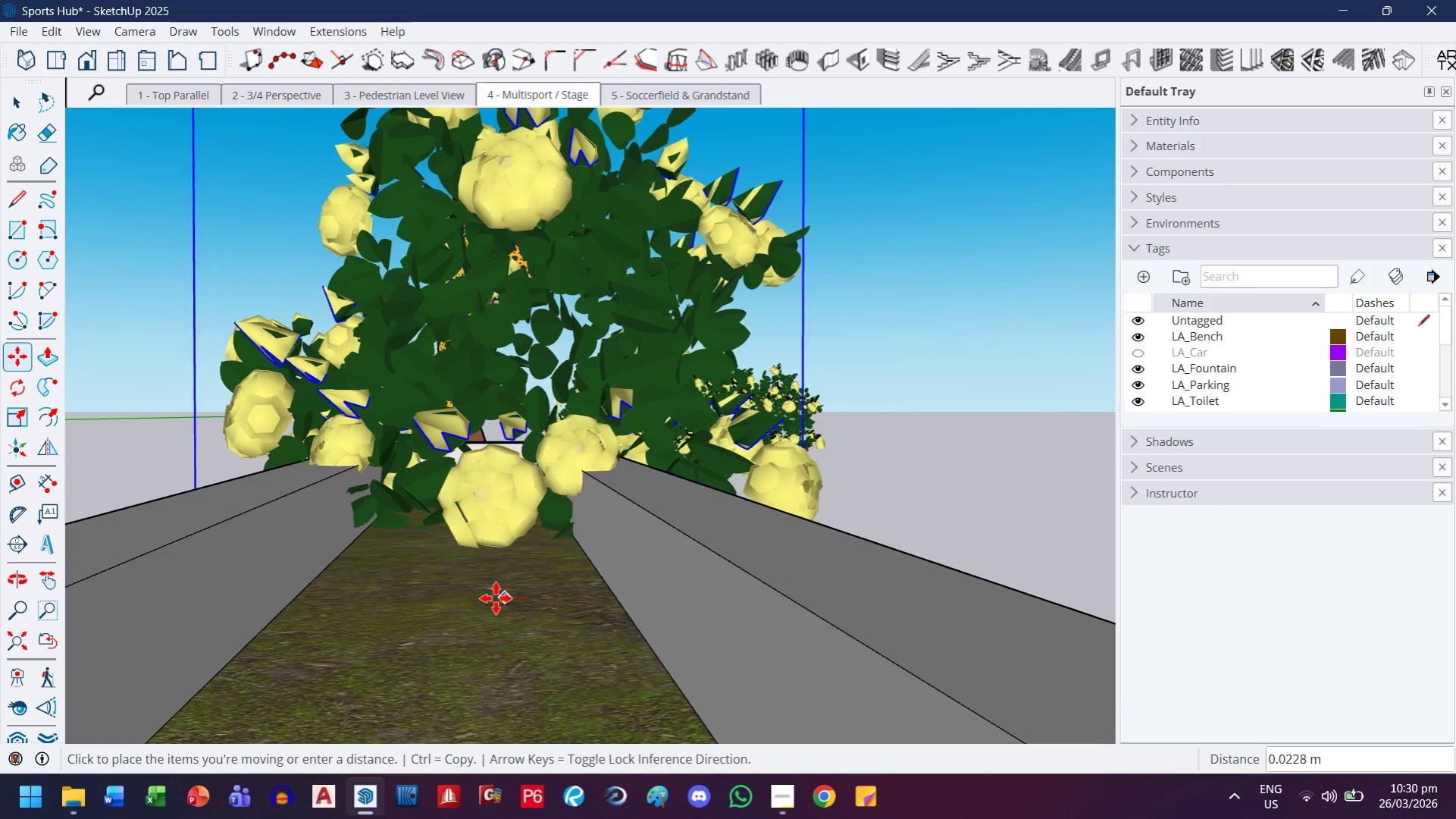 
left_click([490, 598])
 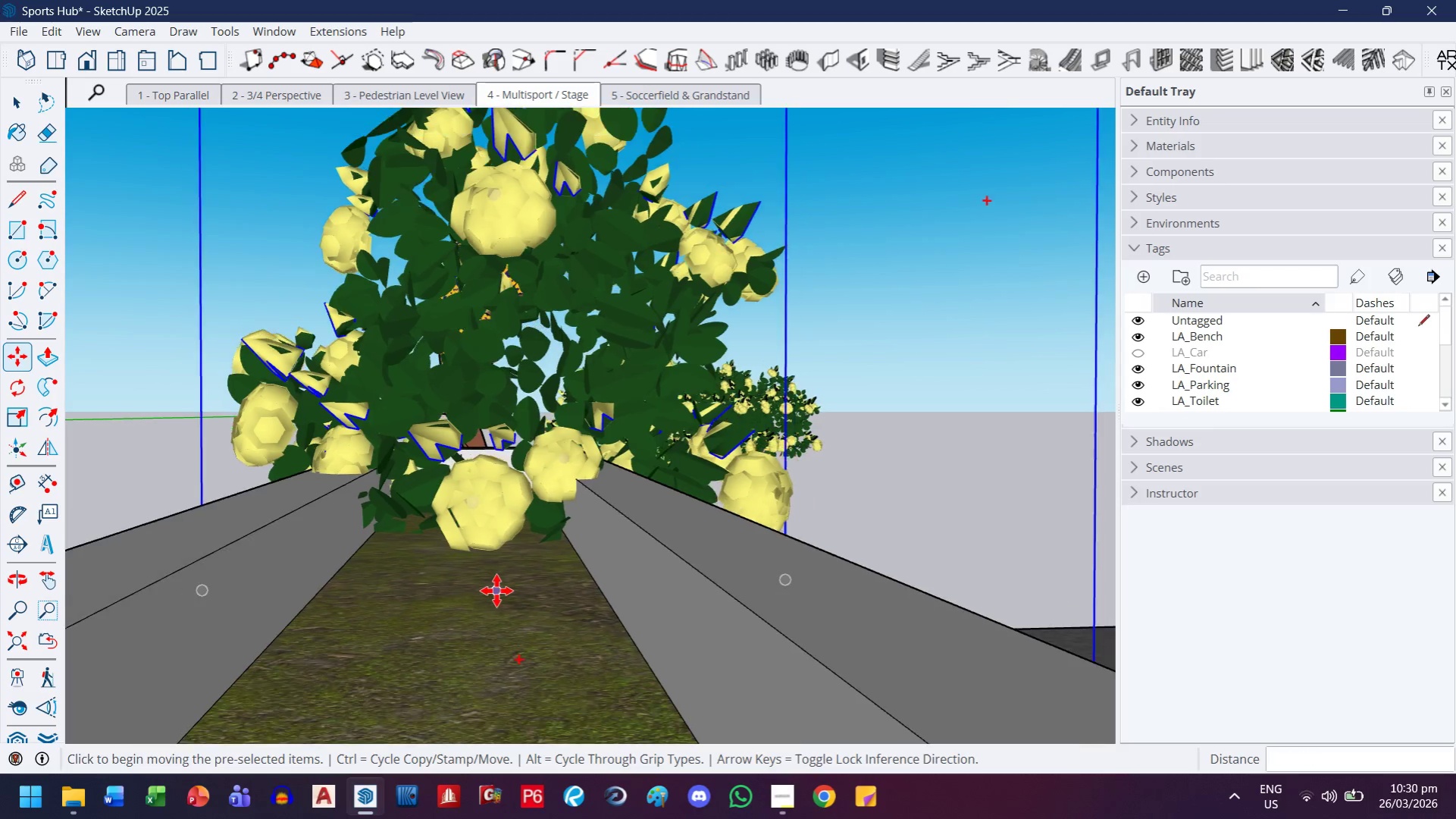 
scroll: coordinate [492, 591], scroll_direction: down, amount: 9.0
 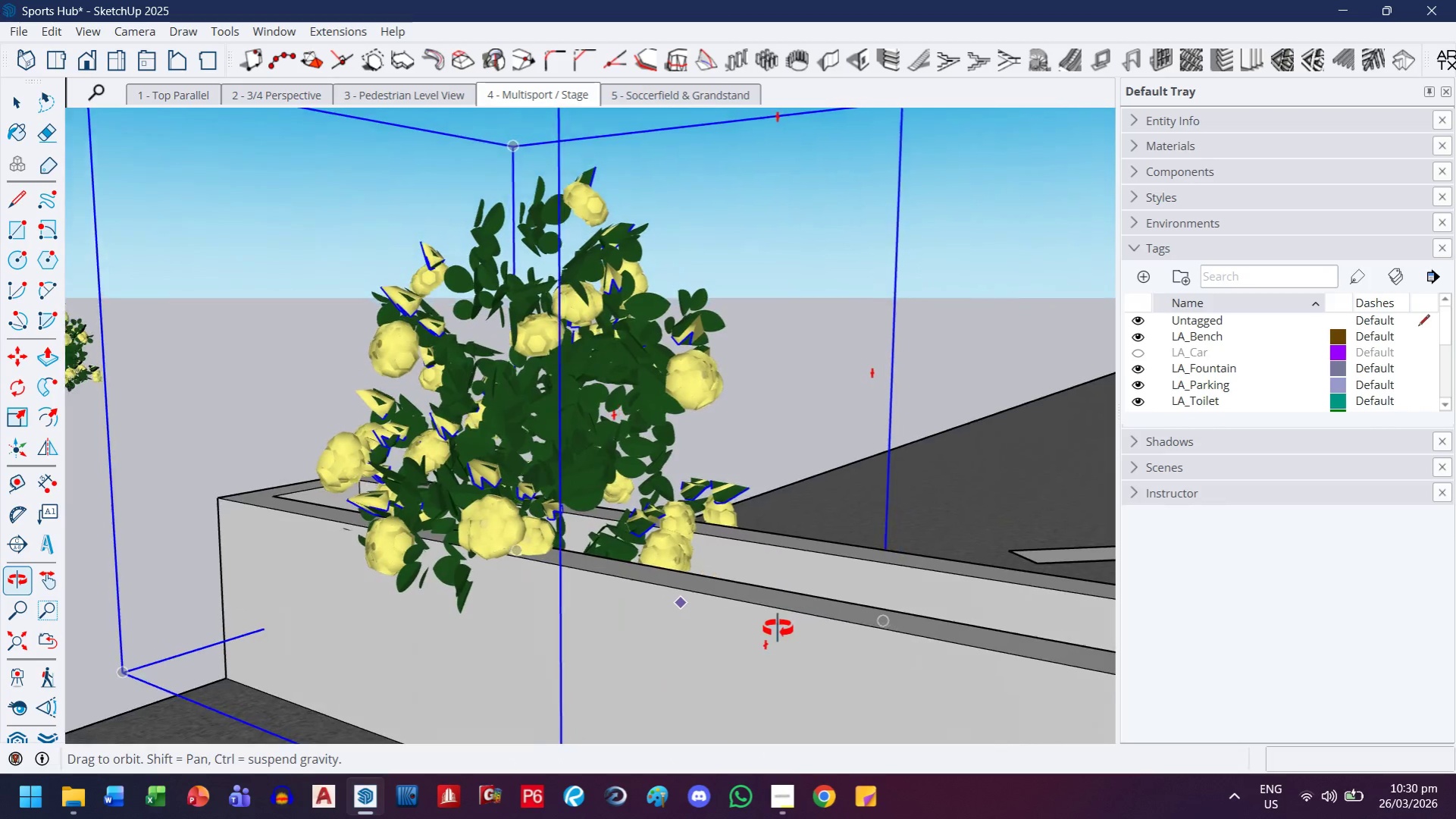 
key(S)
 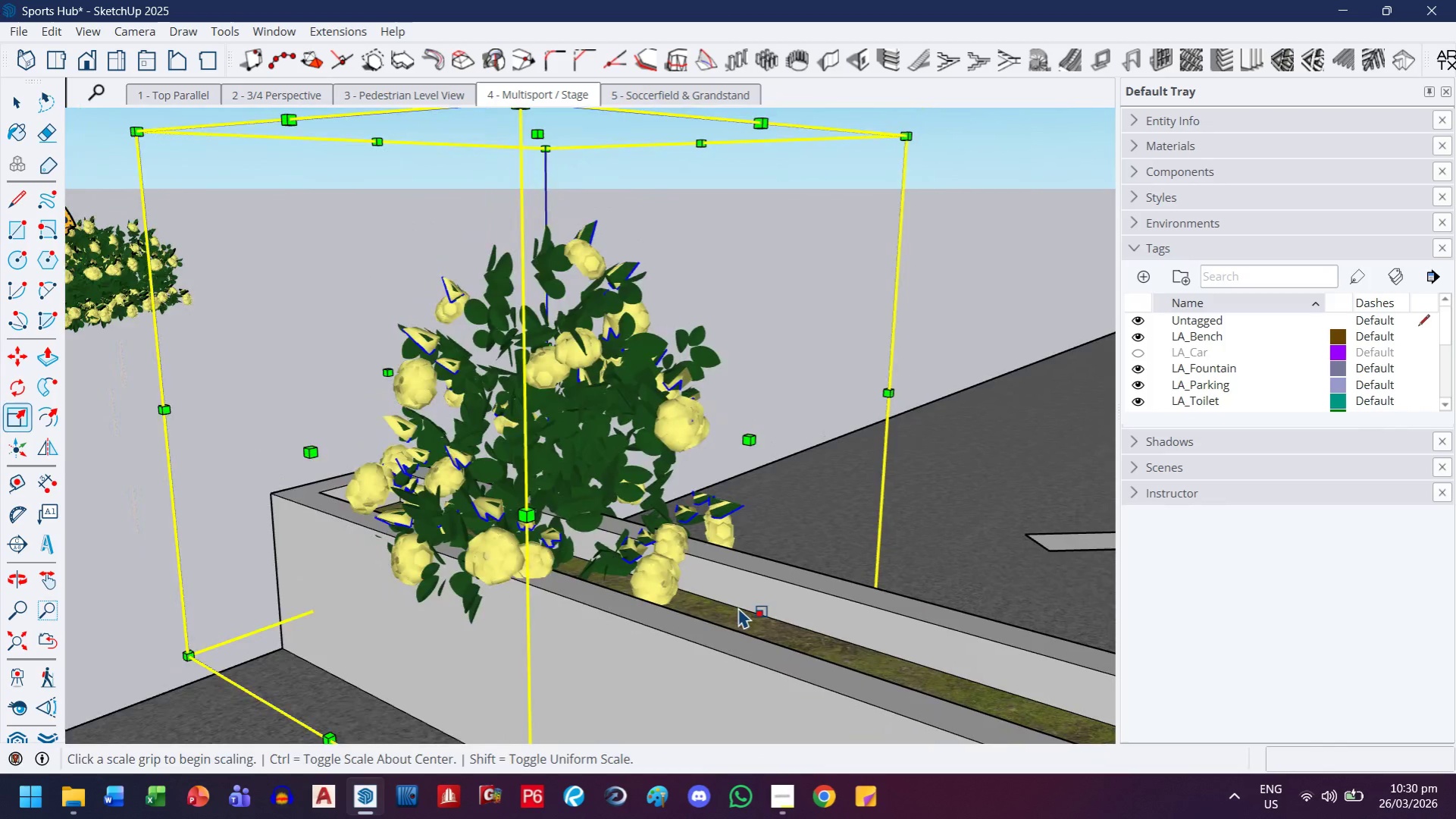 
scroll: coordinate [719, 570], scroll_direction: down, amount: 6.0
 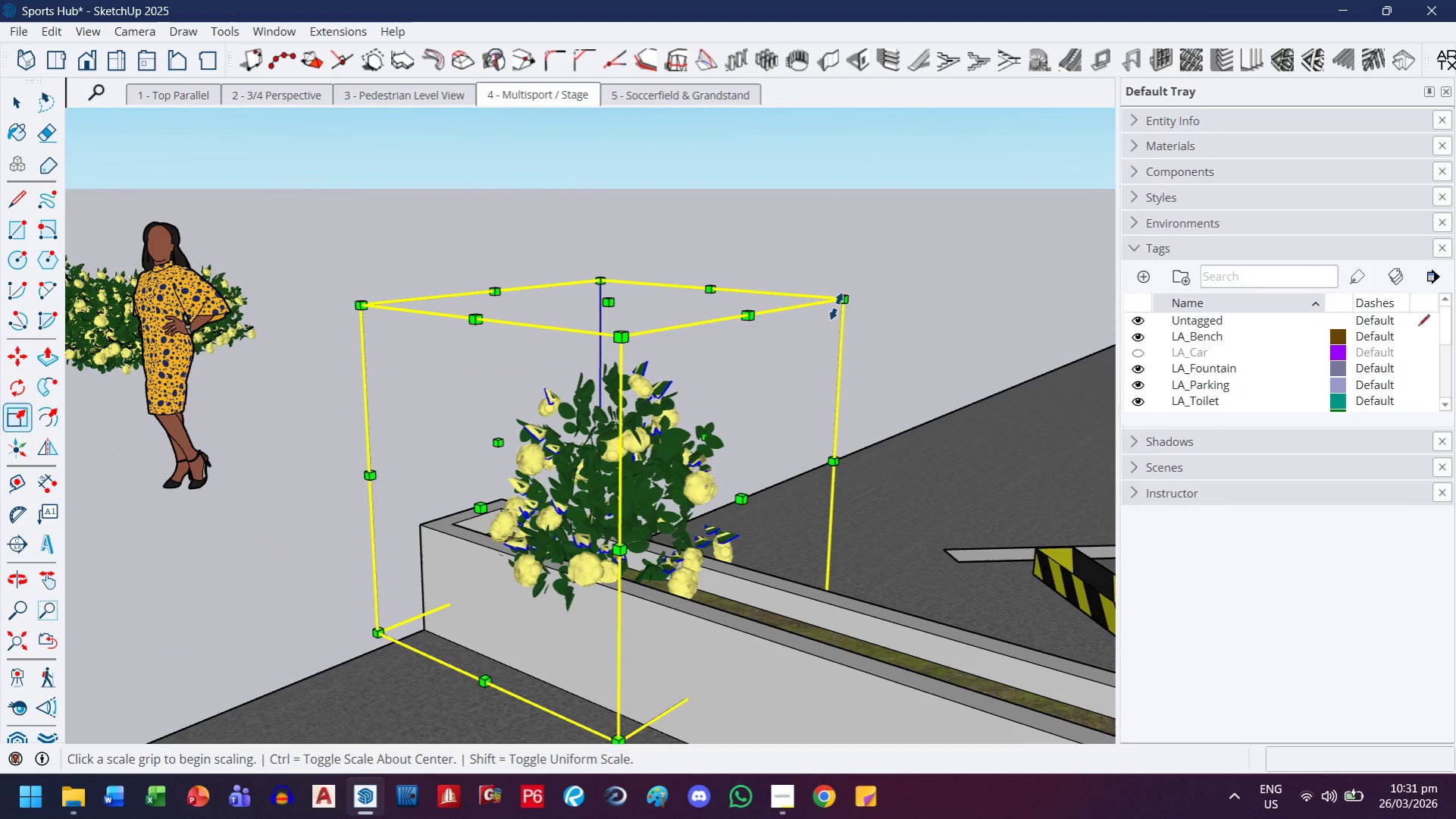 
left_click([840, 298])
 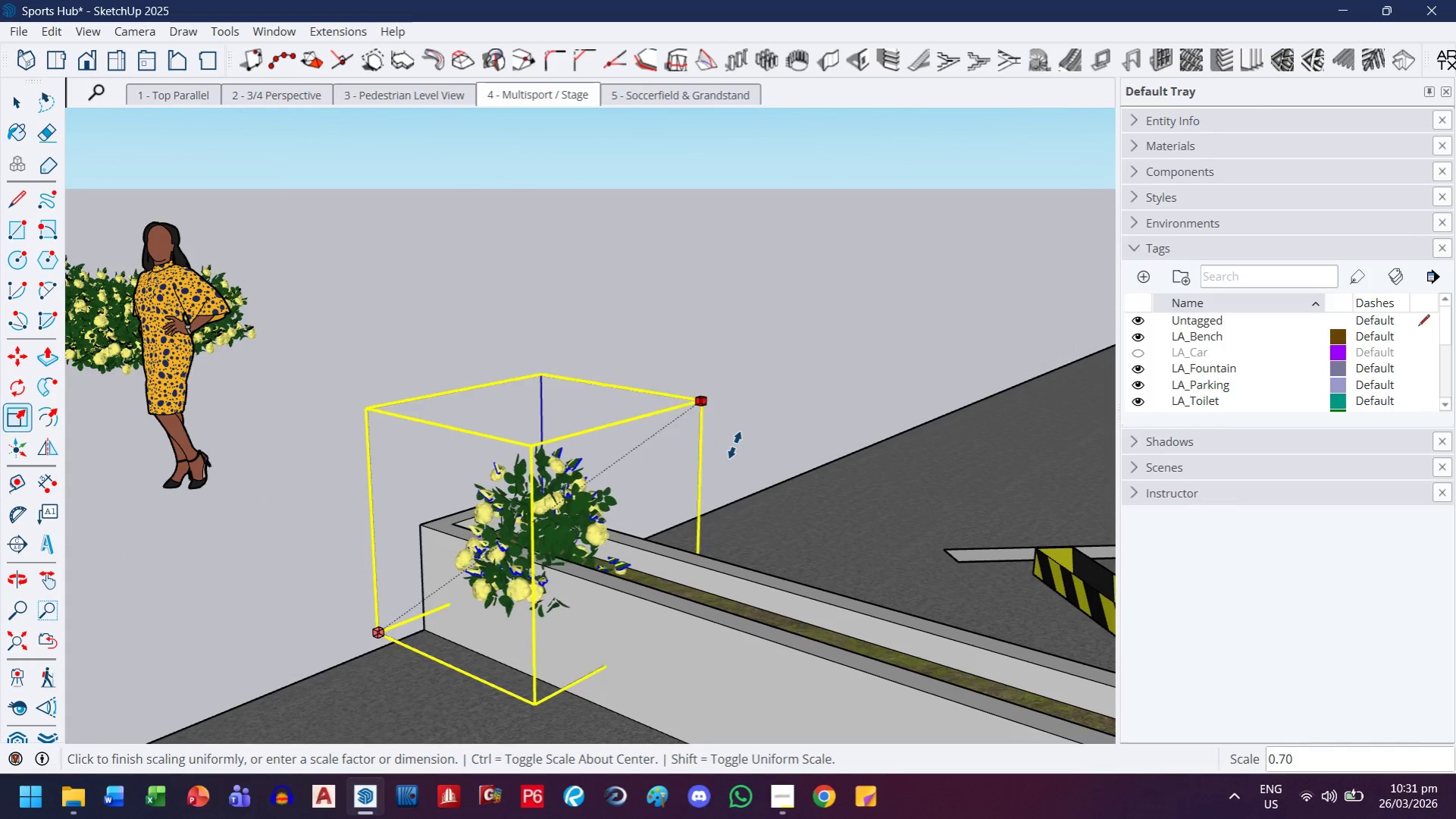 
wait(6.09)
 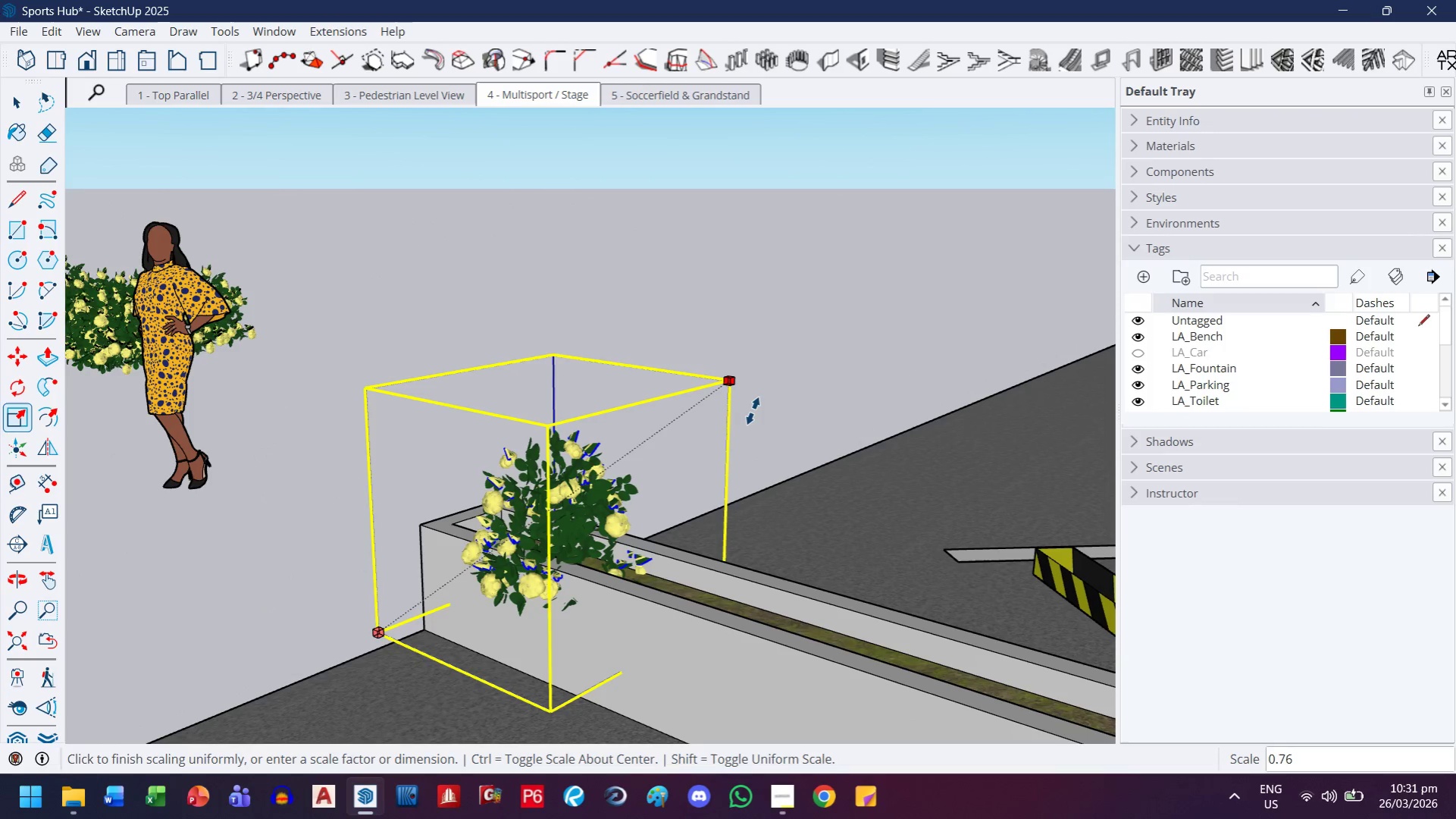 
key(Period)
 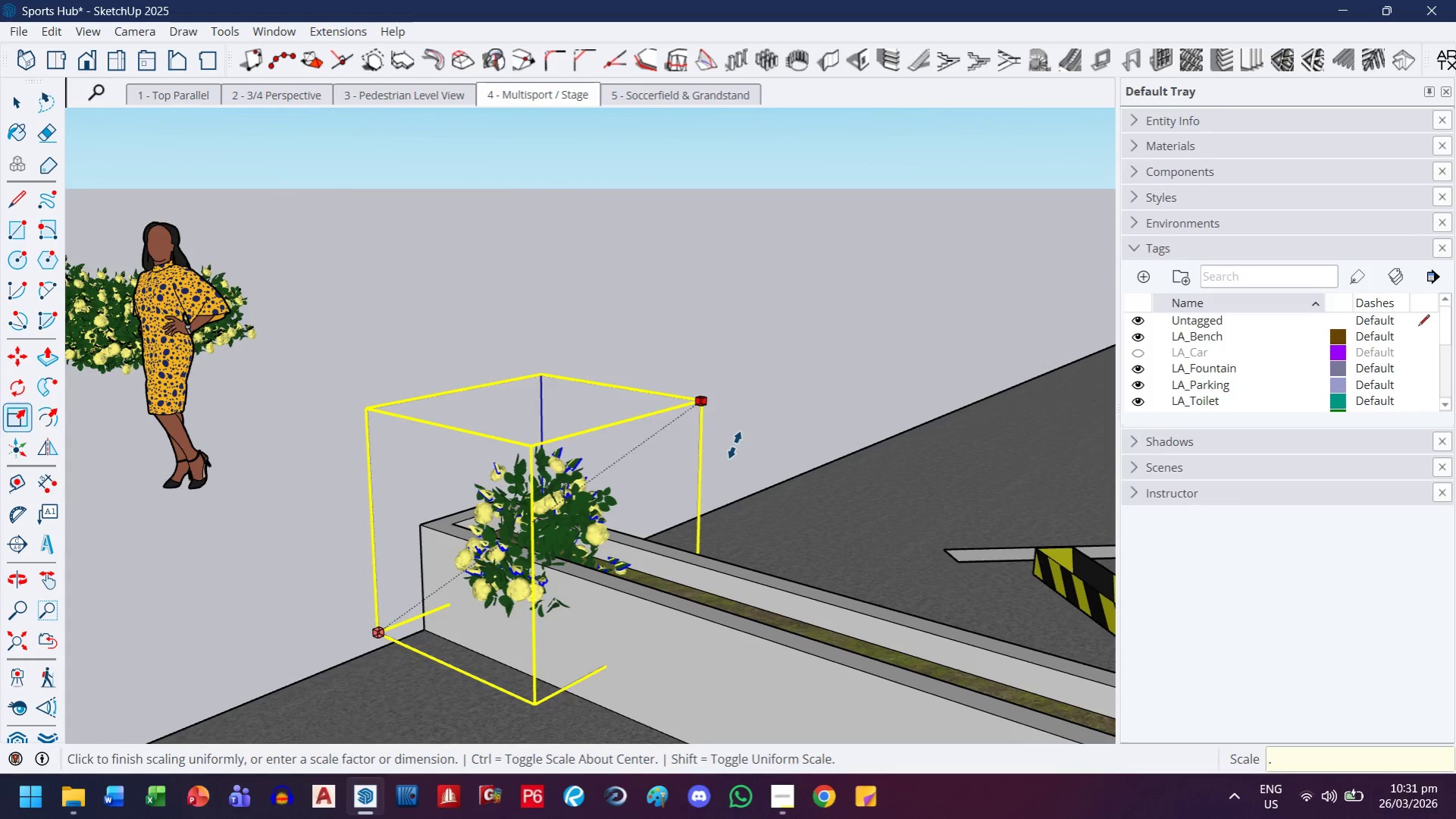 
key(7)
 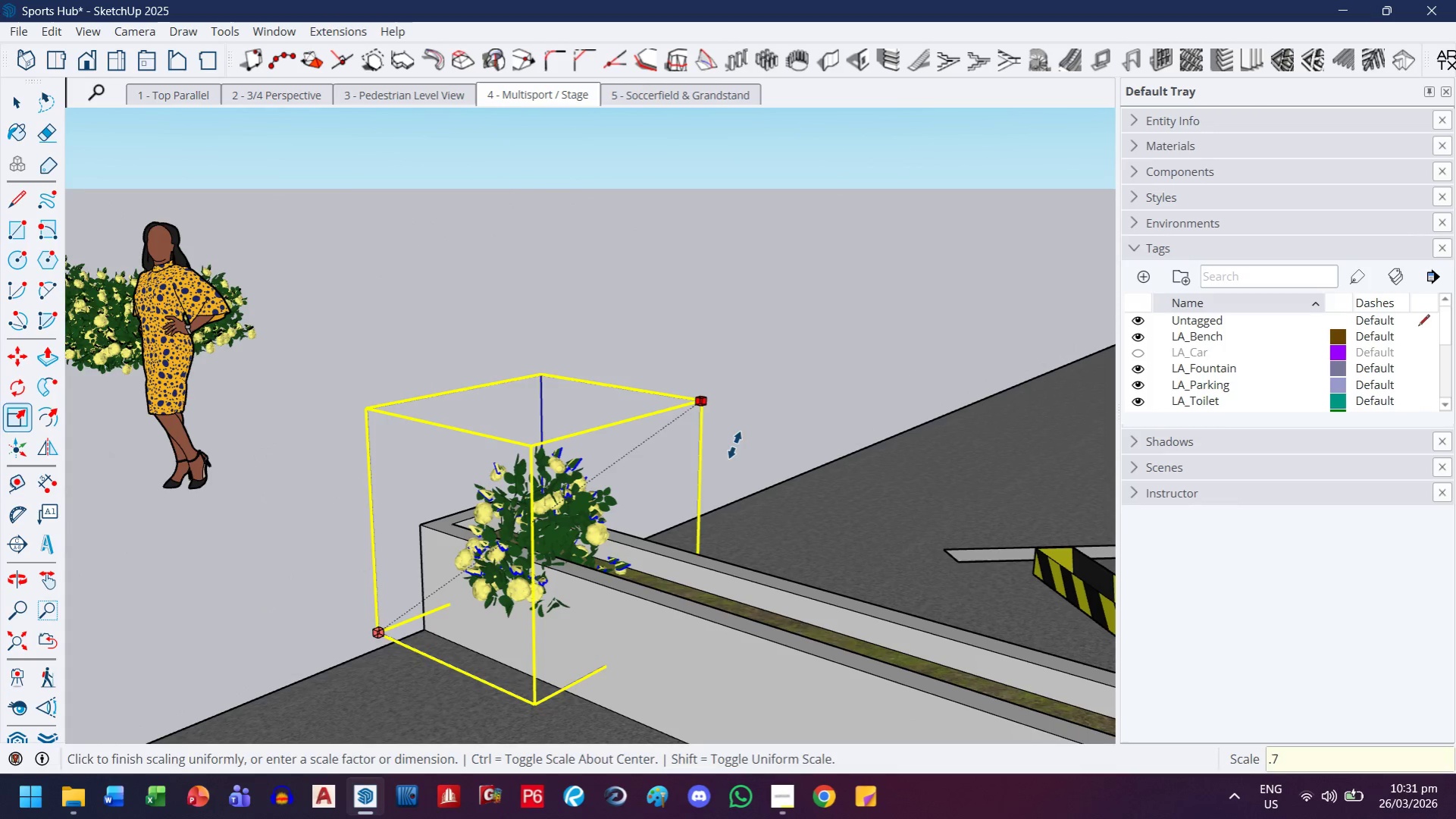 
key(Enter)
 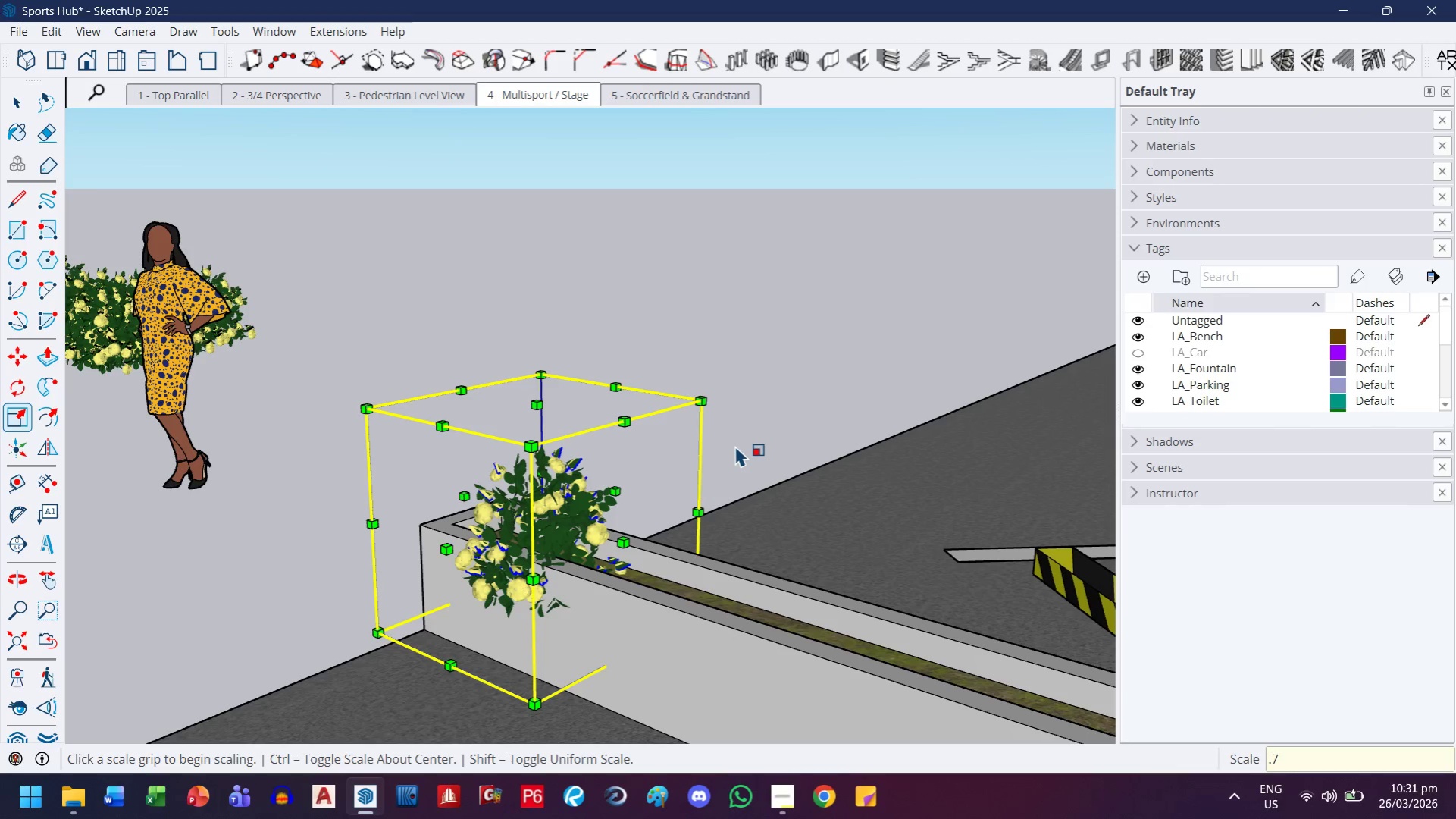 
key(M)
 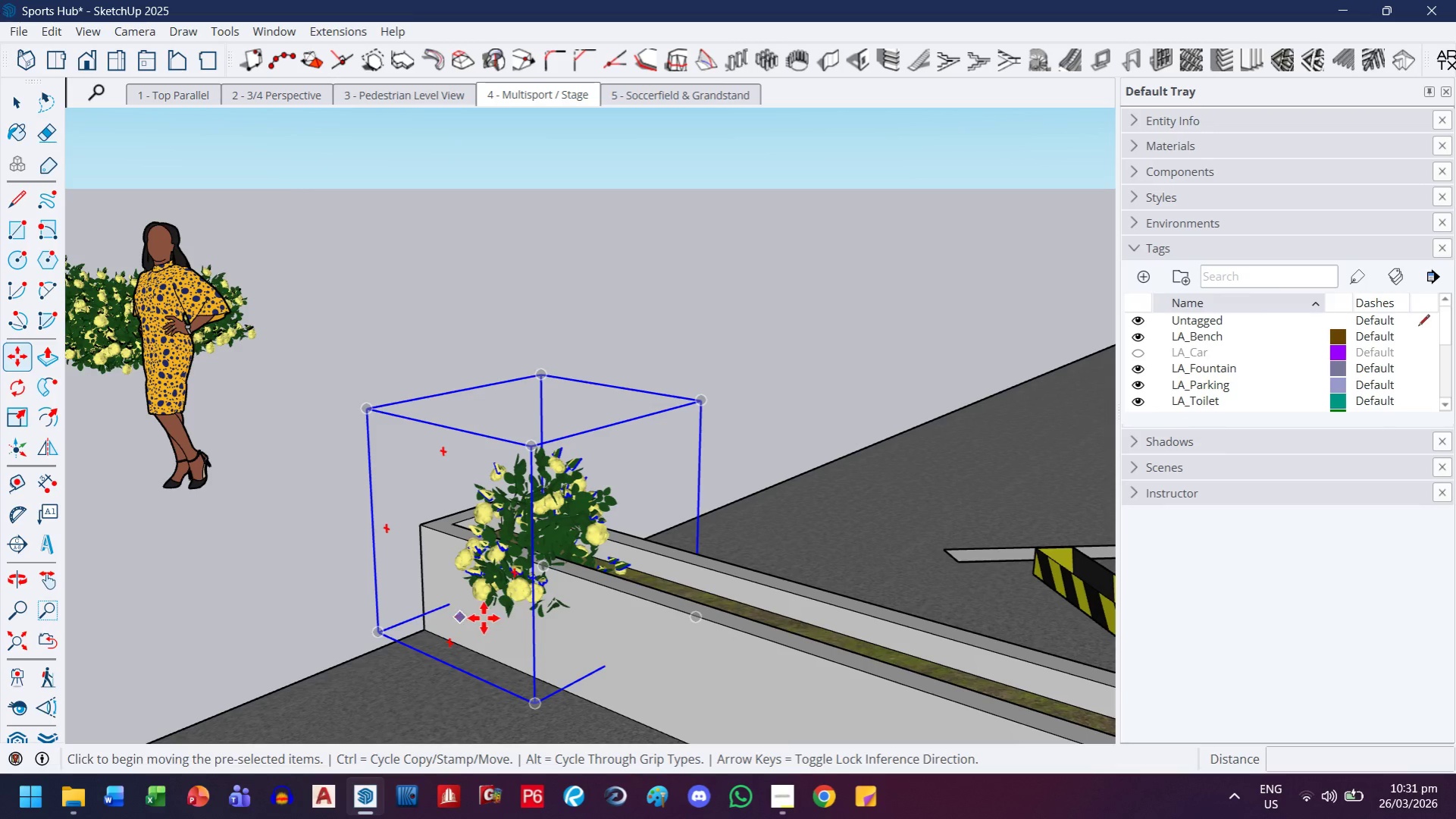 
left_click([571, 635])
 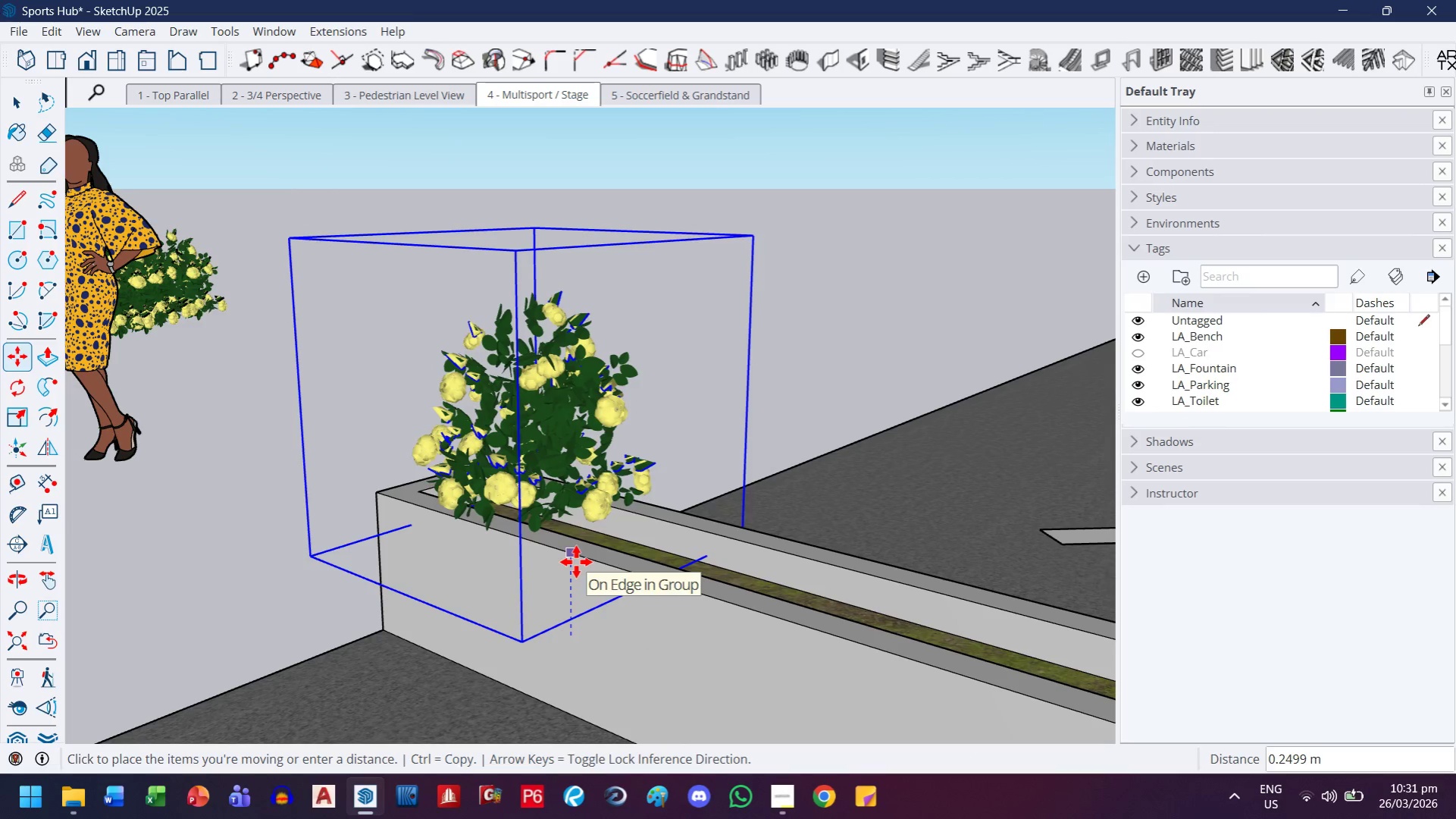 
scroll: coordinate [561, 629], scroll_direction: up, amount: 4.0
 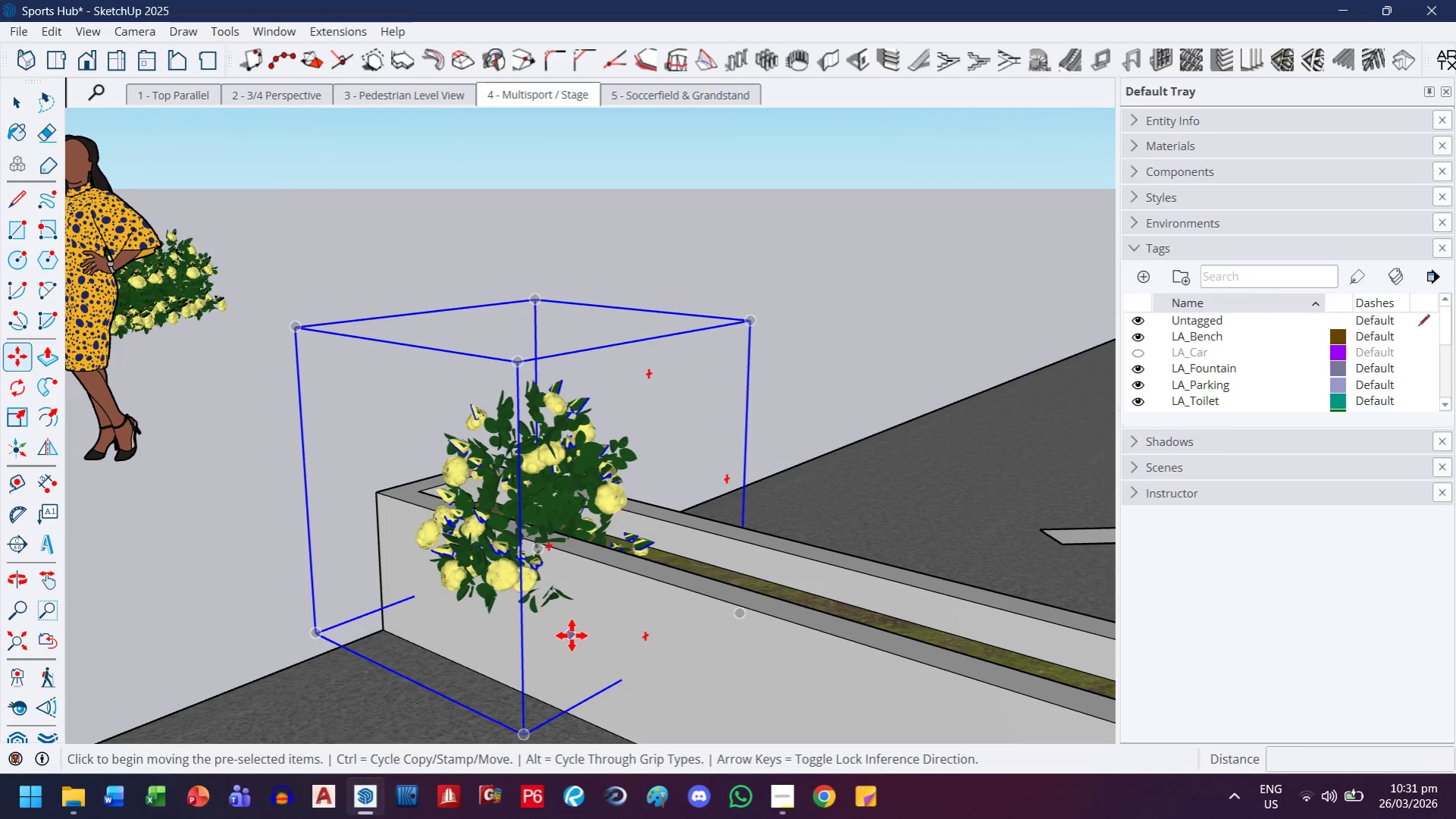 
left_click([576, 562])
 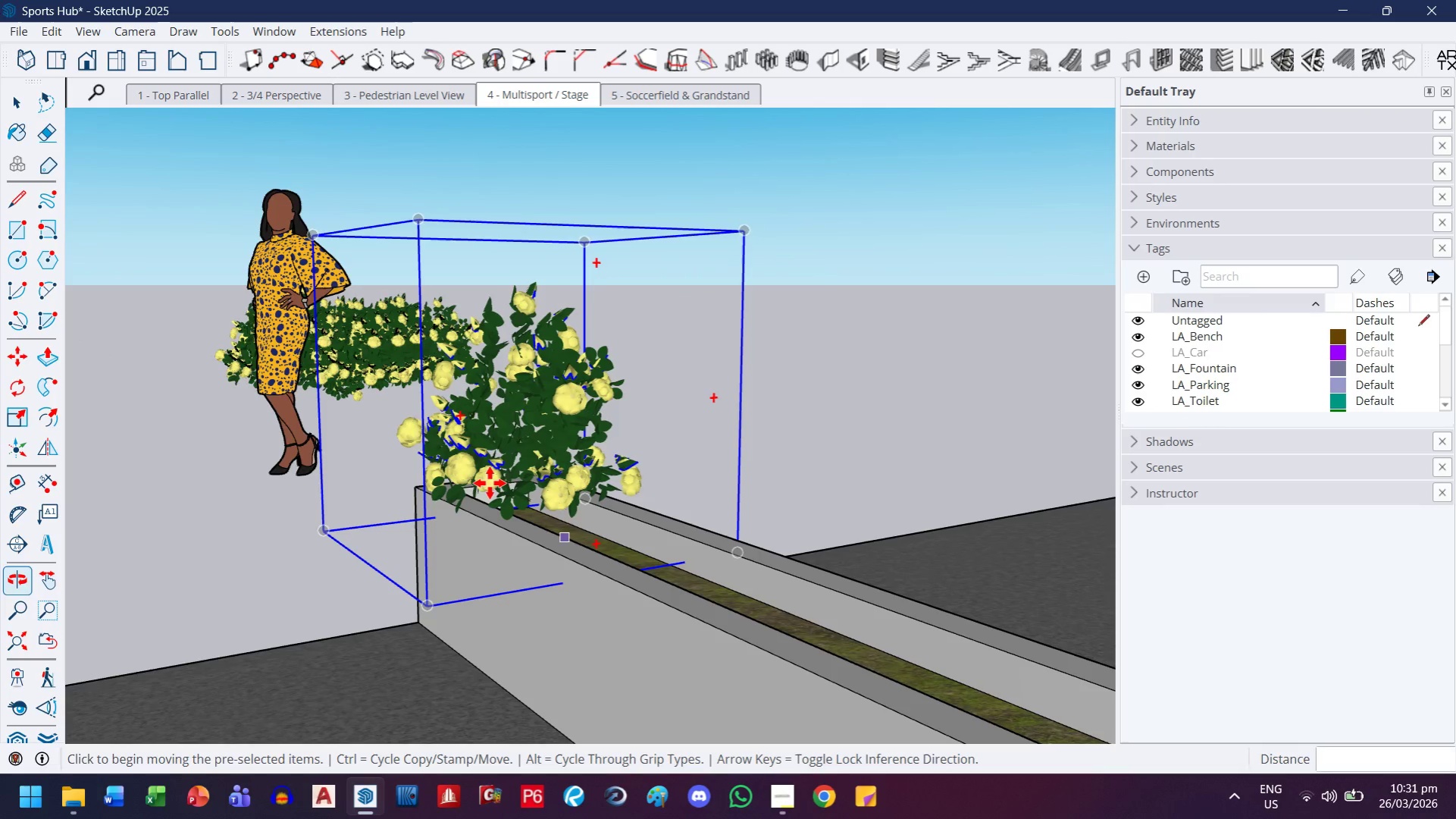 
scroll: coordinate [603, 586], scroll_direction: up, amount: 7.0
 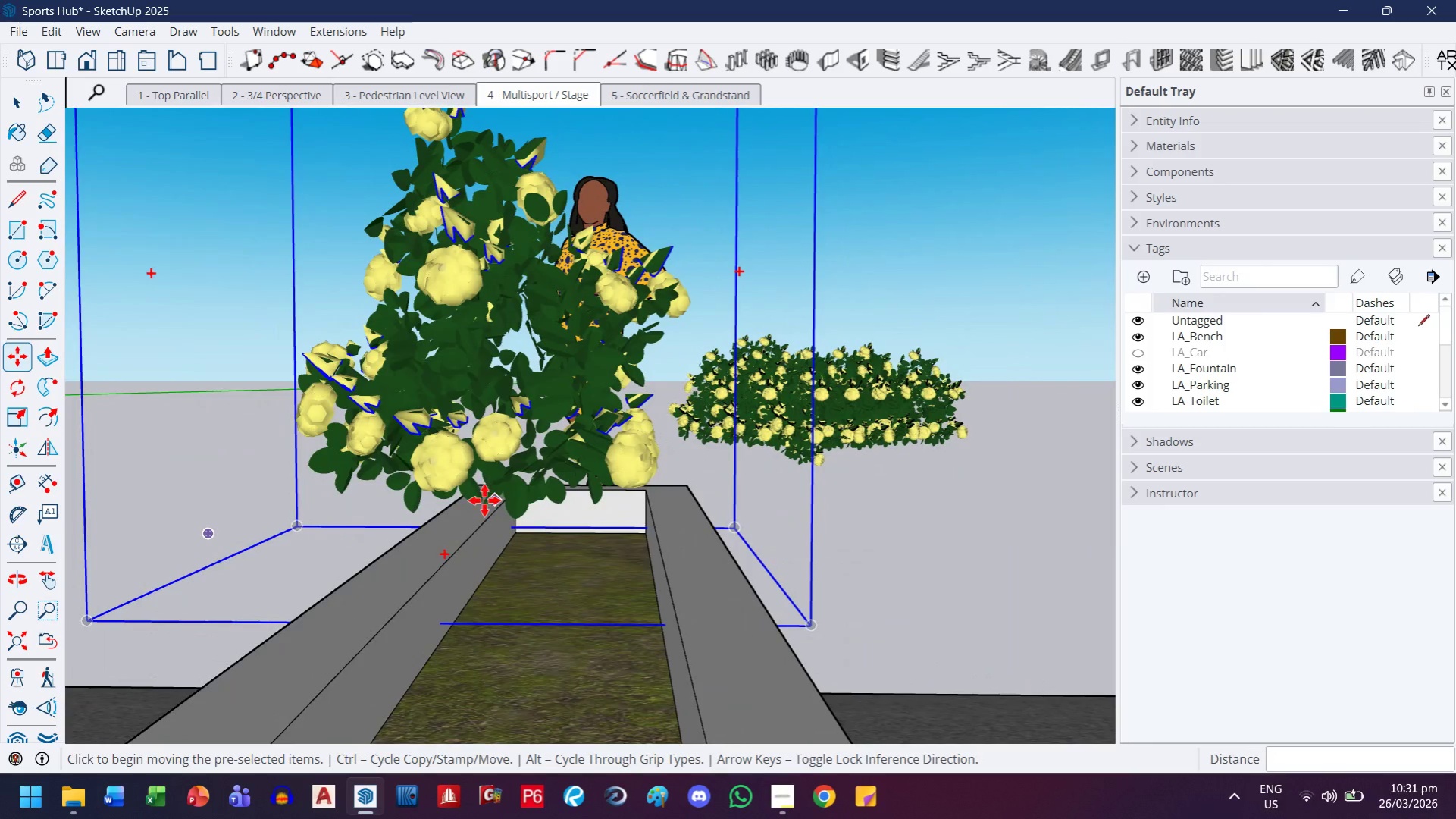 
left_click([484, 500])
 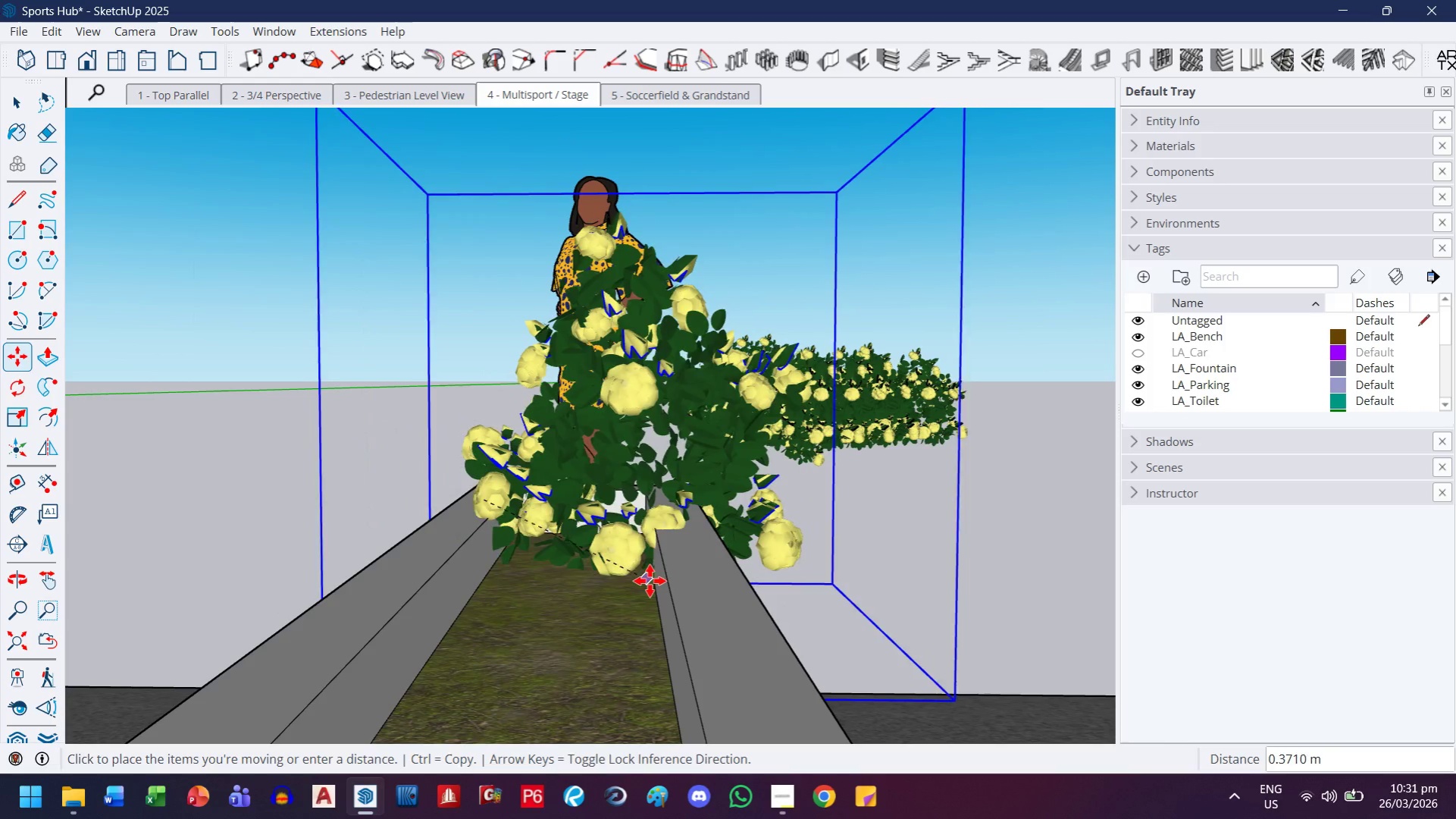 
left_click([655, 583])
 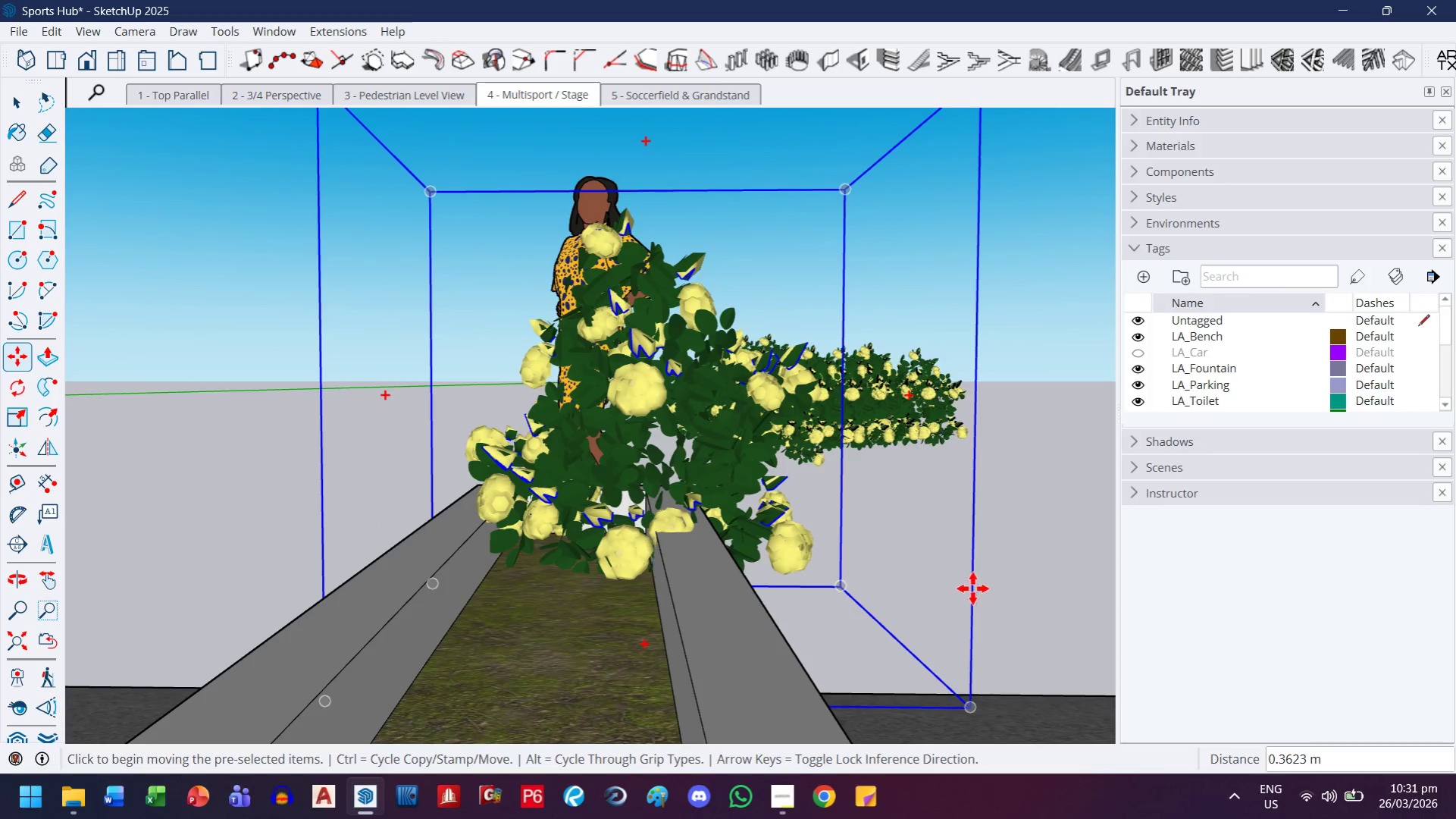 
left_click([1039, 574])
 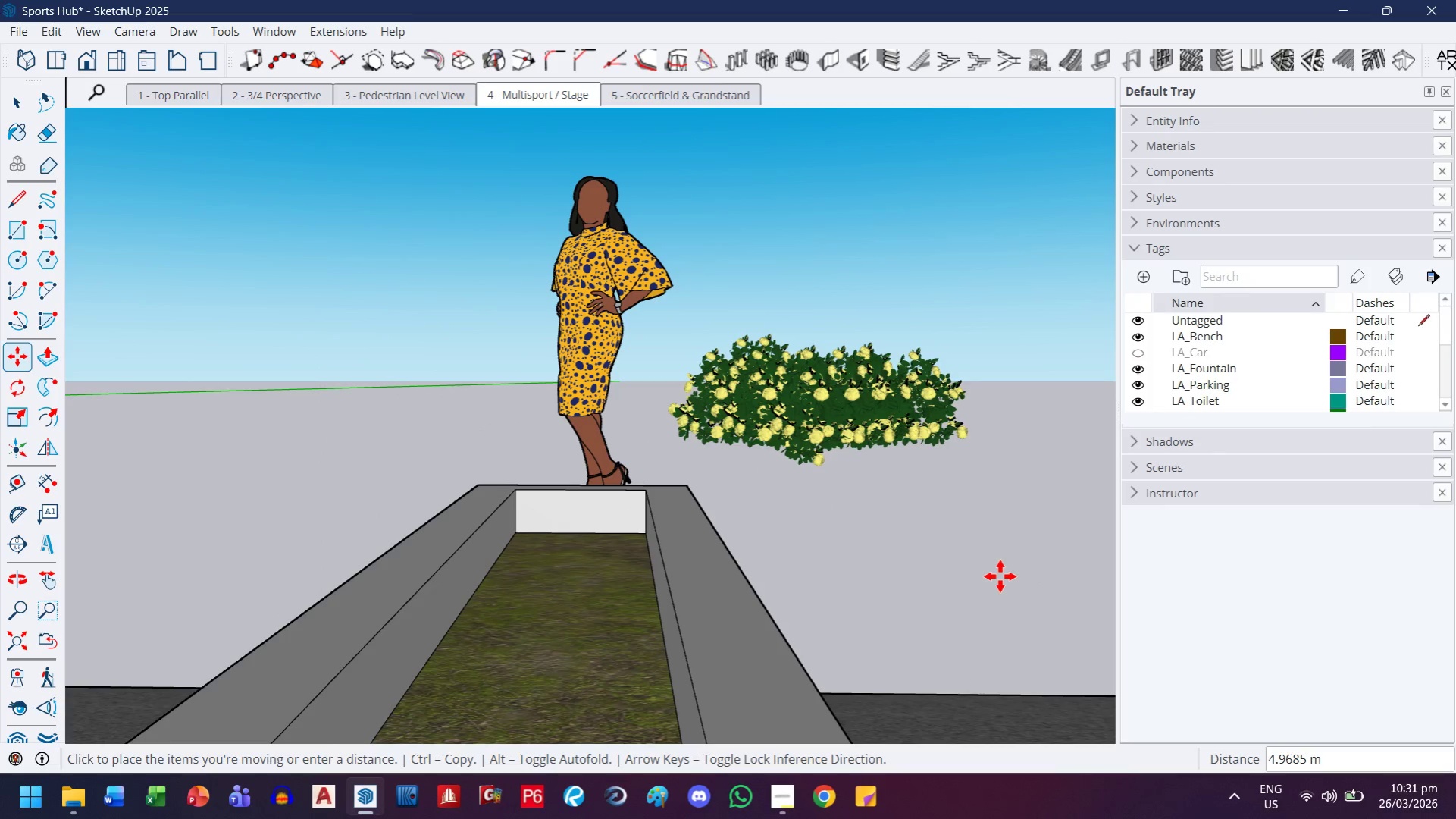 
key(Escape)
 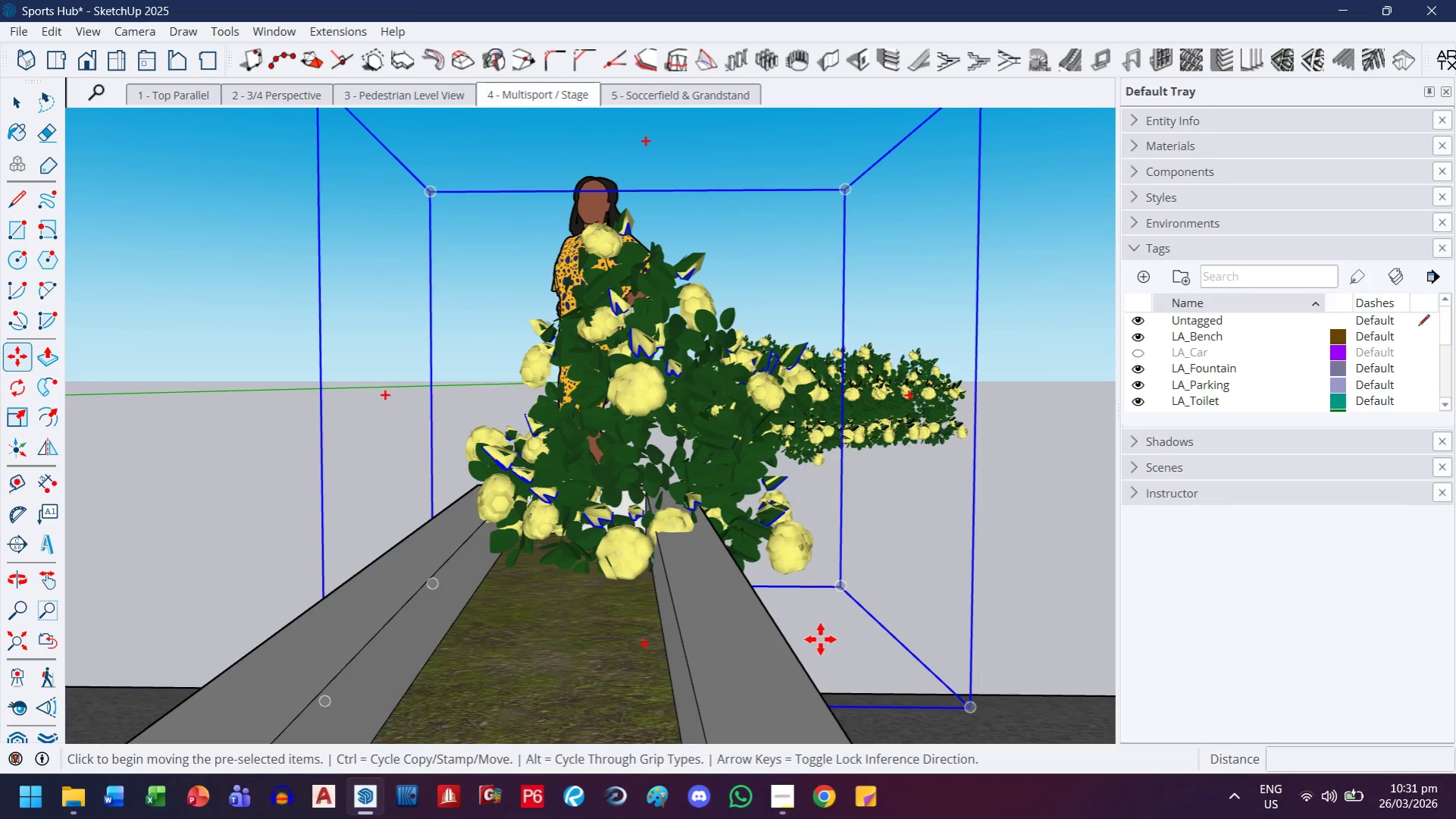 
left_click([831, 640])
 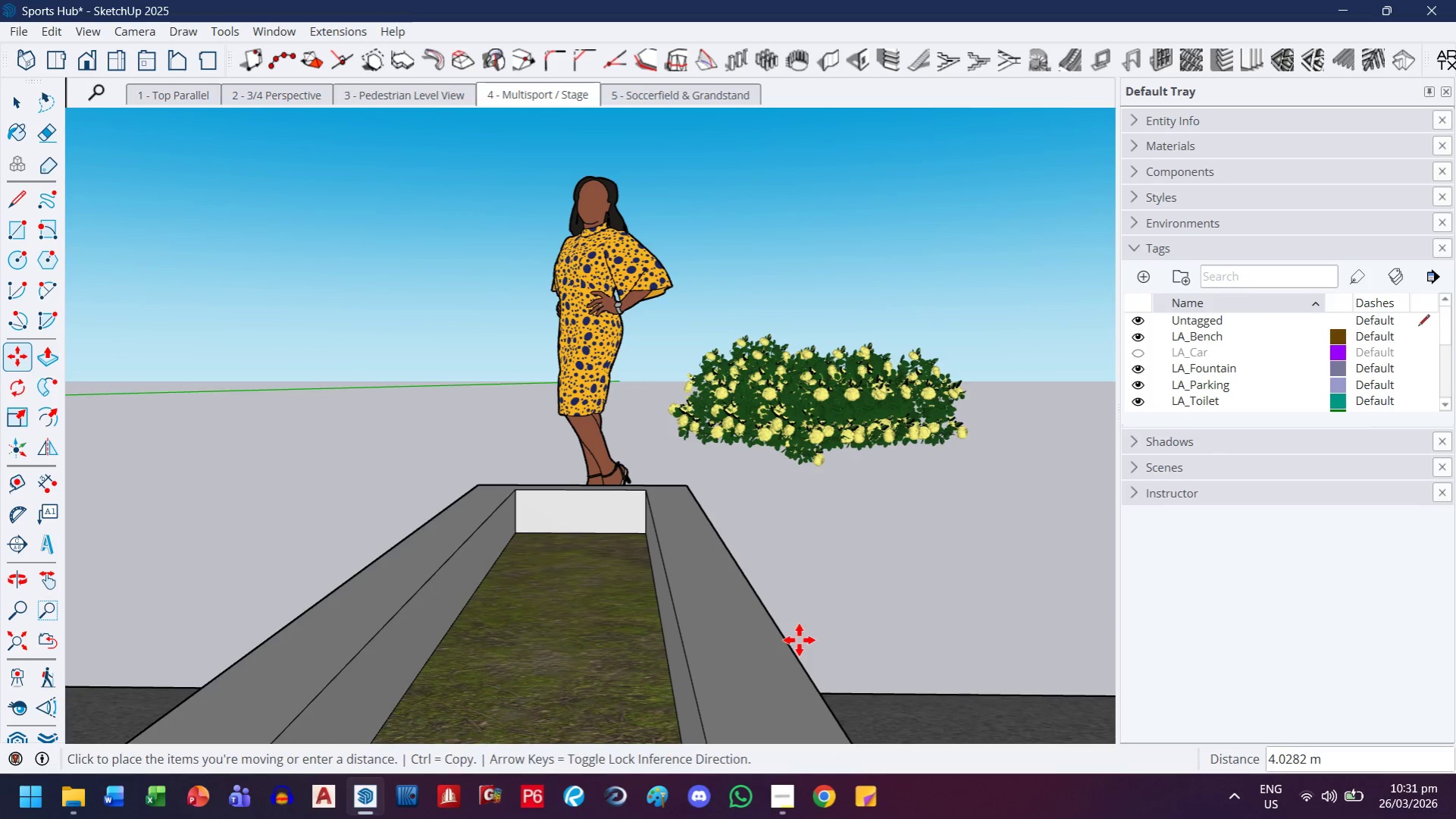 
key(Escape)
 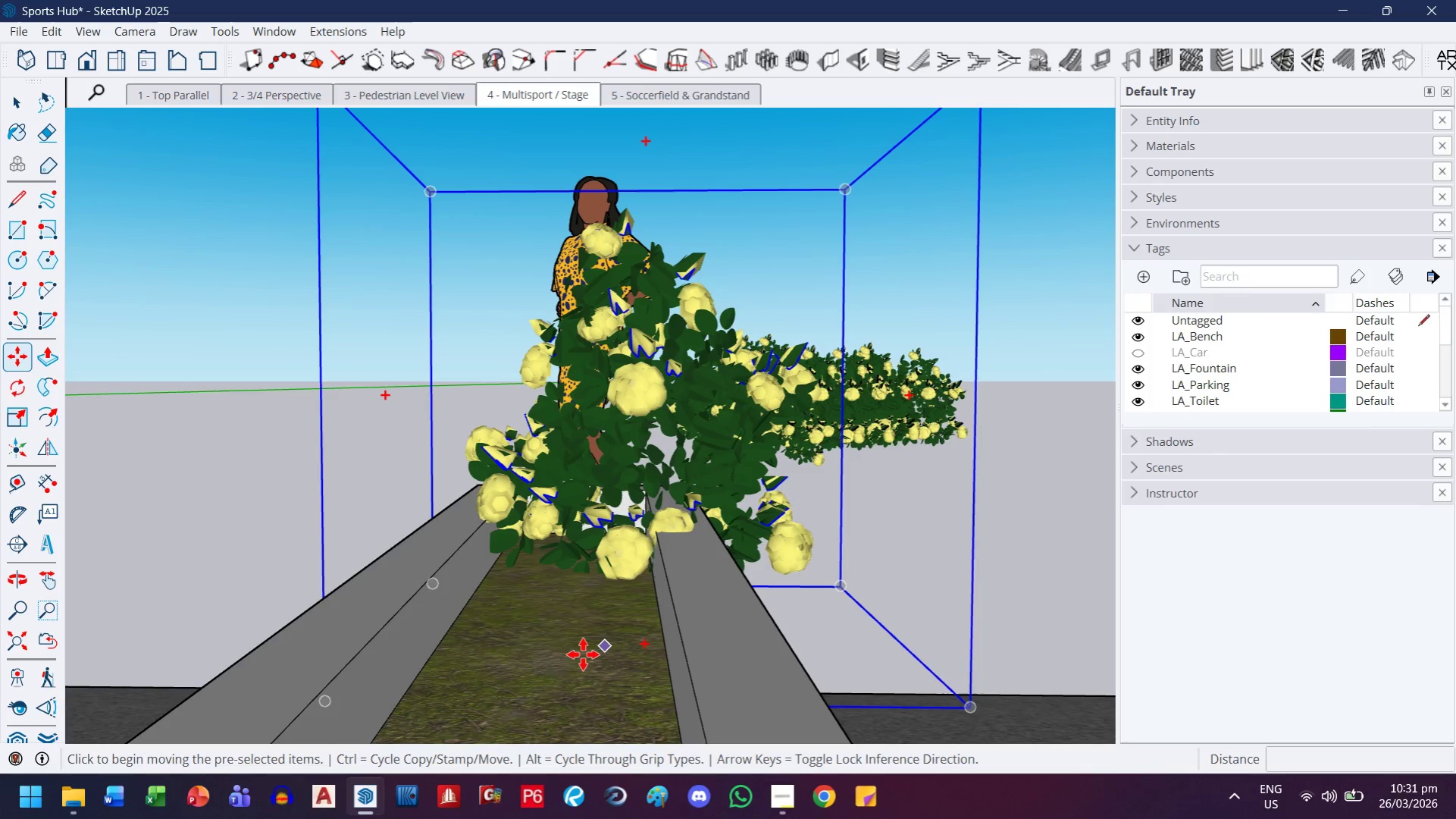 
left_click([583, 654])
 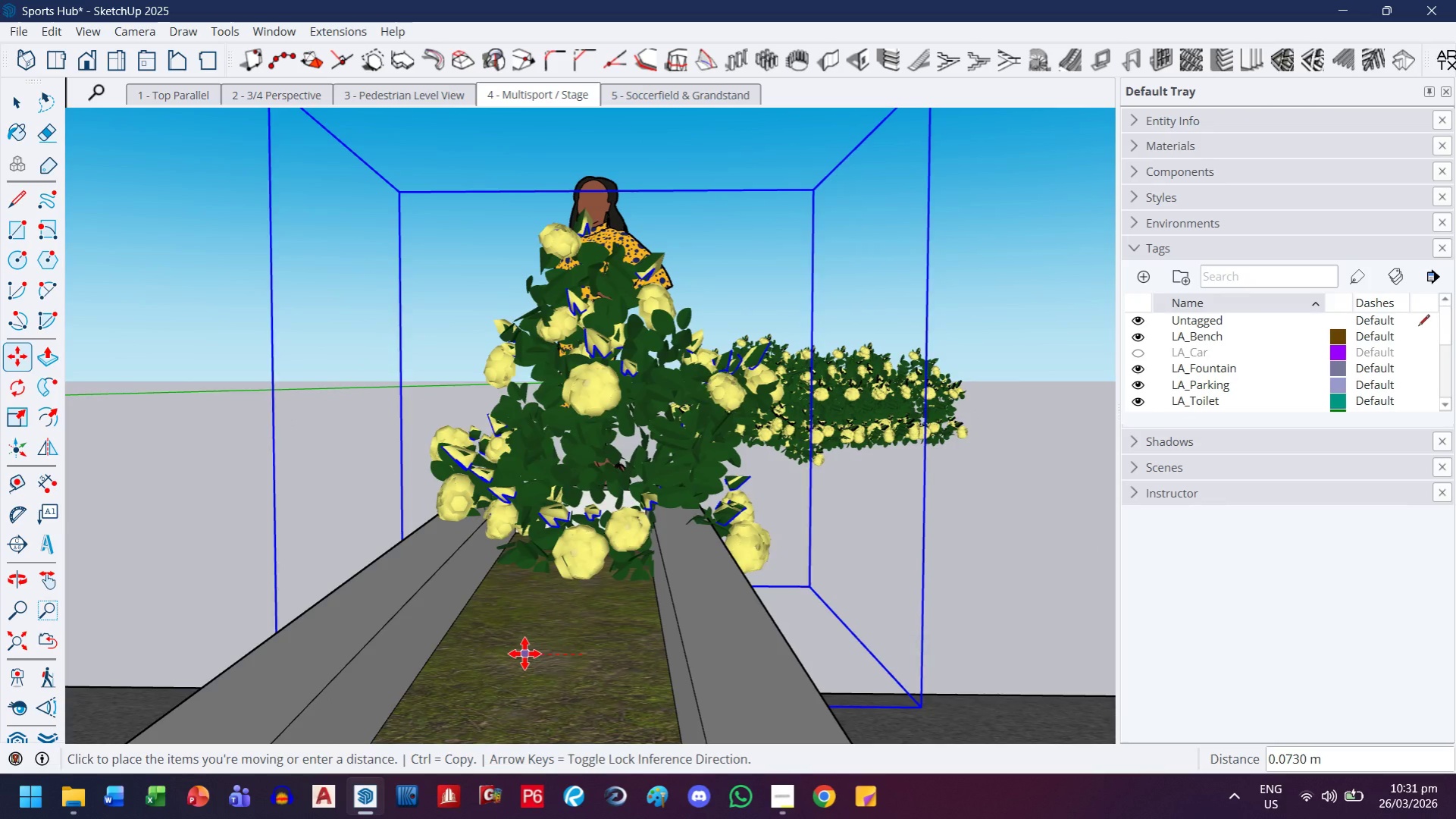 
left_click([524, 654])
 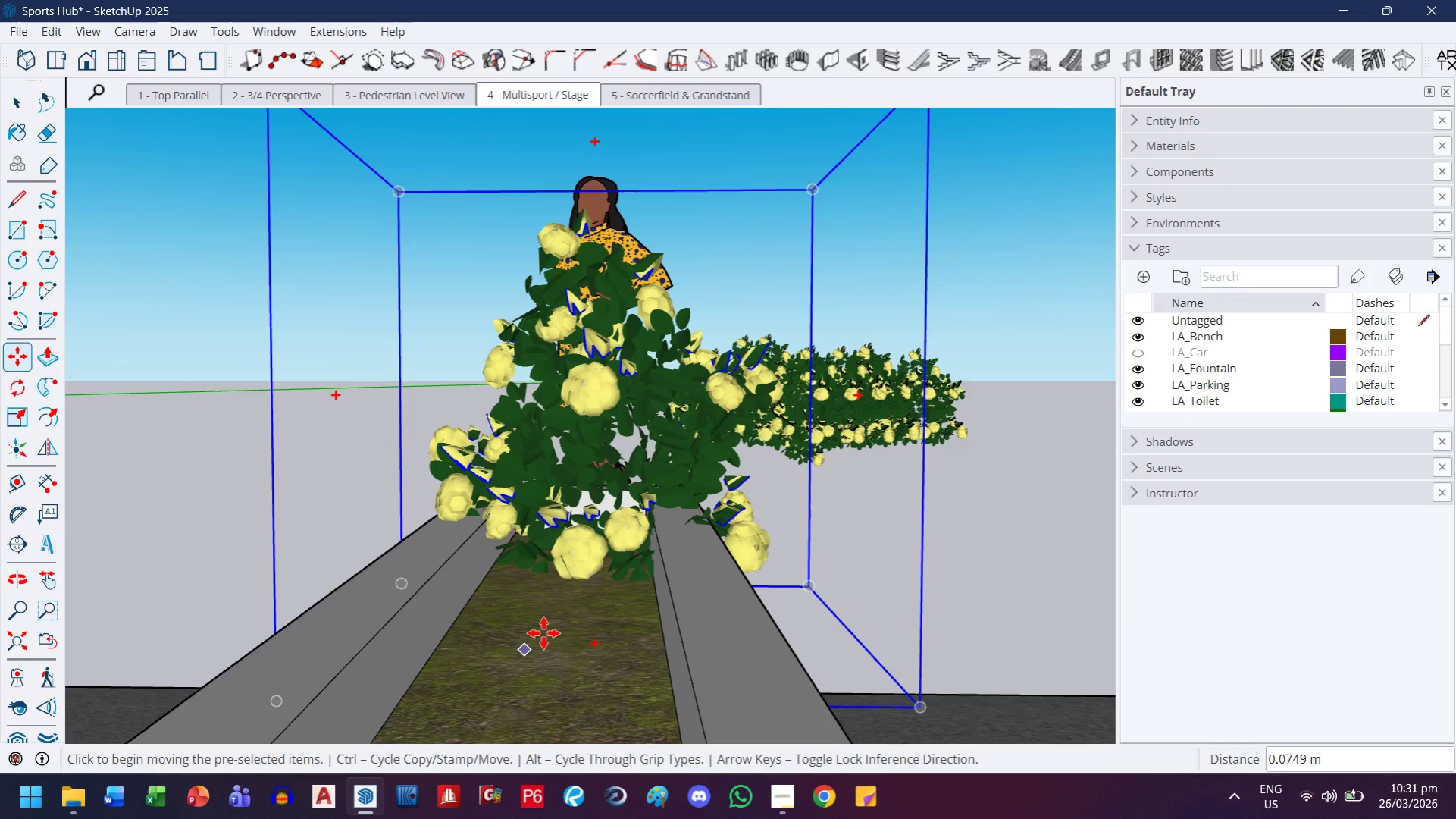 
scroll: coordinate [538, 629], scroll_direction: down, amount: 7.0
 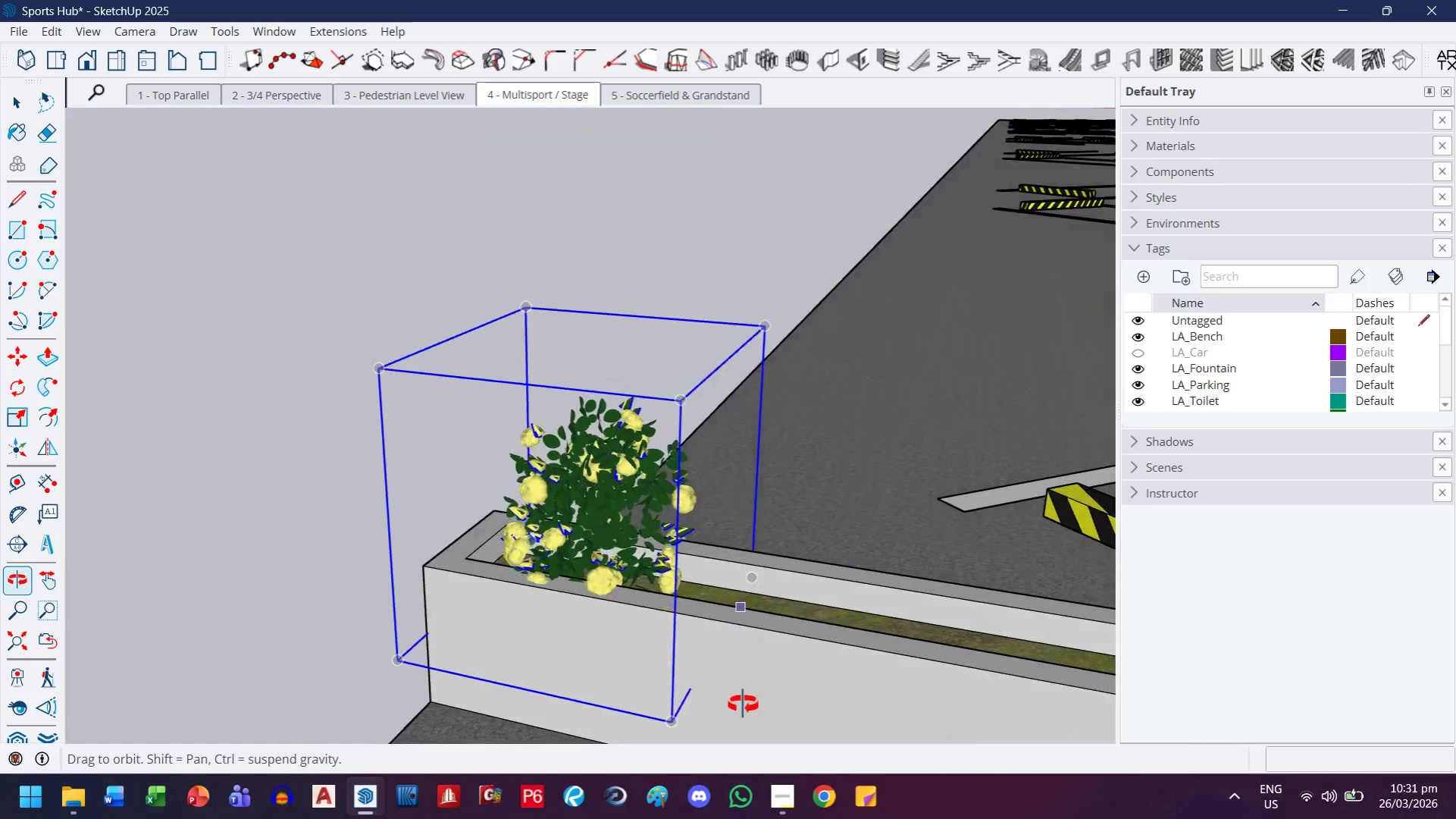 
scroll: coordinate [625, 625], scroll_direction: up, amount: 8.0
 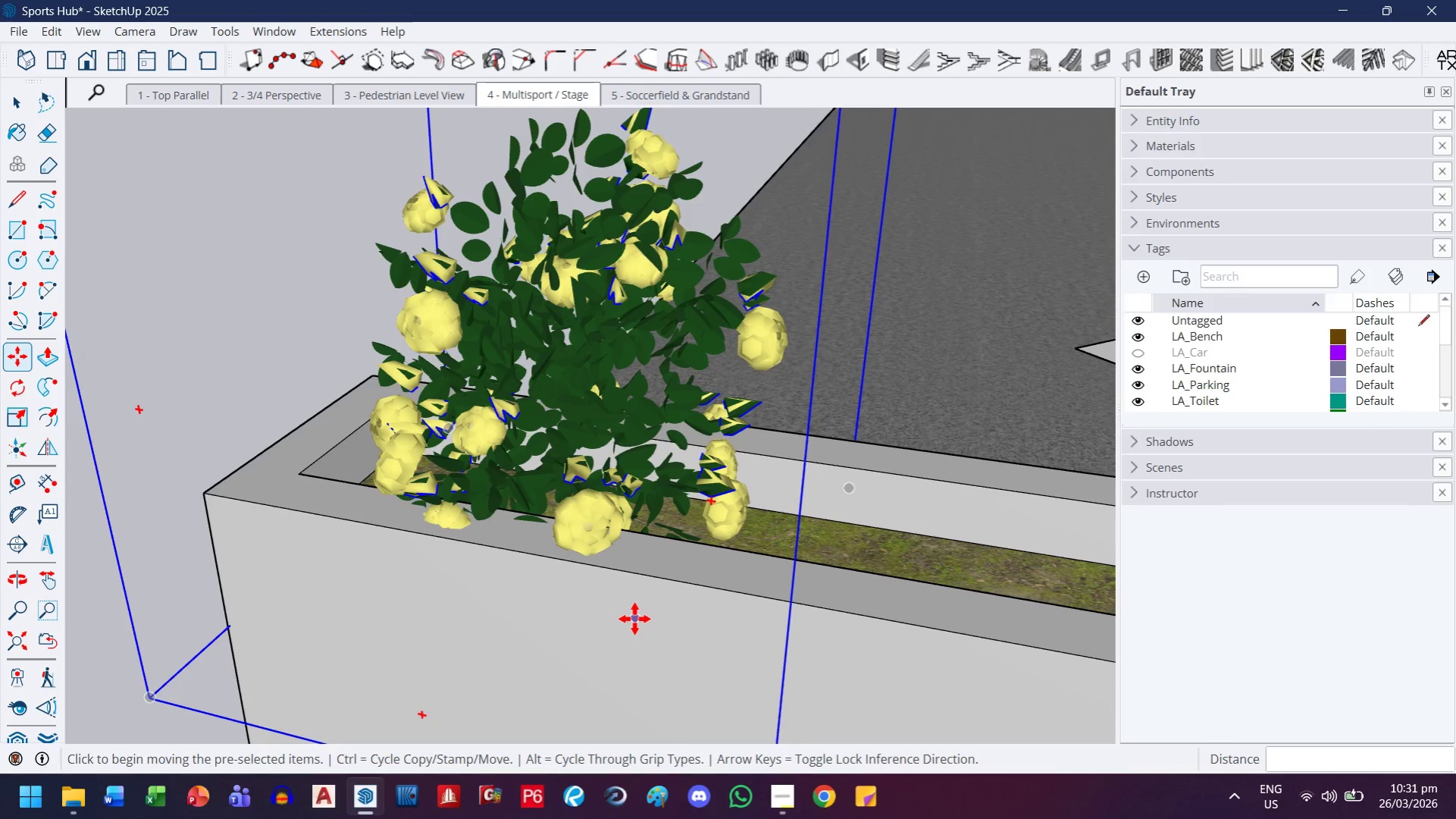 
key(S)
 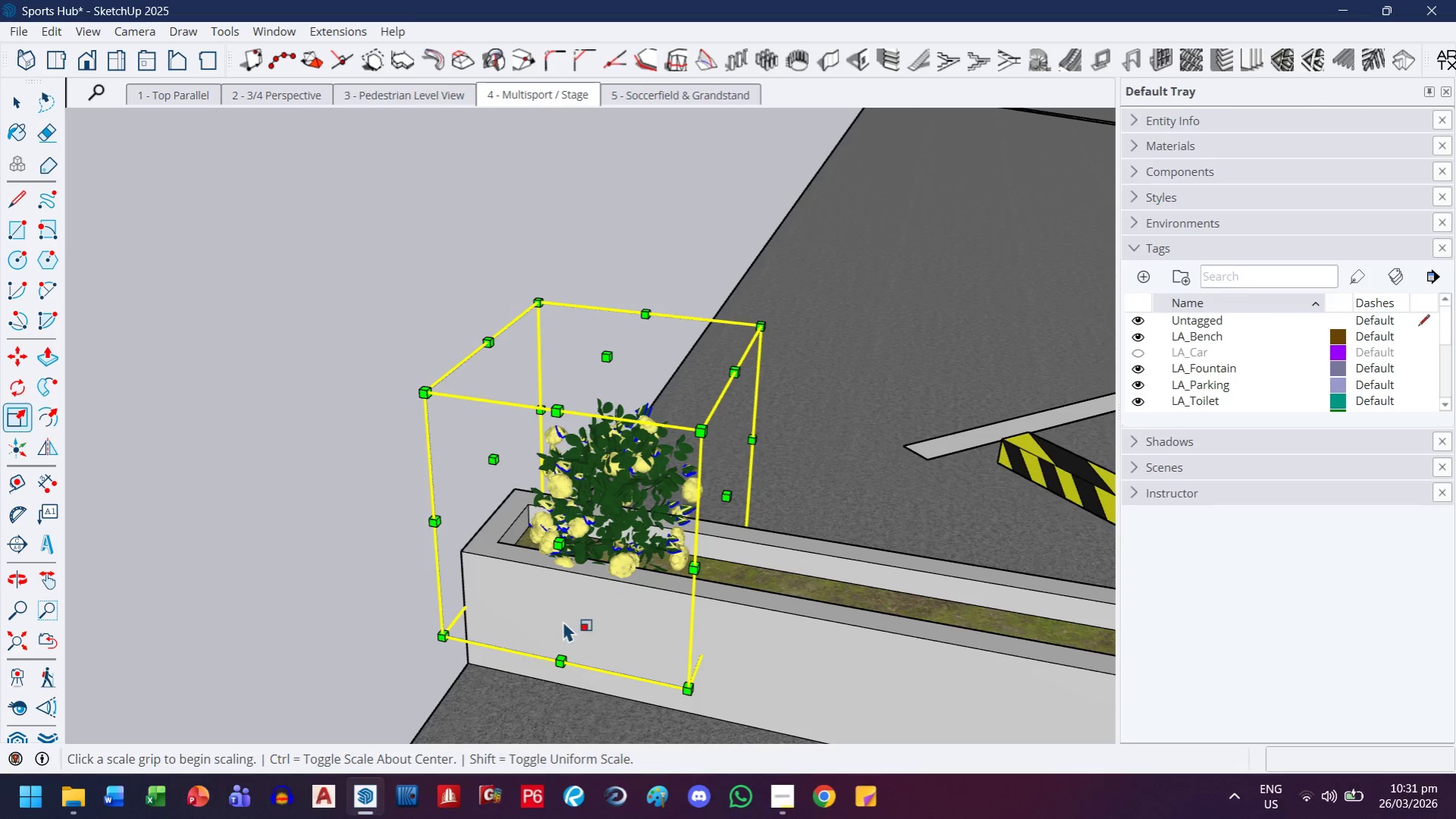 
scroll: coordinate [653, 570], scroll_direction: down, amount: 11.0
 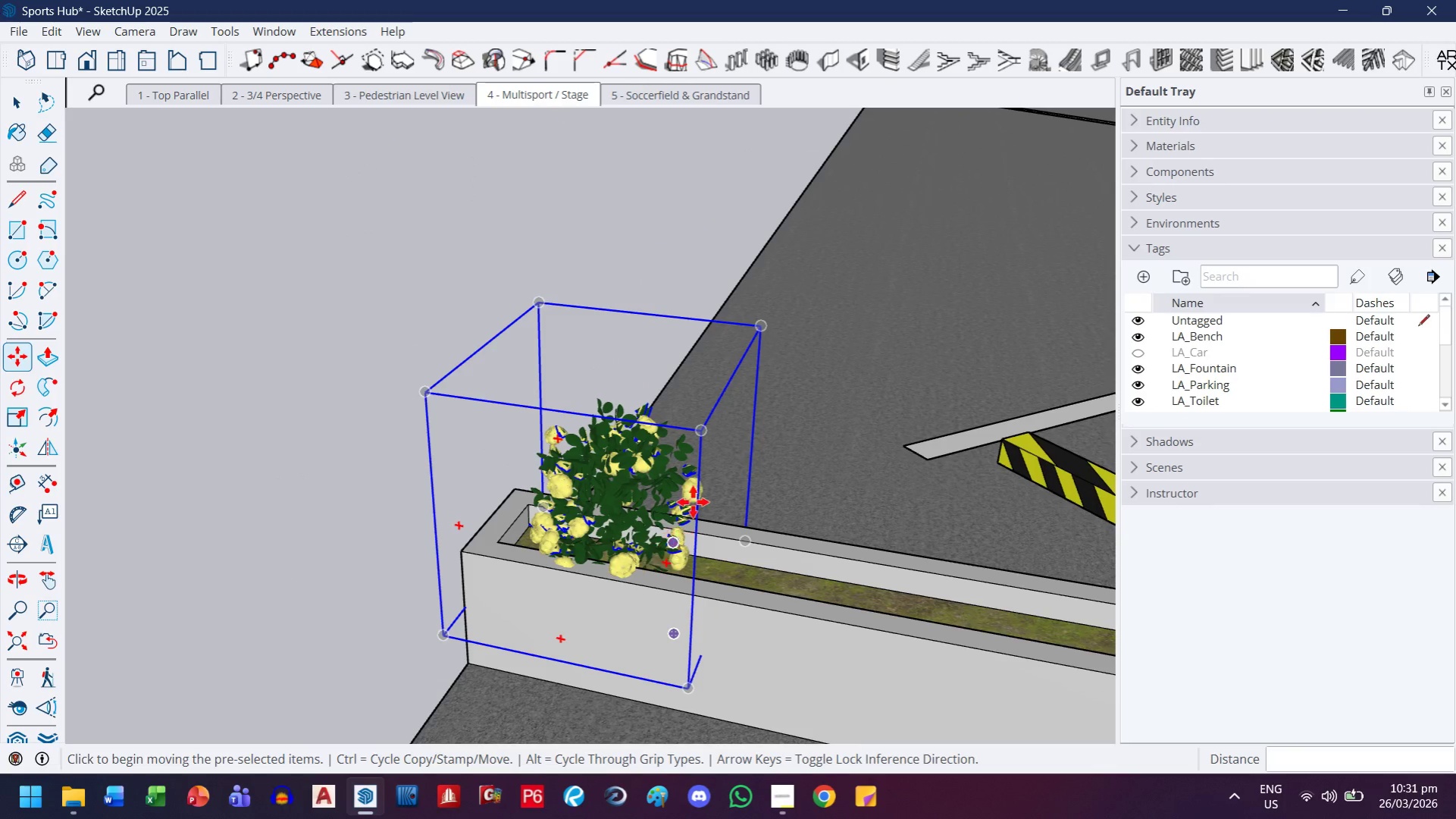 
left_click([556, 543])
 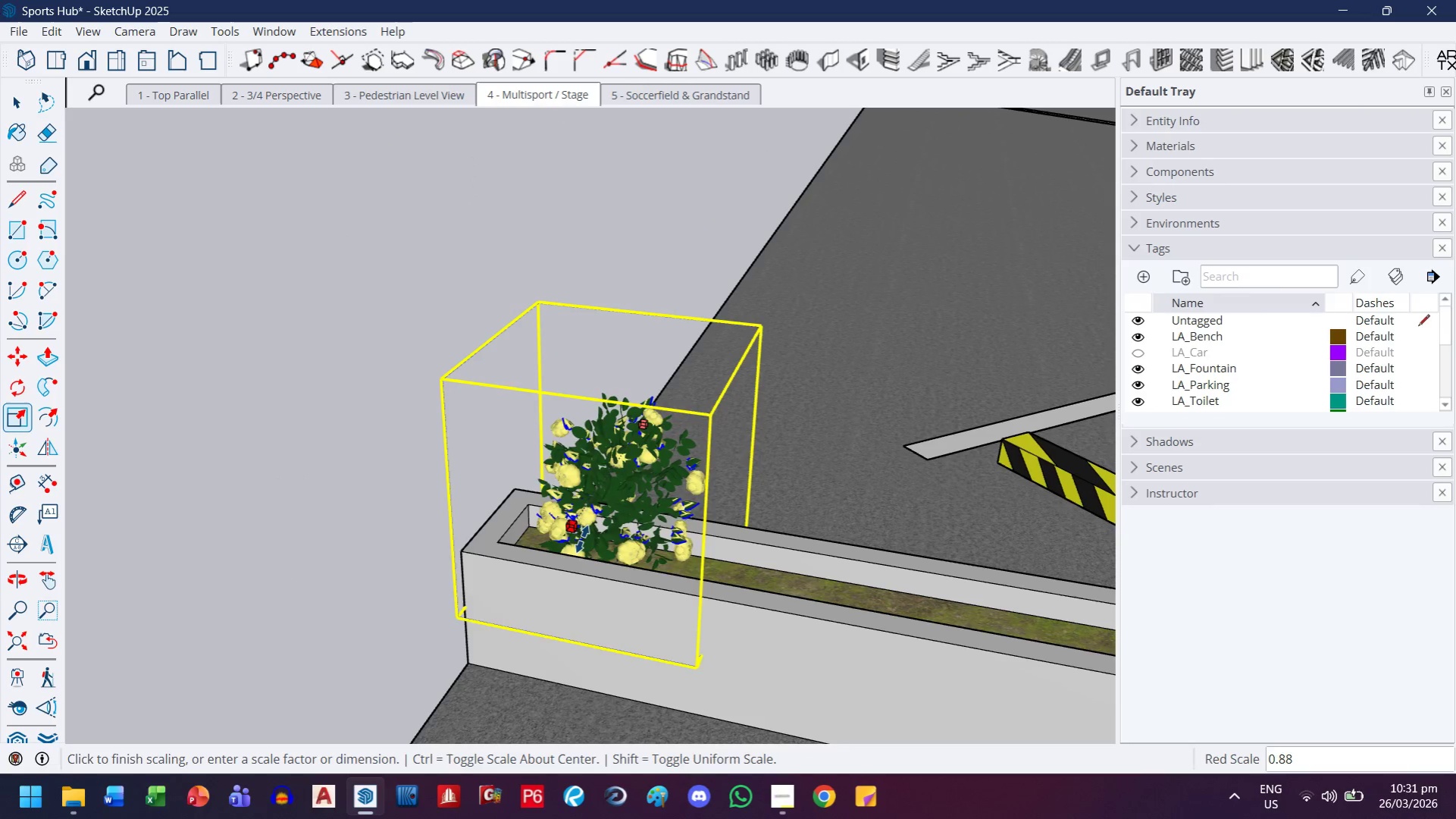 
key(Escape)
 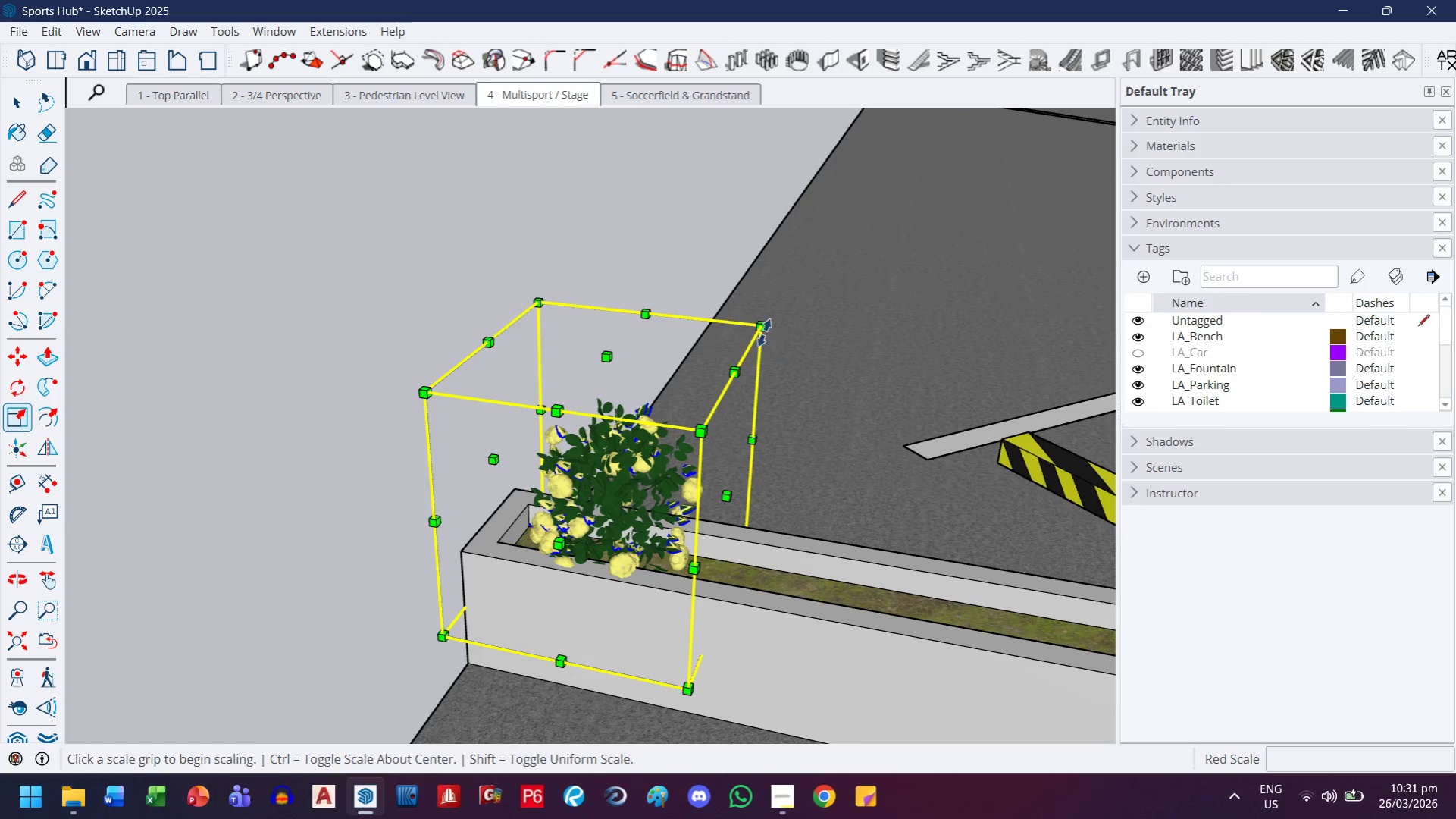 
left_click([763, 327])
 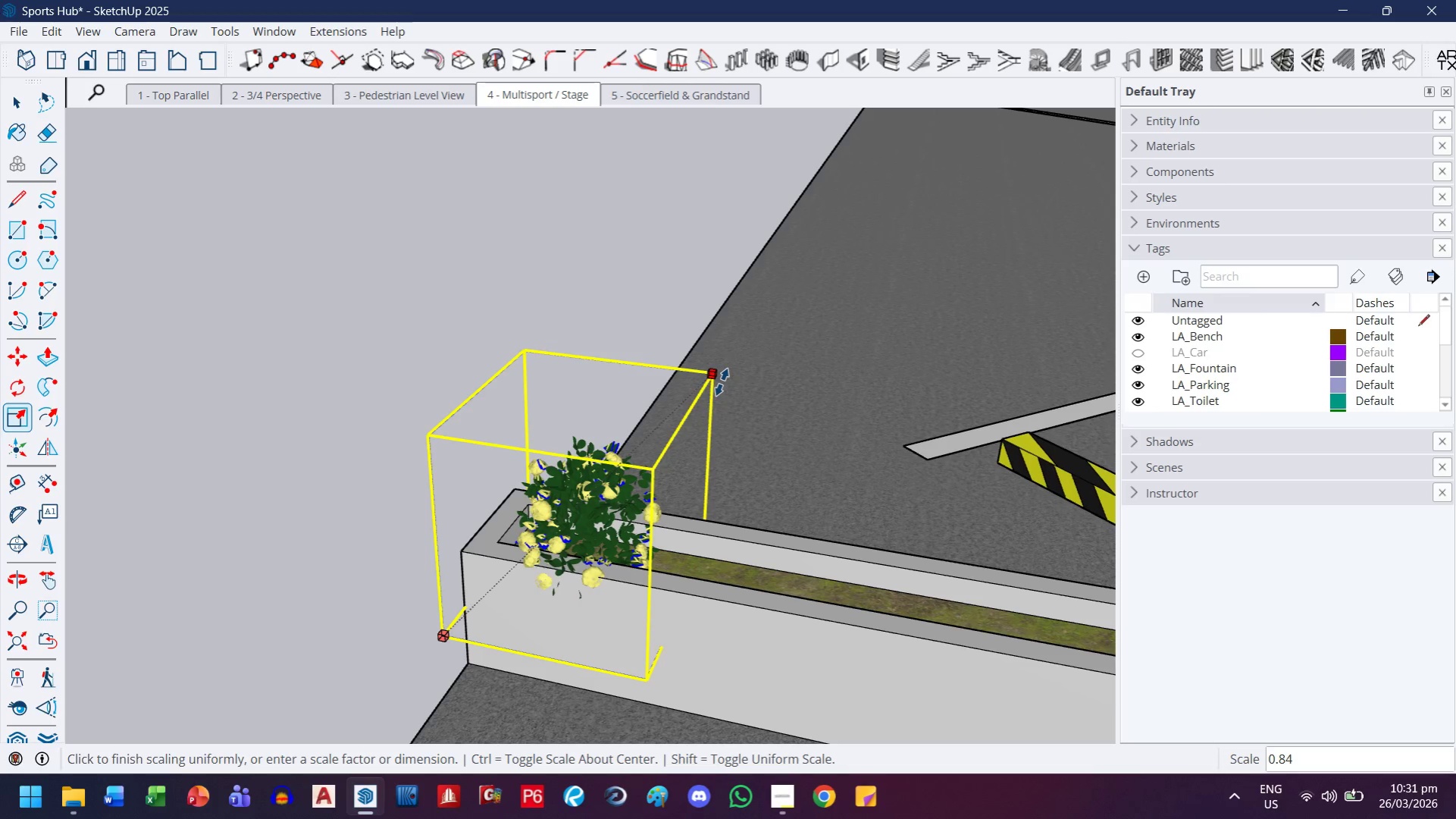 
key(Period)
 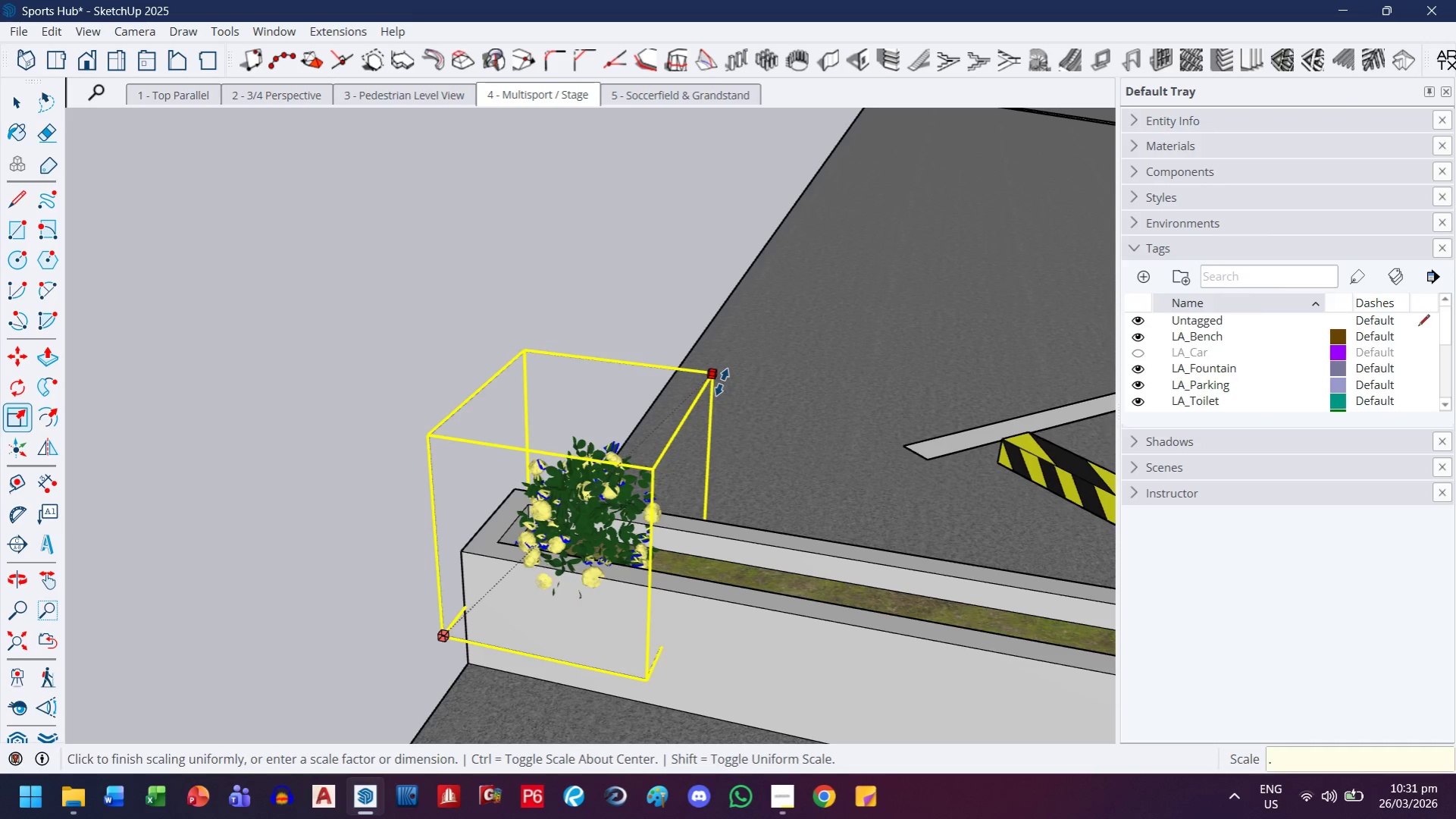 
key(8)
 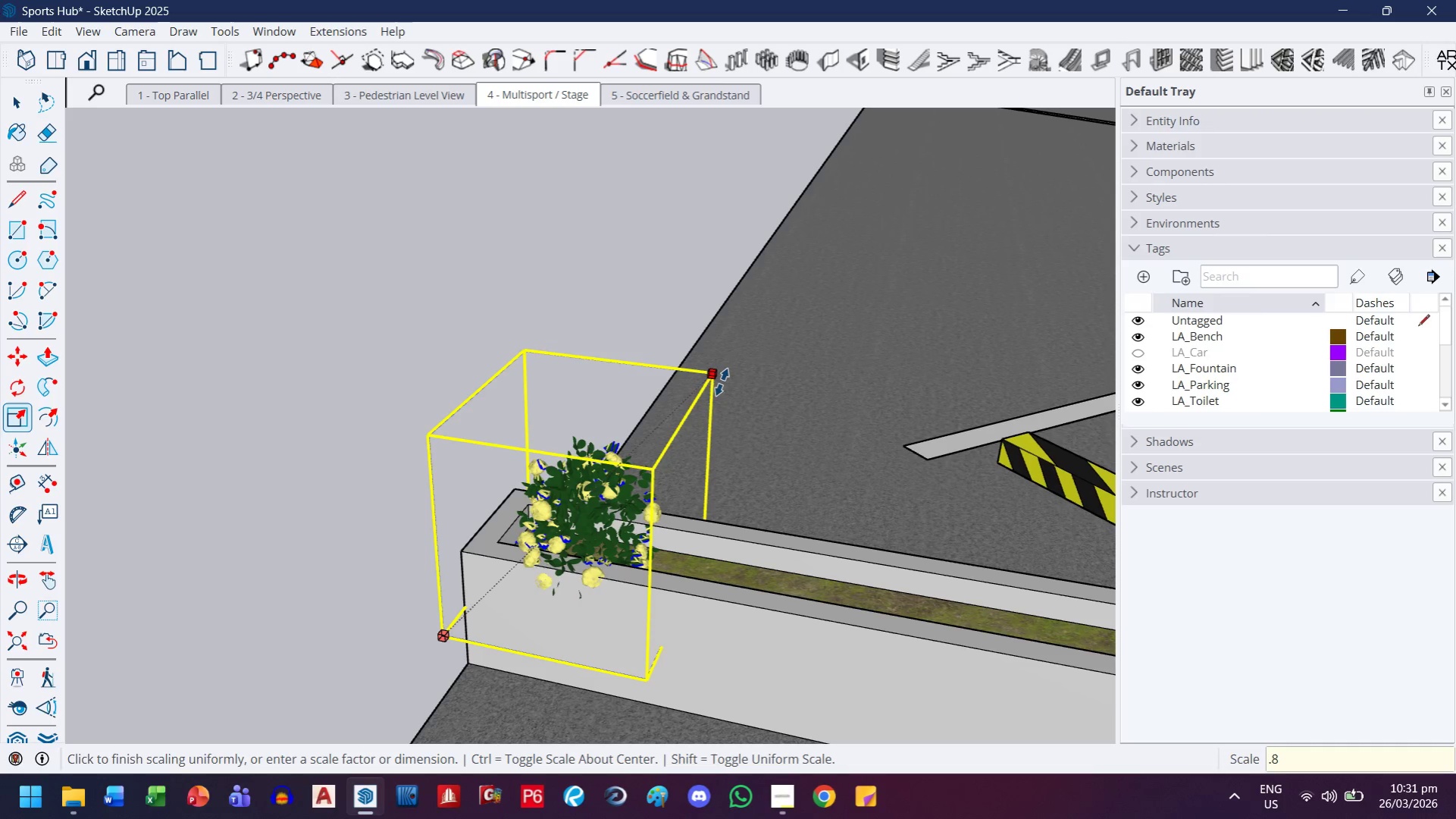 
key(Enter)
 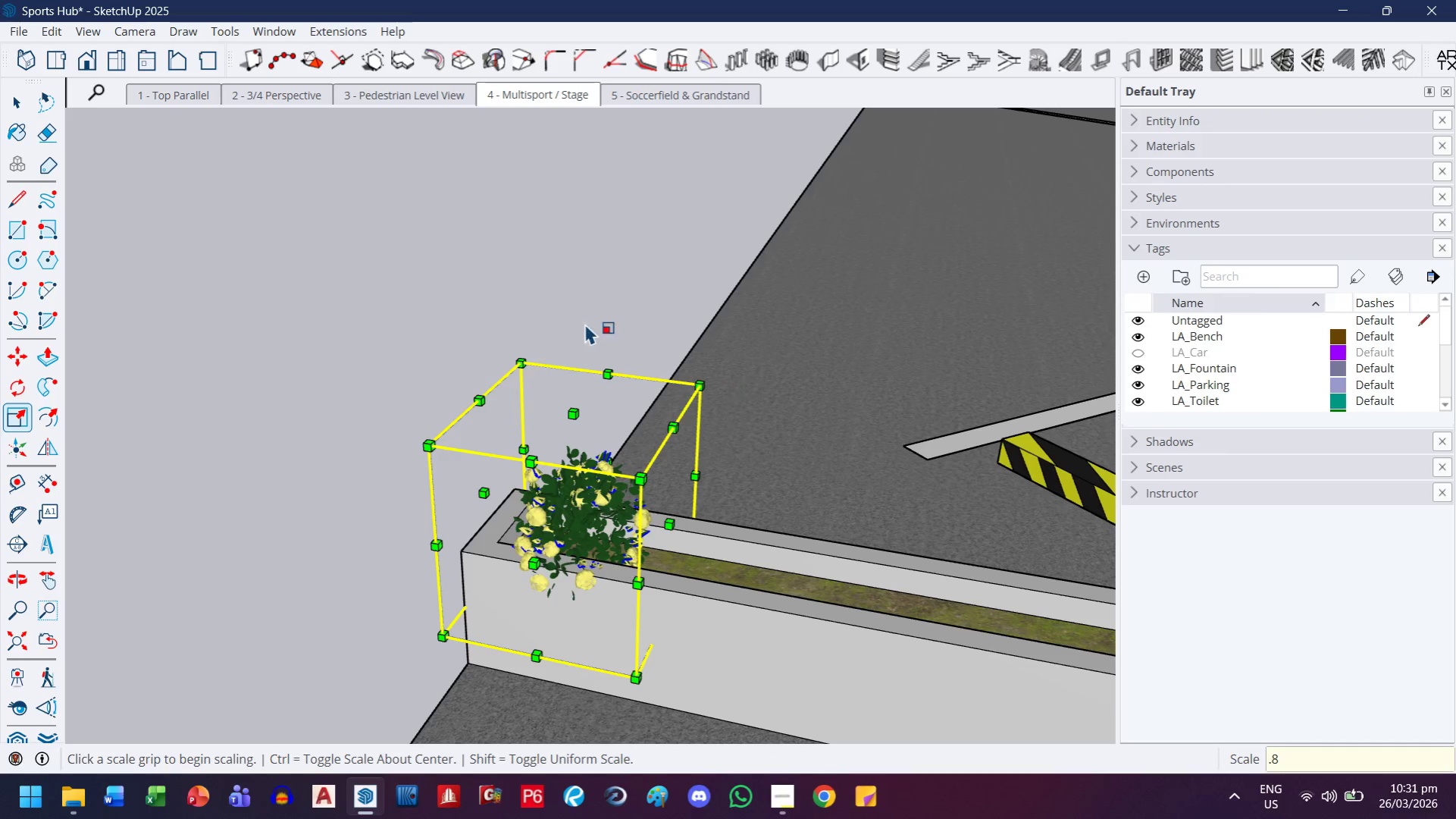 
scroll: coordinate [579, 586], scroll_direction: up, amount: 7.0
 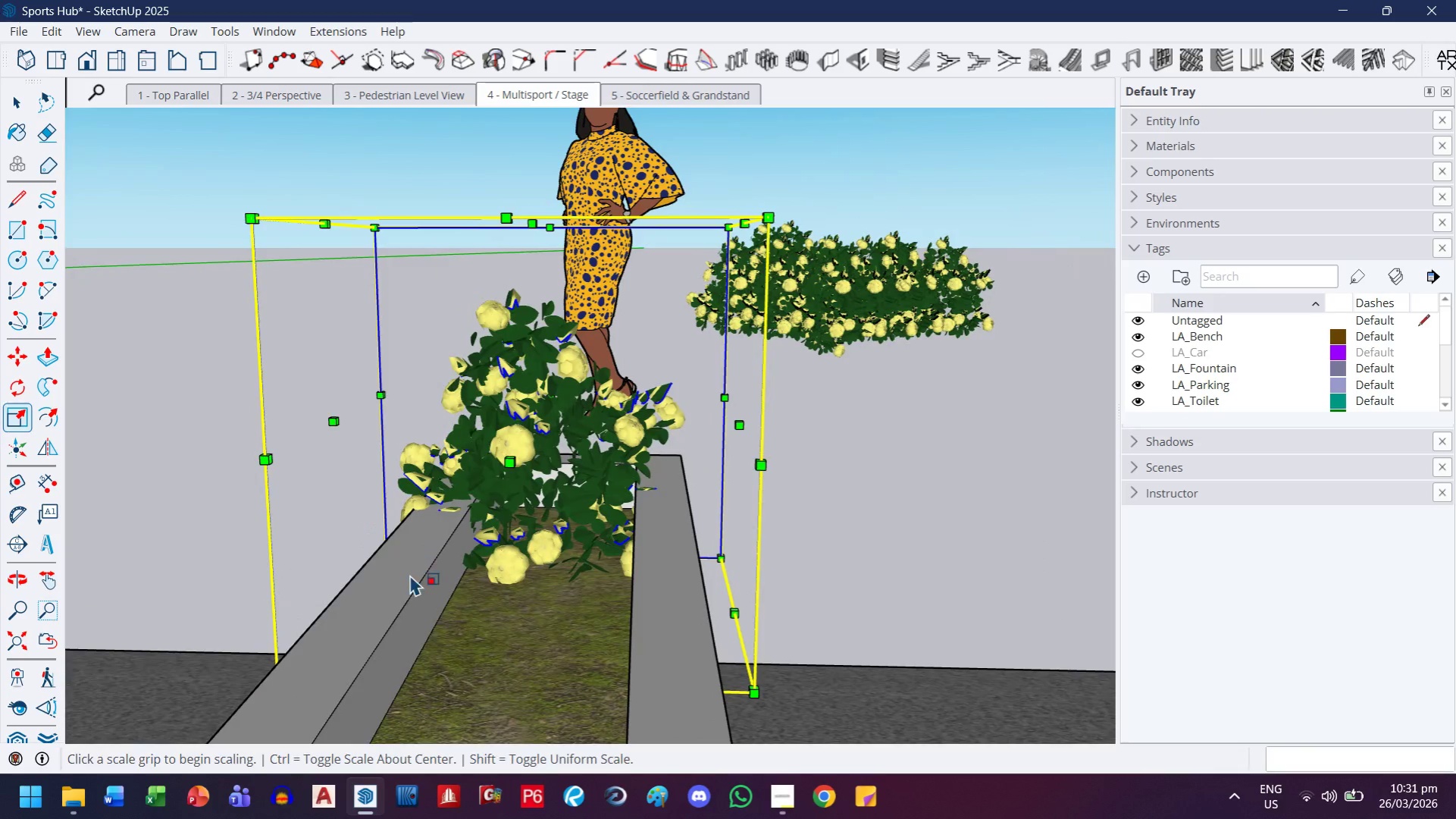 
key(M)
 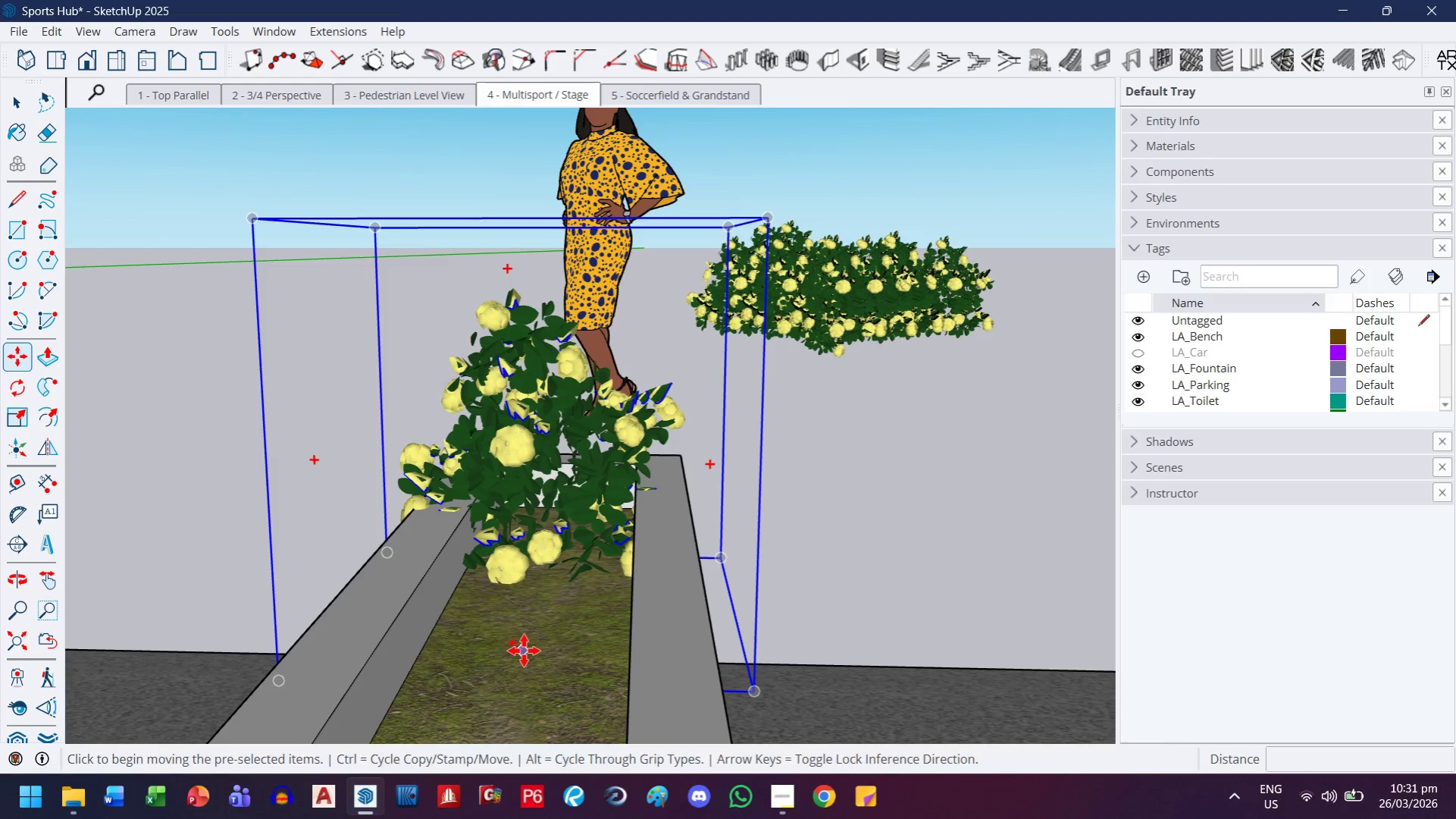 
left_click([524, 651])
 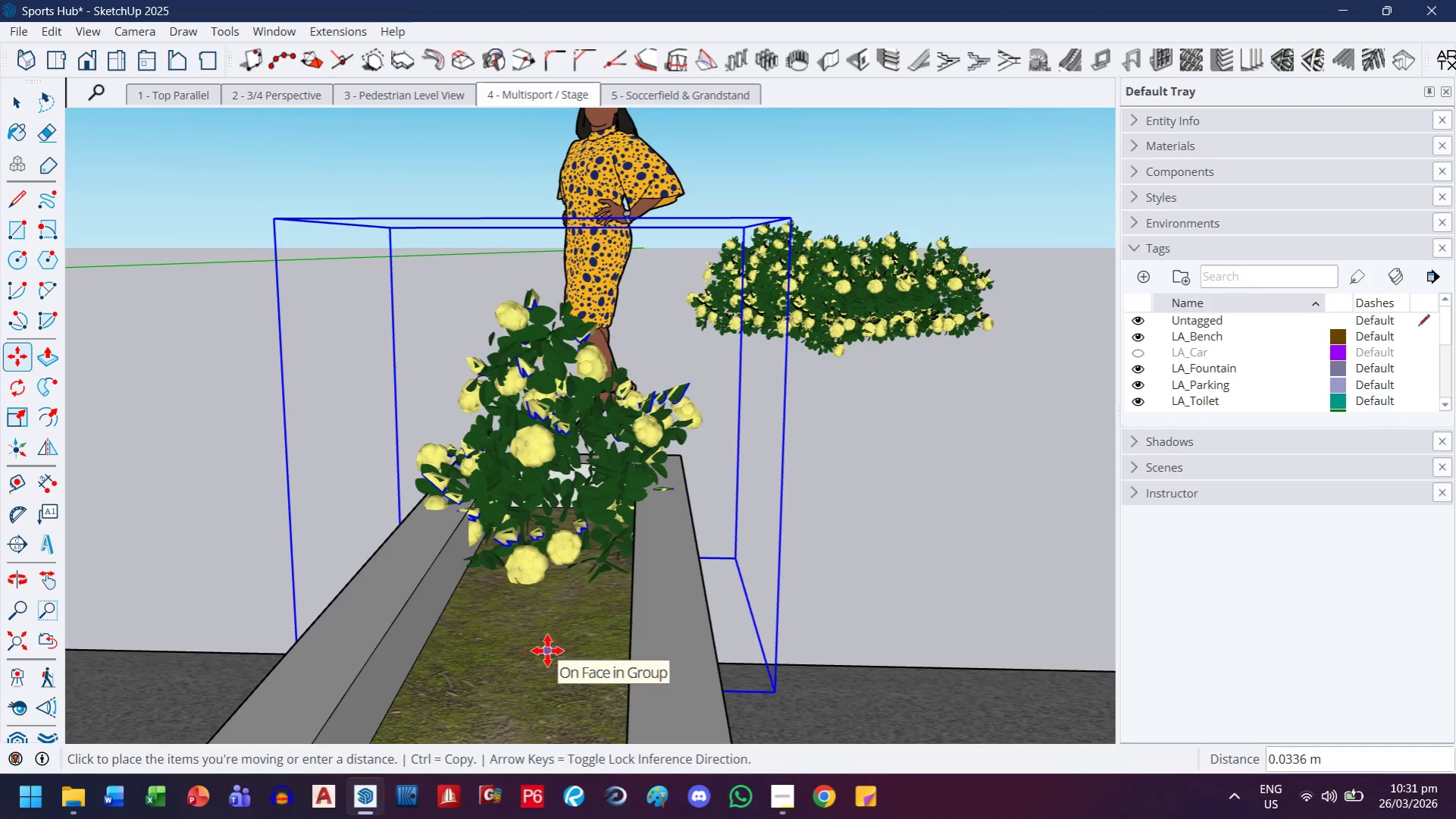 
left_click([547, 651])
 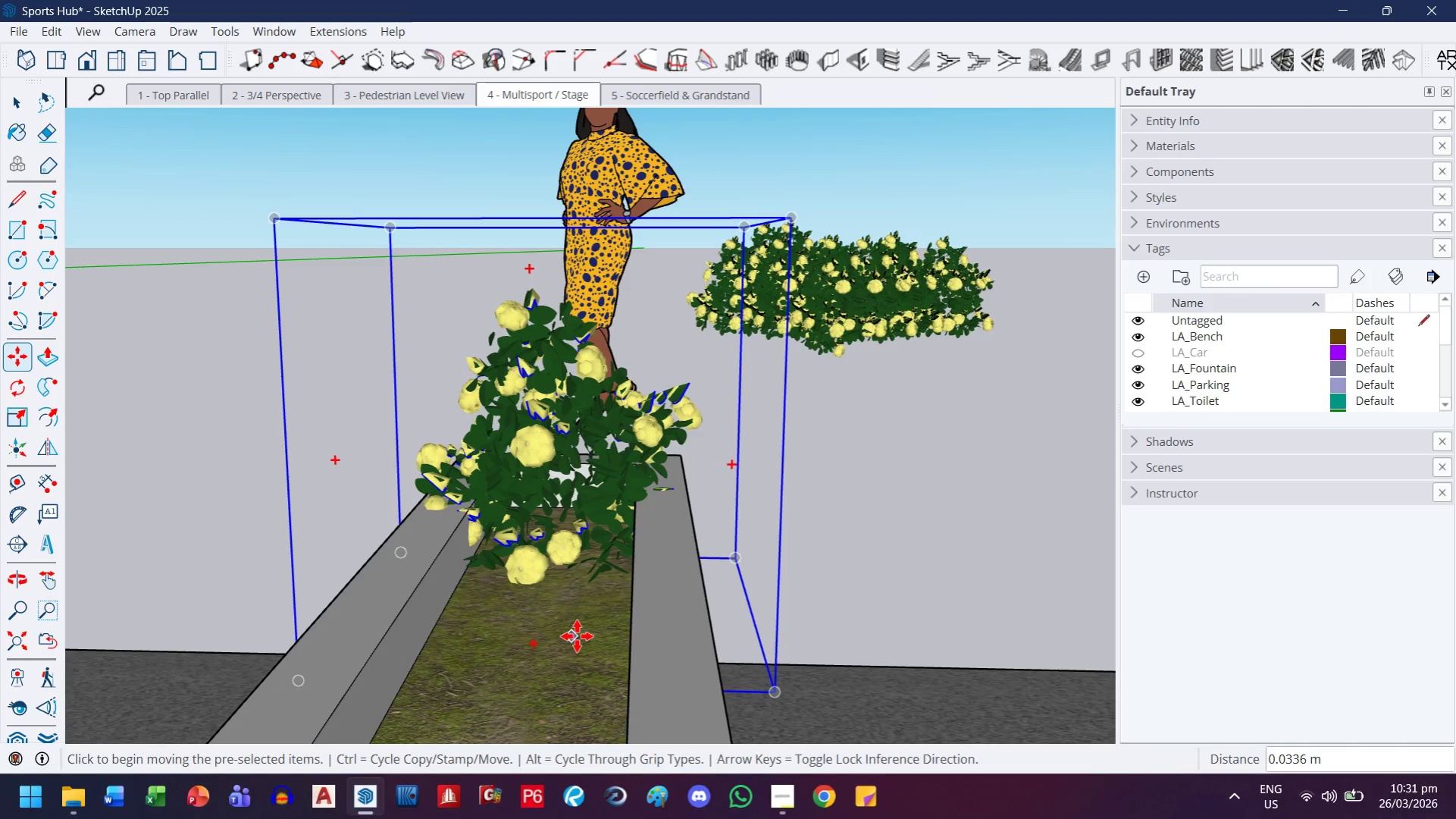 
double_click([577, 636])
 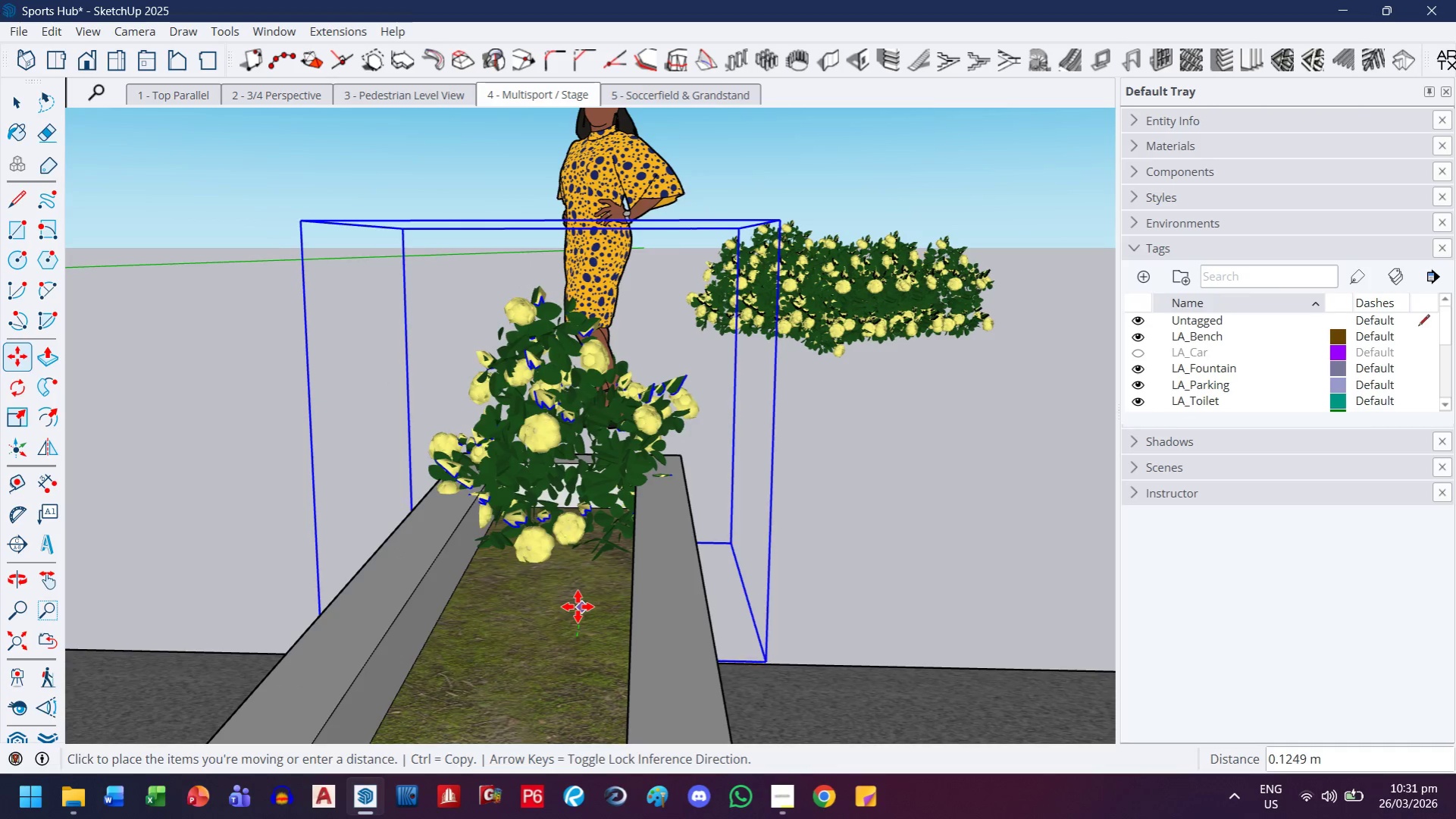 
key(ArrowUp)
 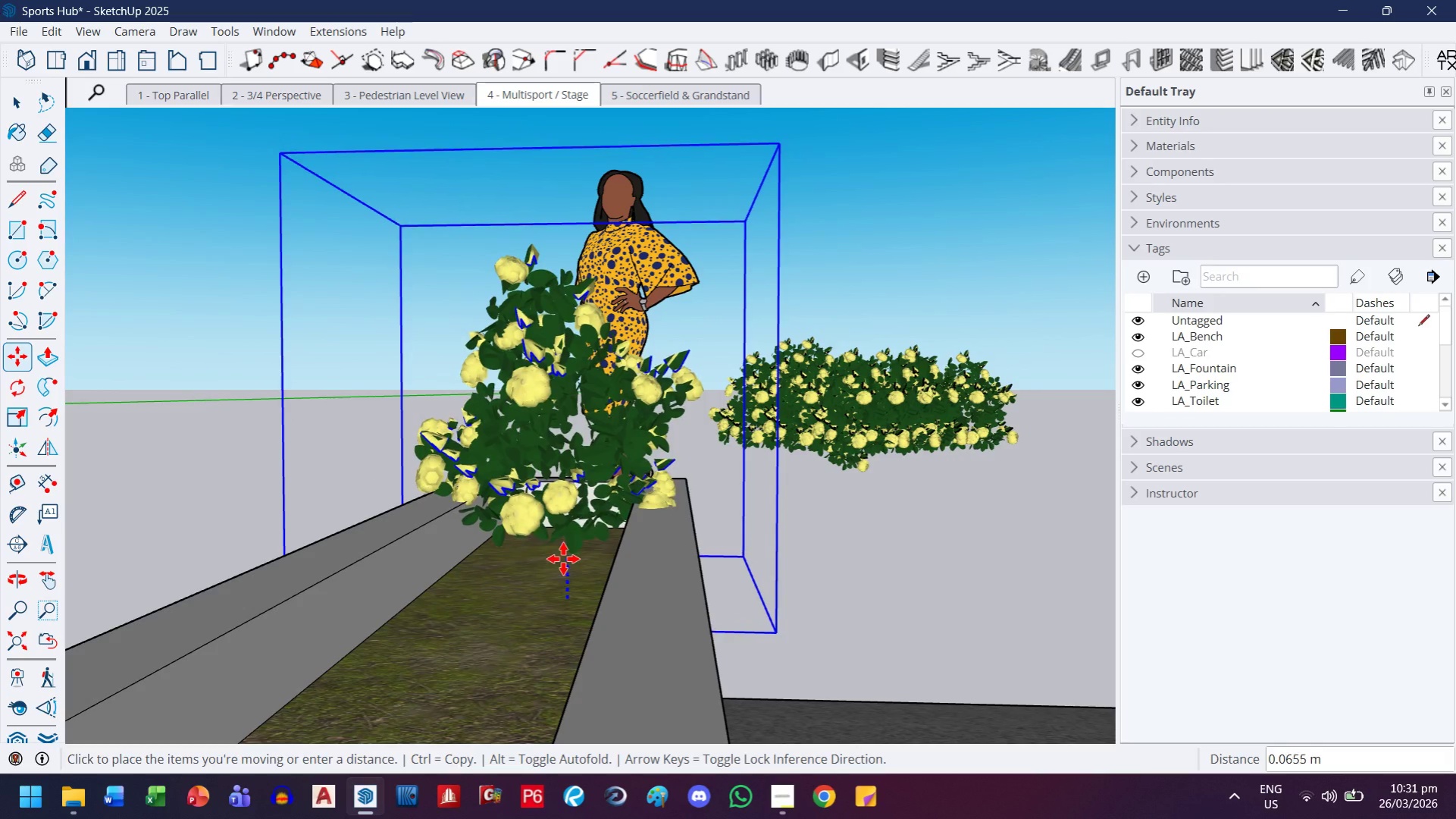 
wait(5.97)
 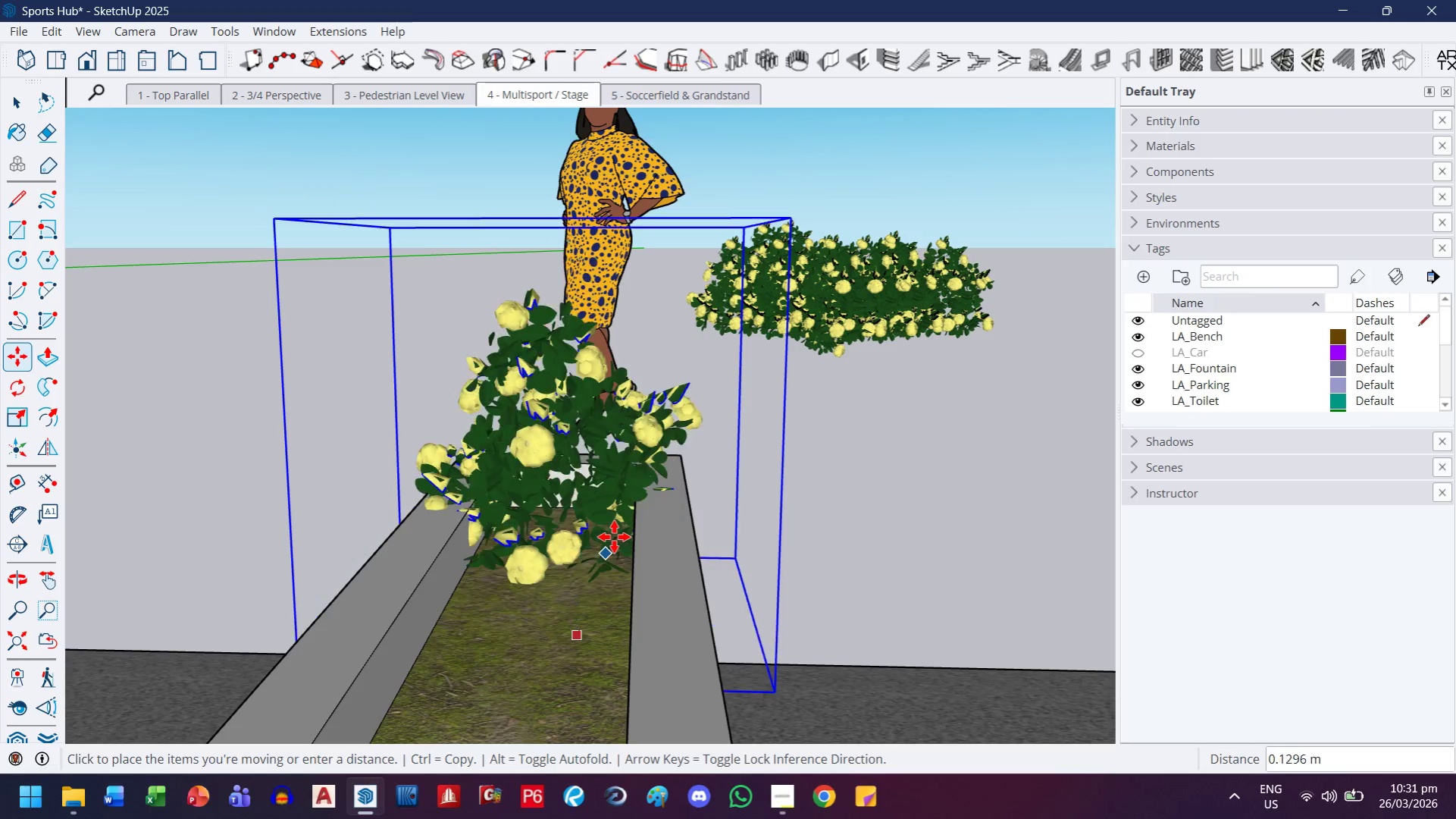 
left_click([562, 579])
 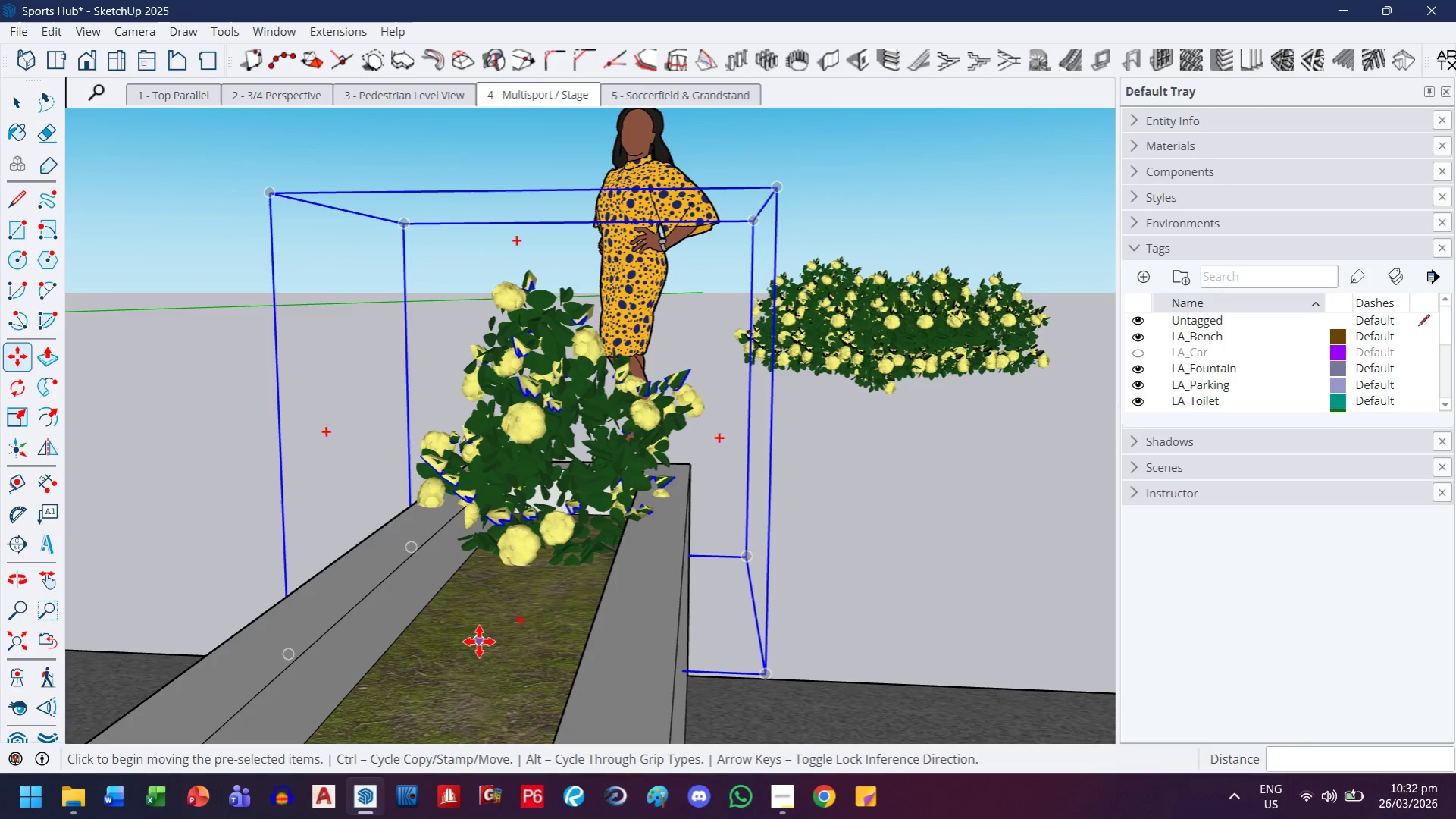 
left_click([479, 642])
 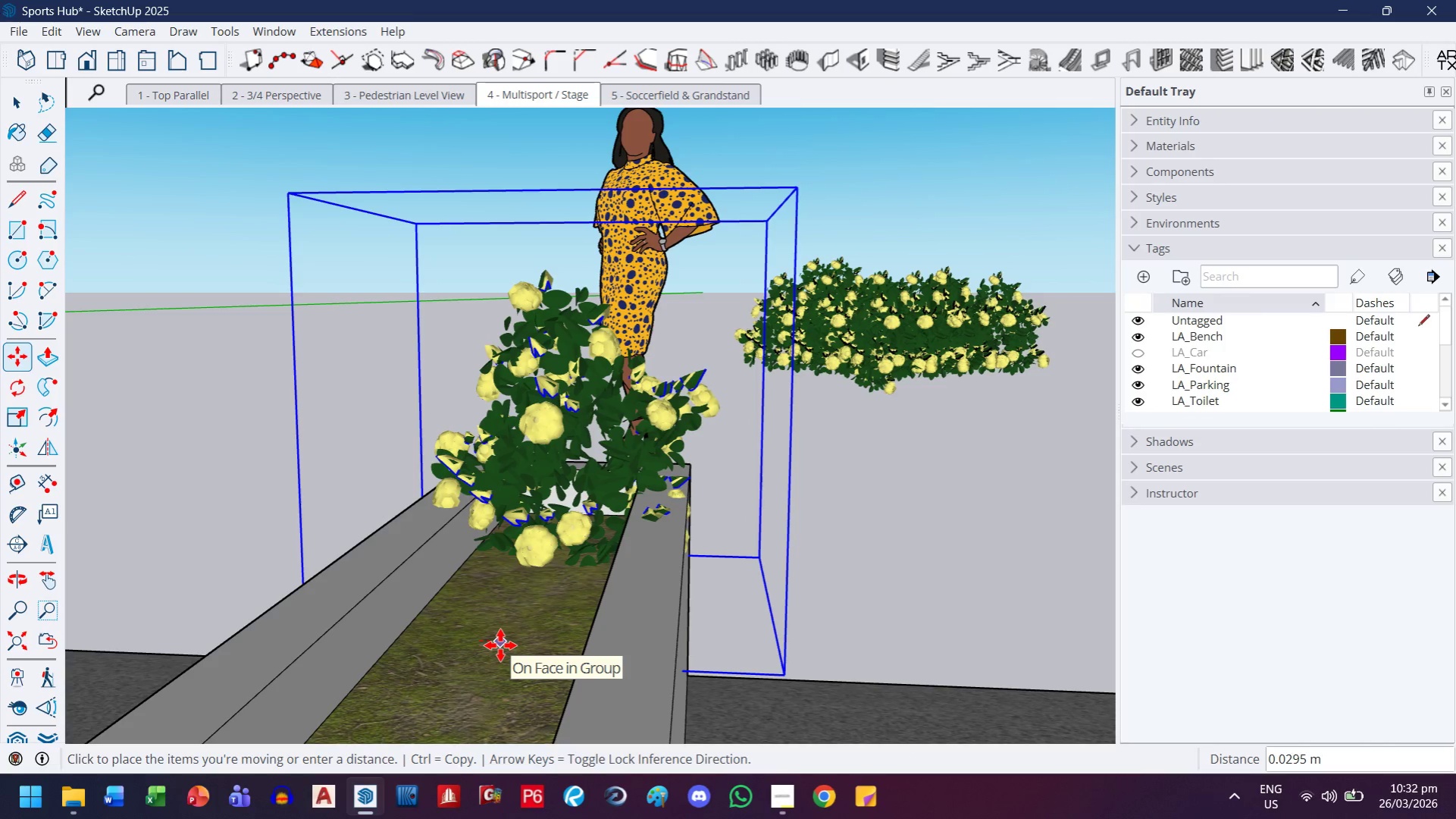 
left_click([493, 645])
 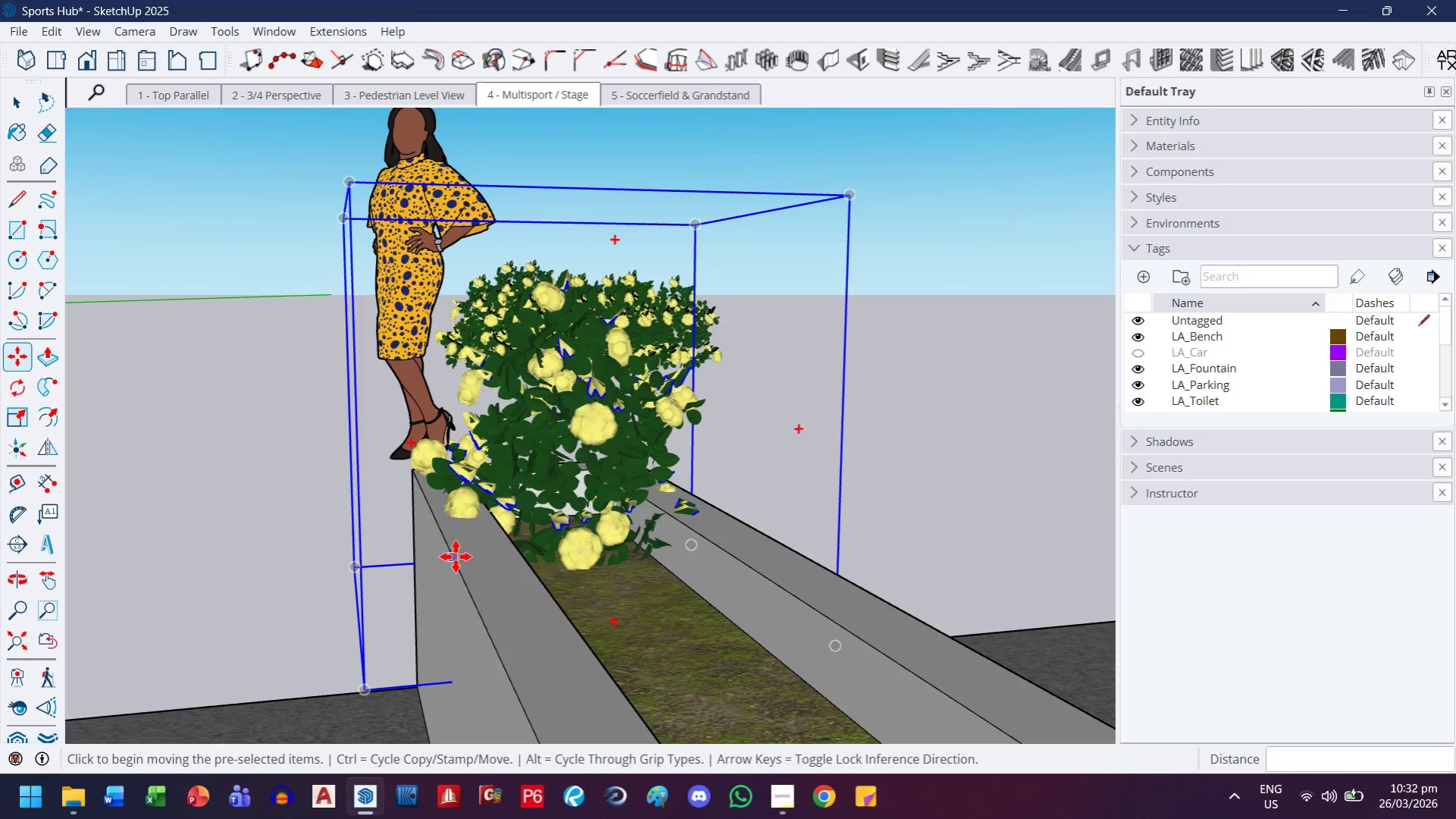 
key(S)
 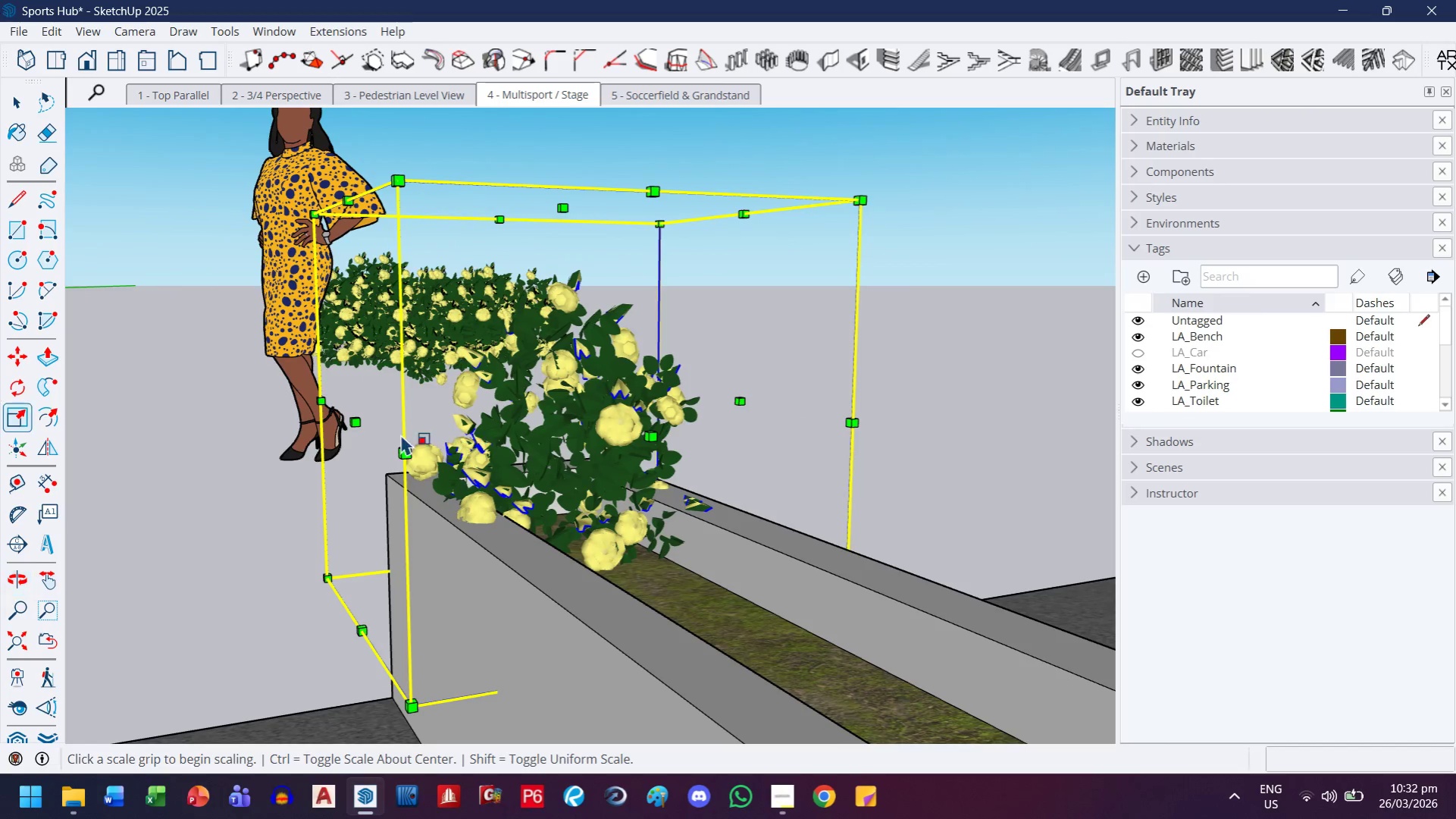 
left_click([361, 422])
 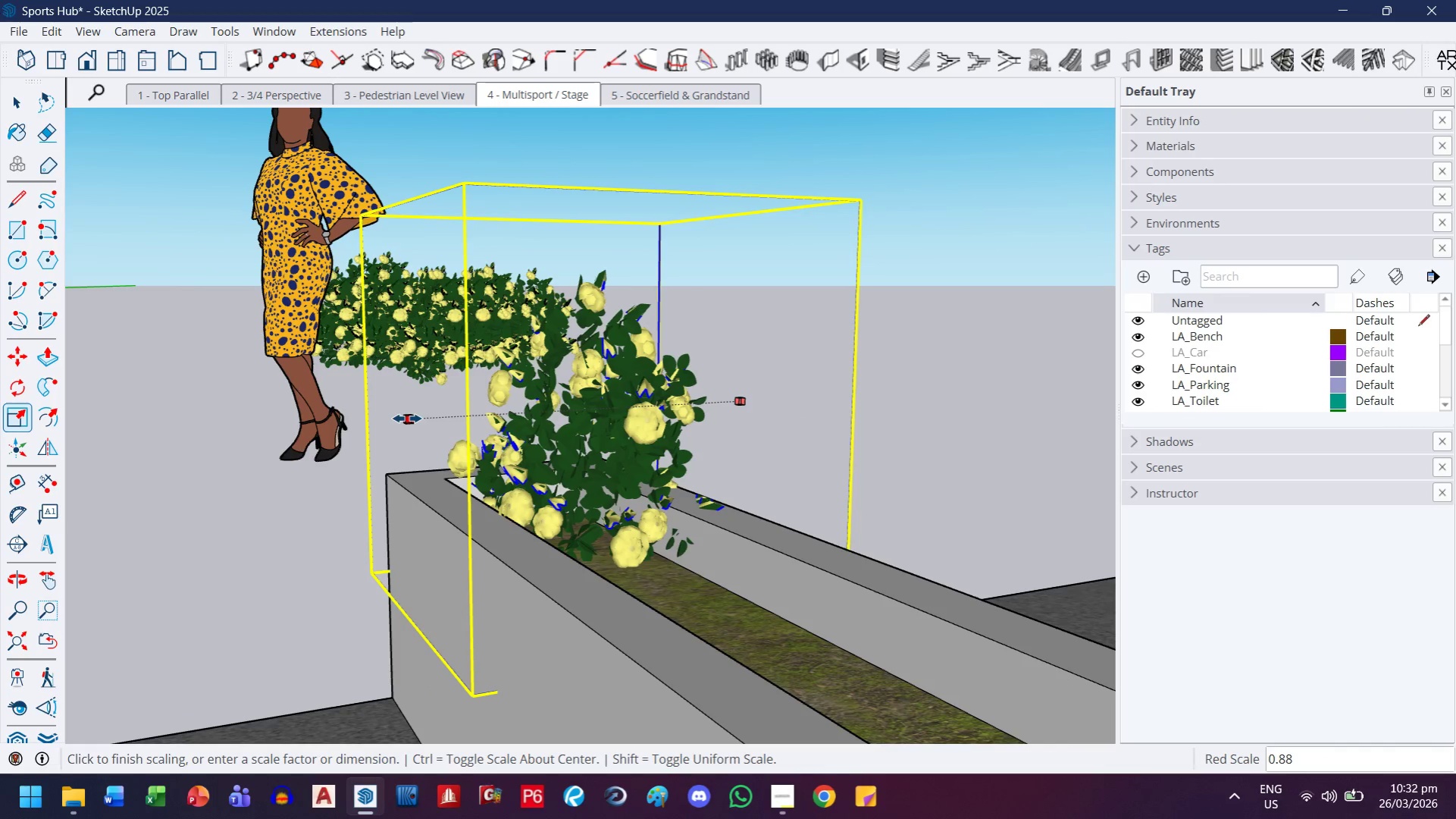 
left_click([407, 419])
 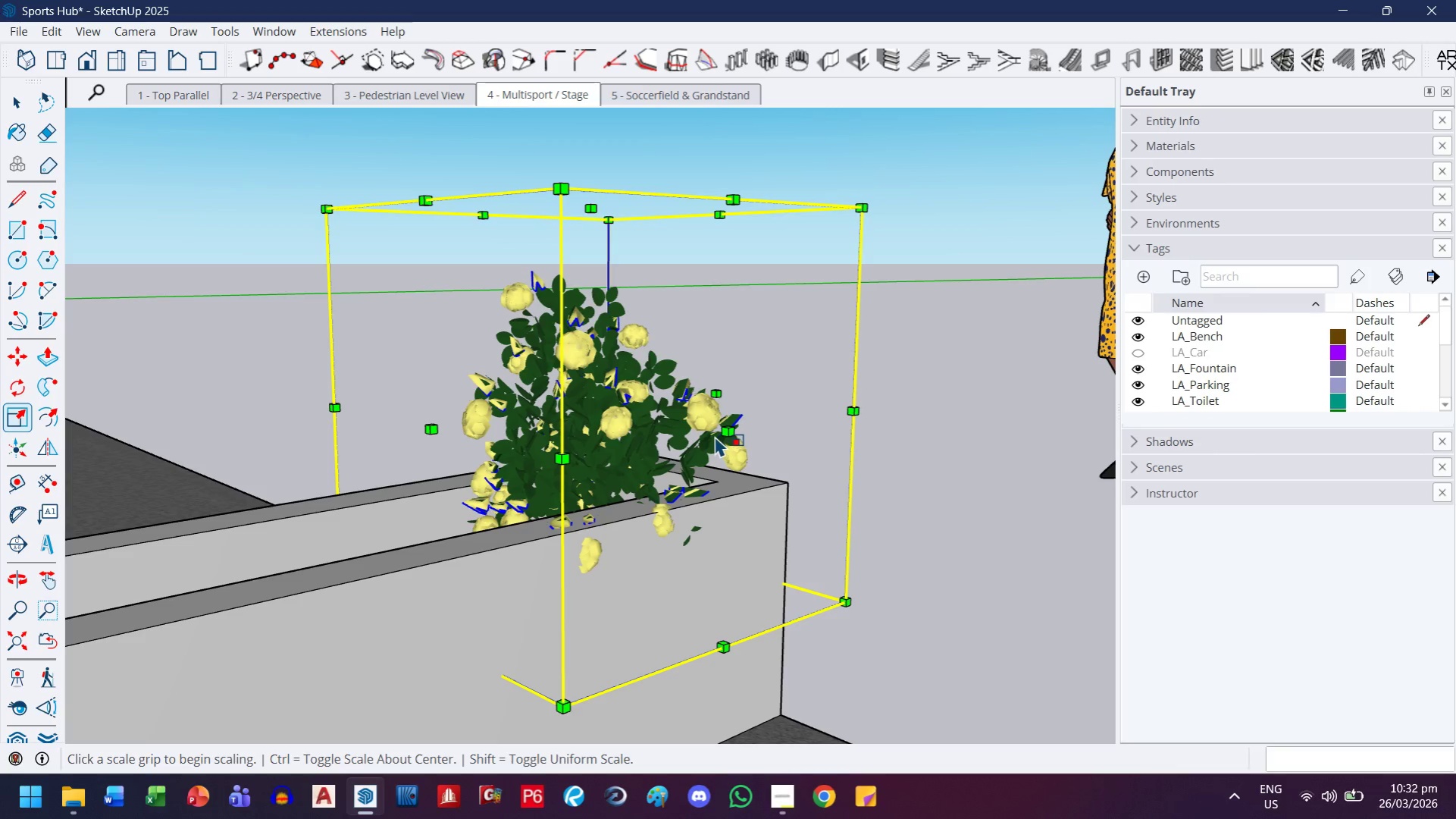 
left_click([730, 435])
 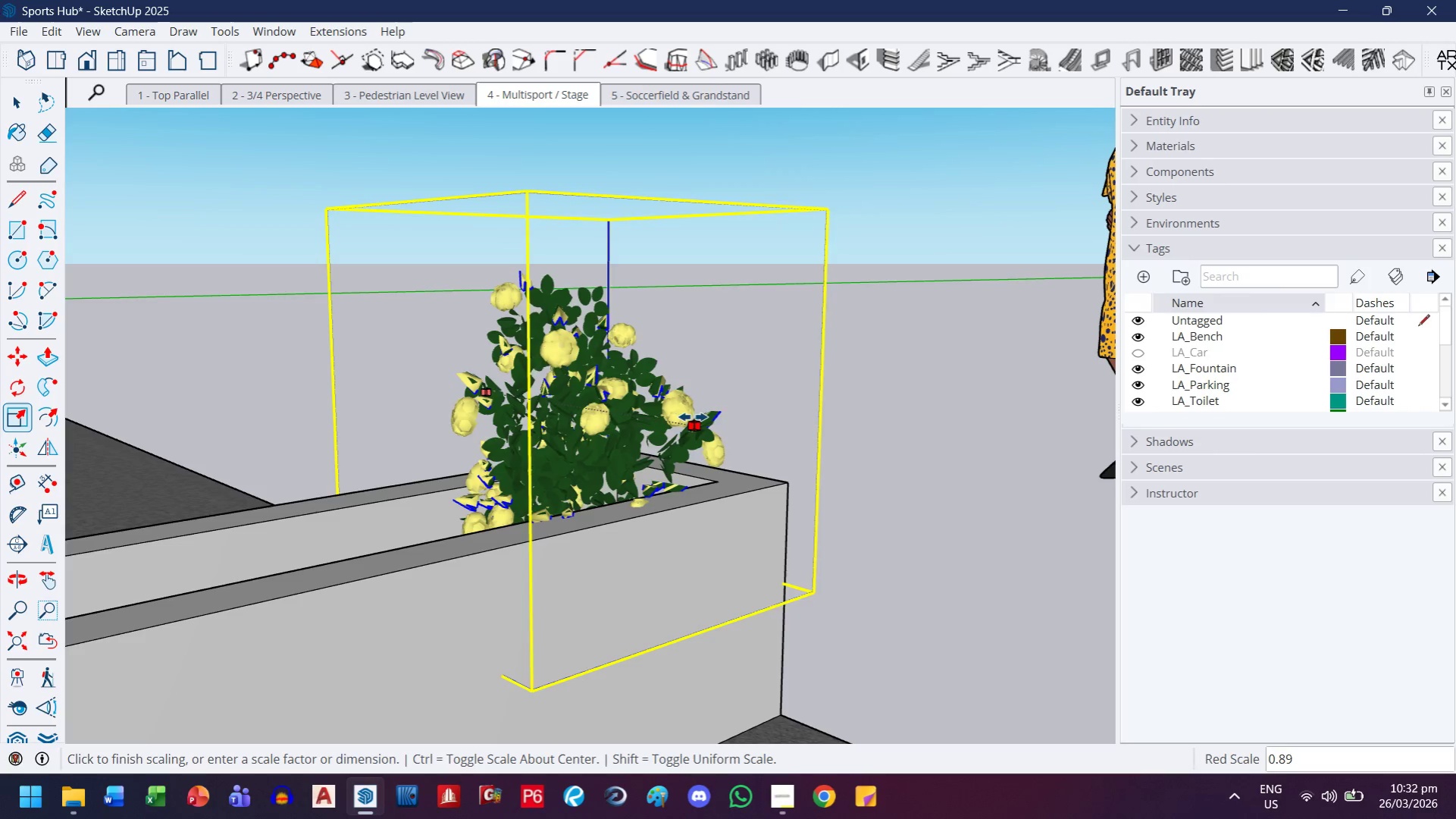 
left_click([681, 413])
 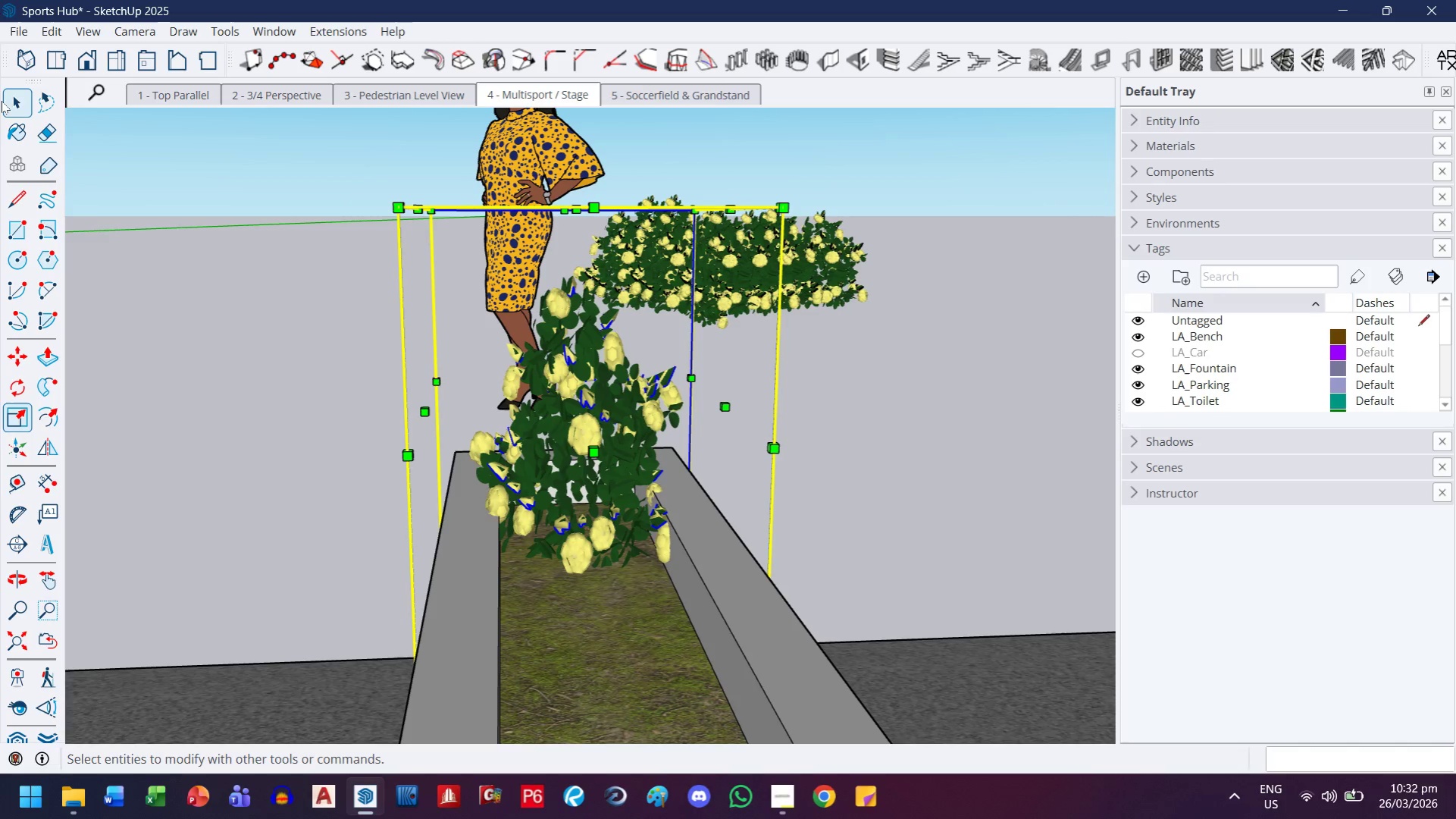 
double_click([233, 335])
 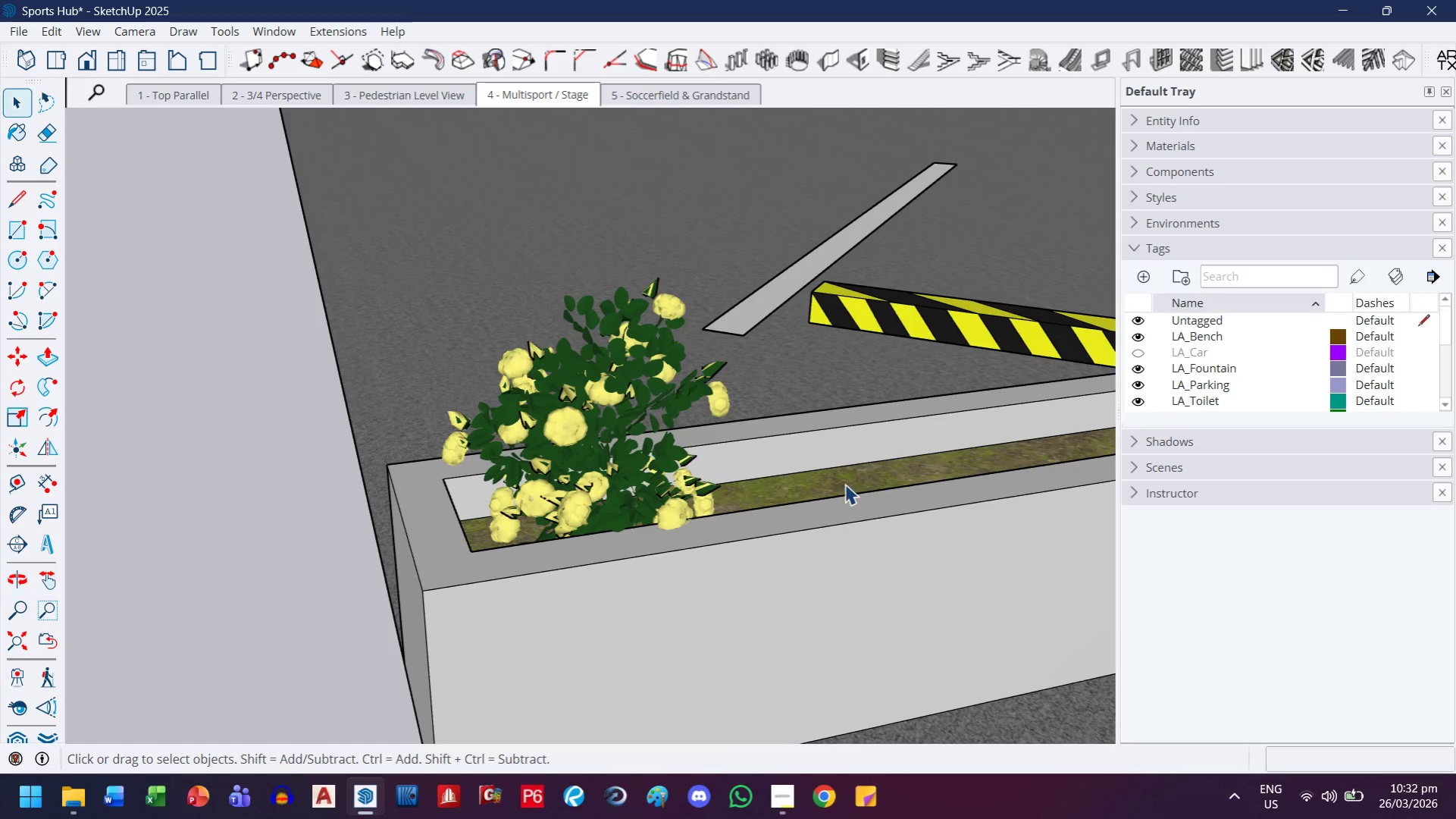 
scroll: coordinate [646, 465], scroll_direction: down, amount: 3.0
 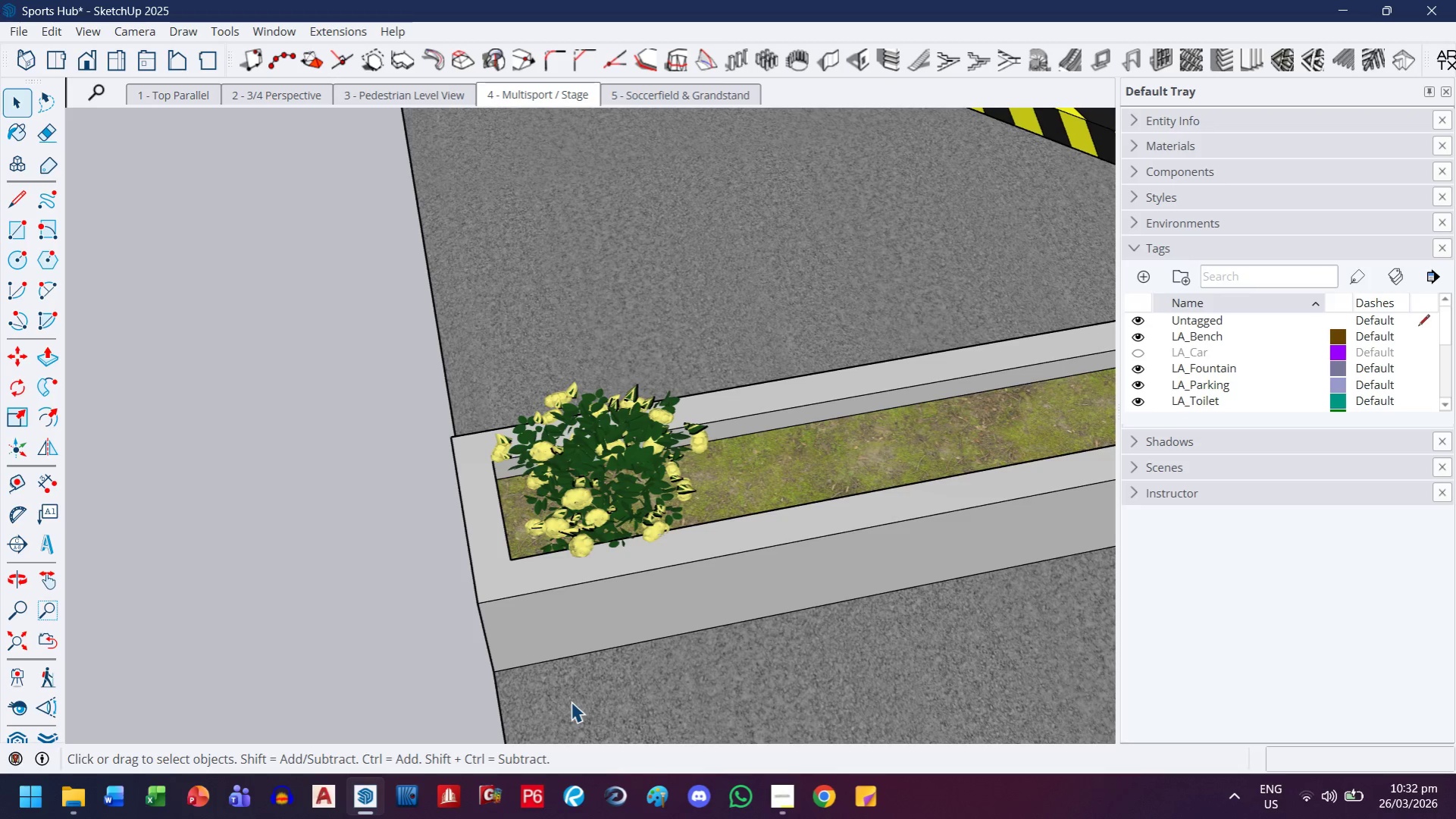 
wait(24.15)
 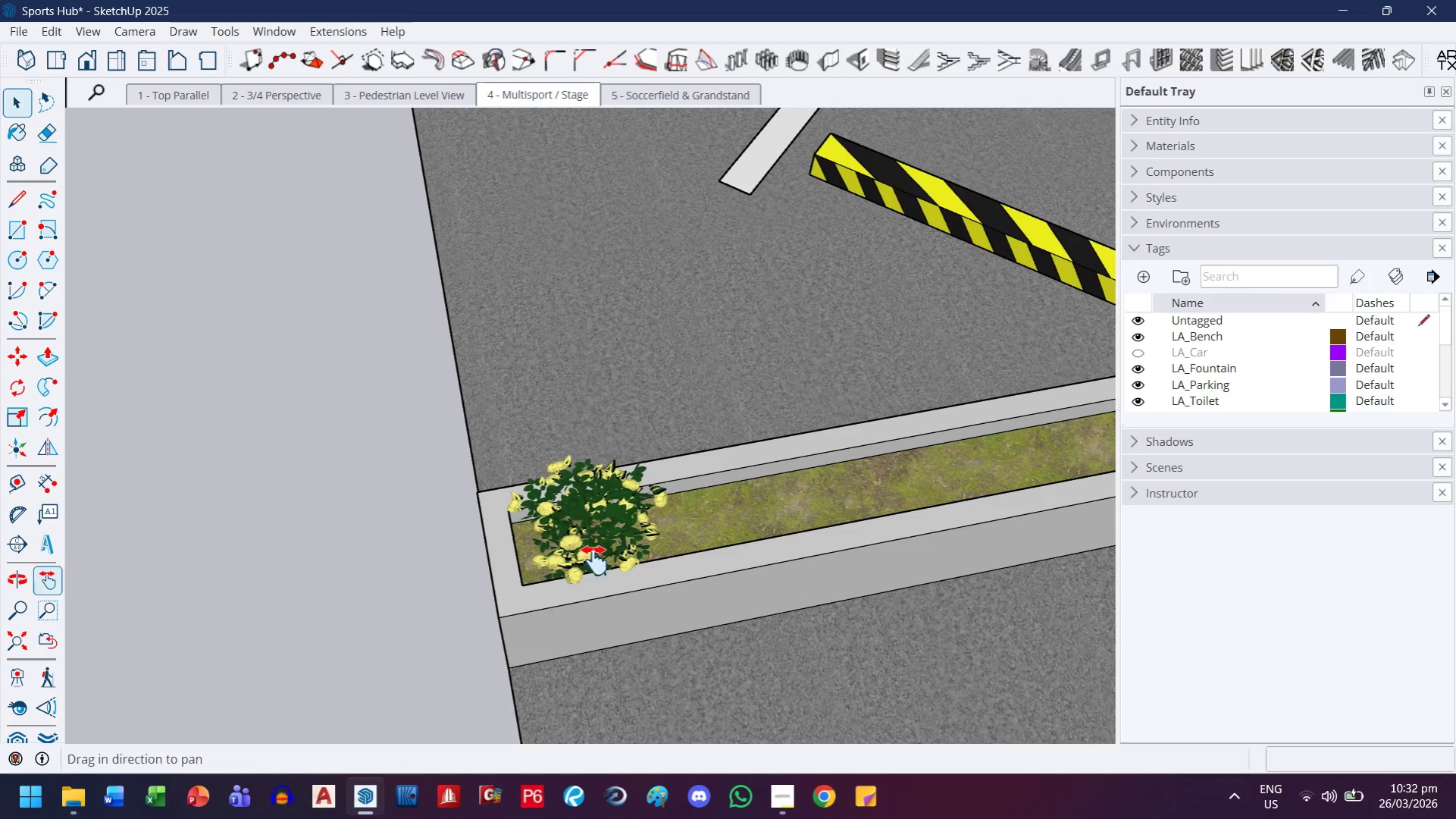 
key(H)
 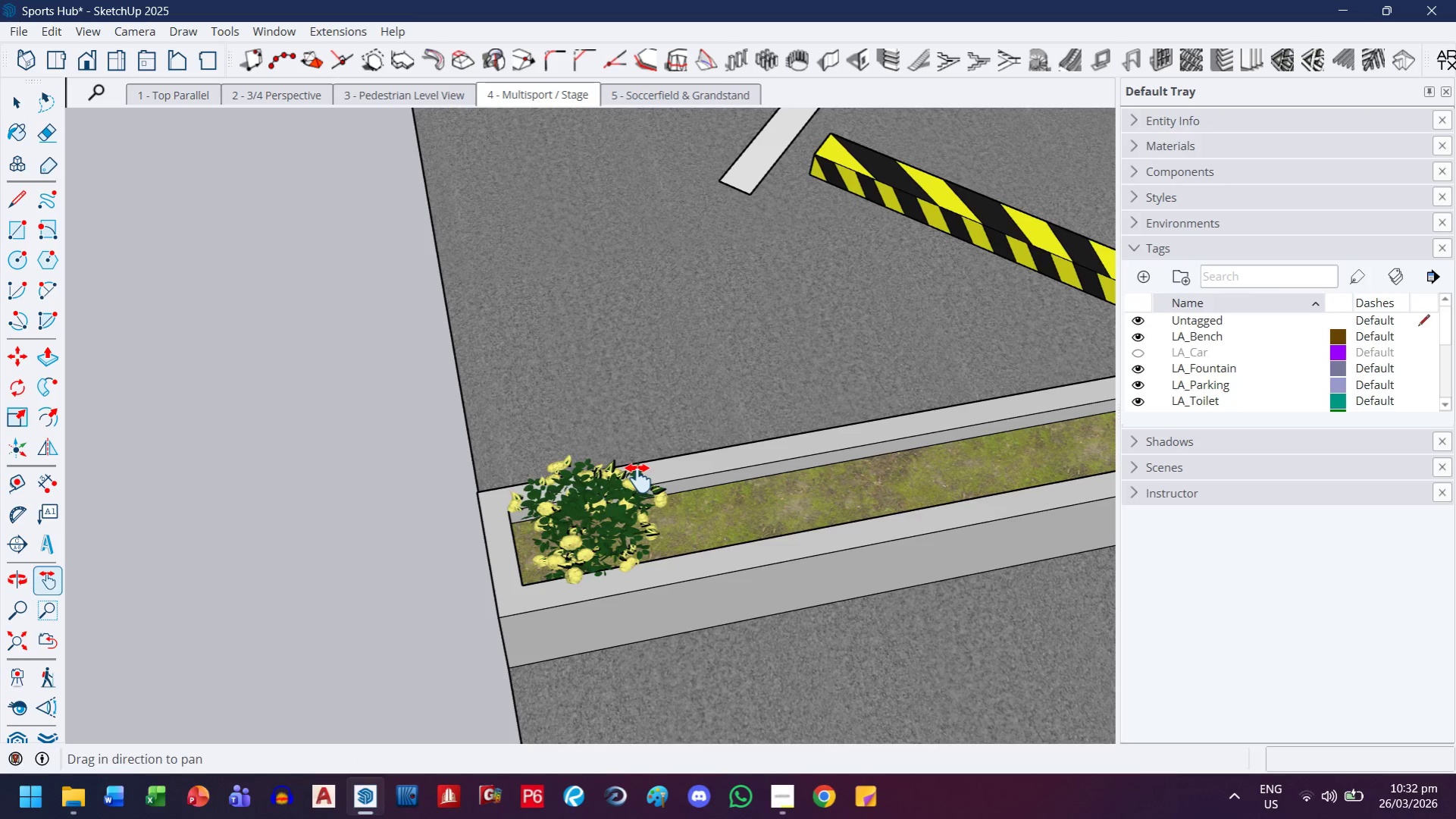 
scroll: coordinate [550, 648], scroll_direction: down, amount: 3.0
 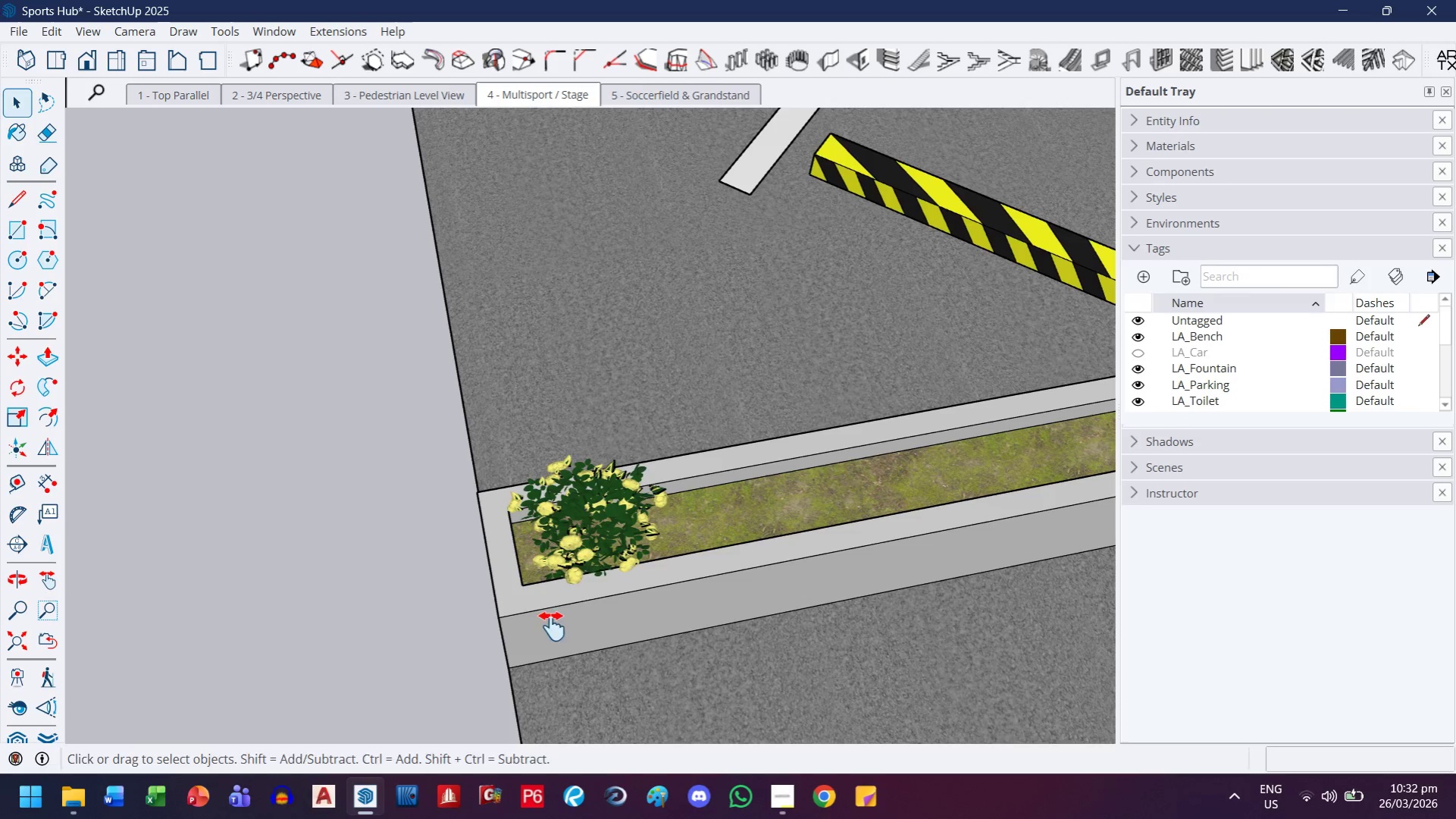 
left_click_drag(start_coordinate=[638, 479], to_coordinate=[389, 433])
 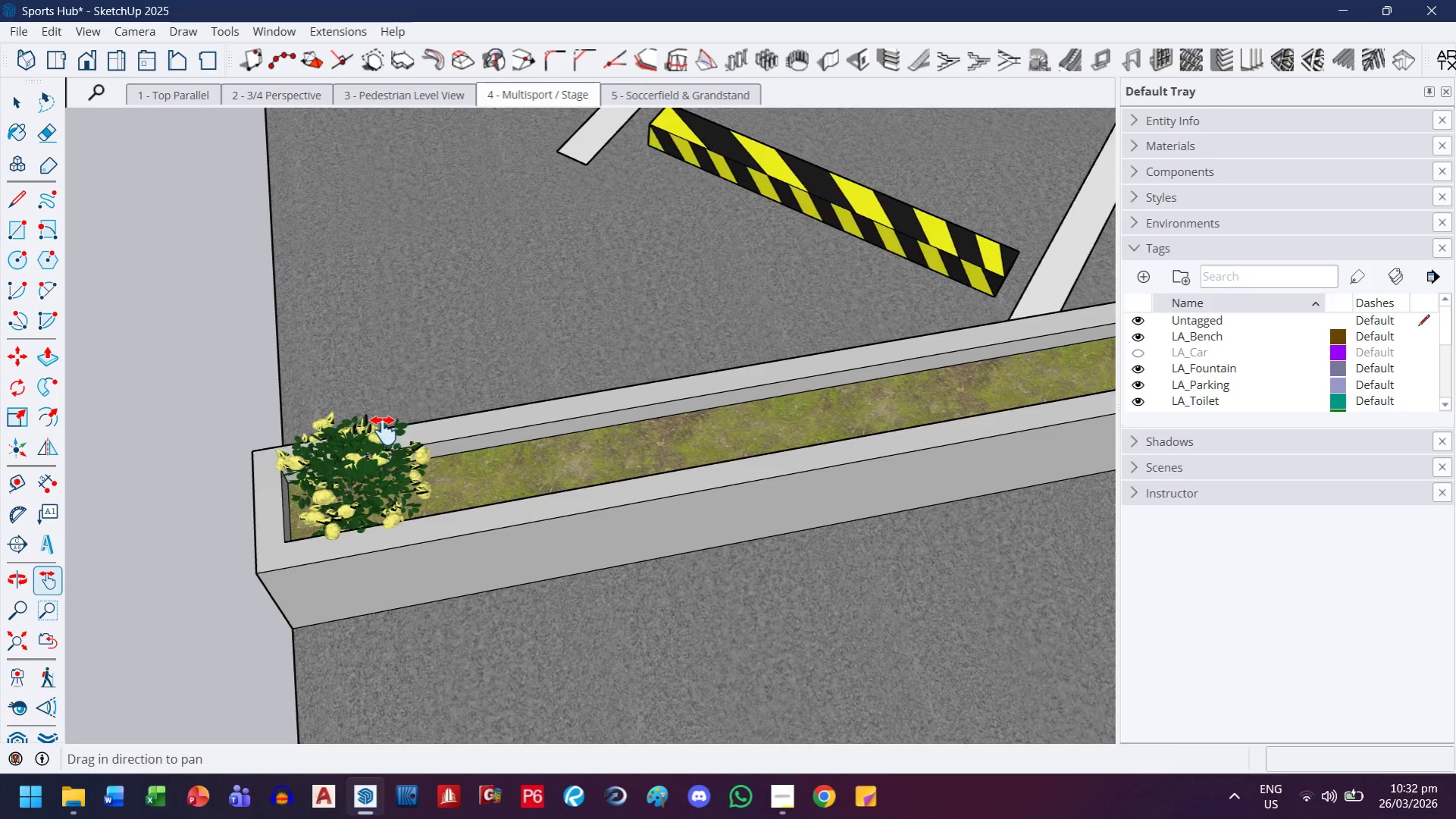 
scroll: coordinate [383, 431], scroll_direction: down, amount: 15.0
 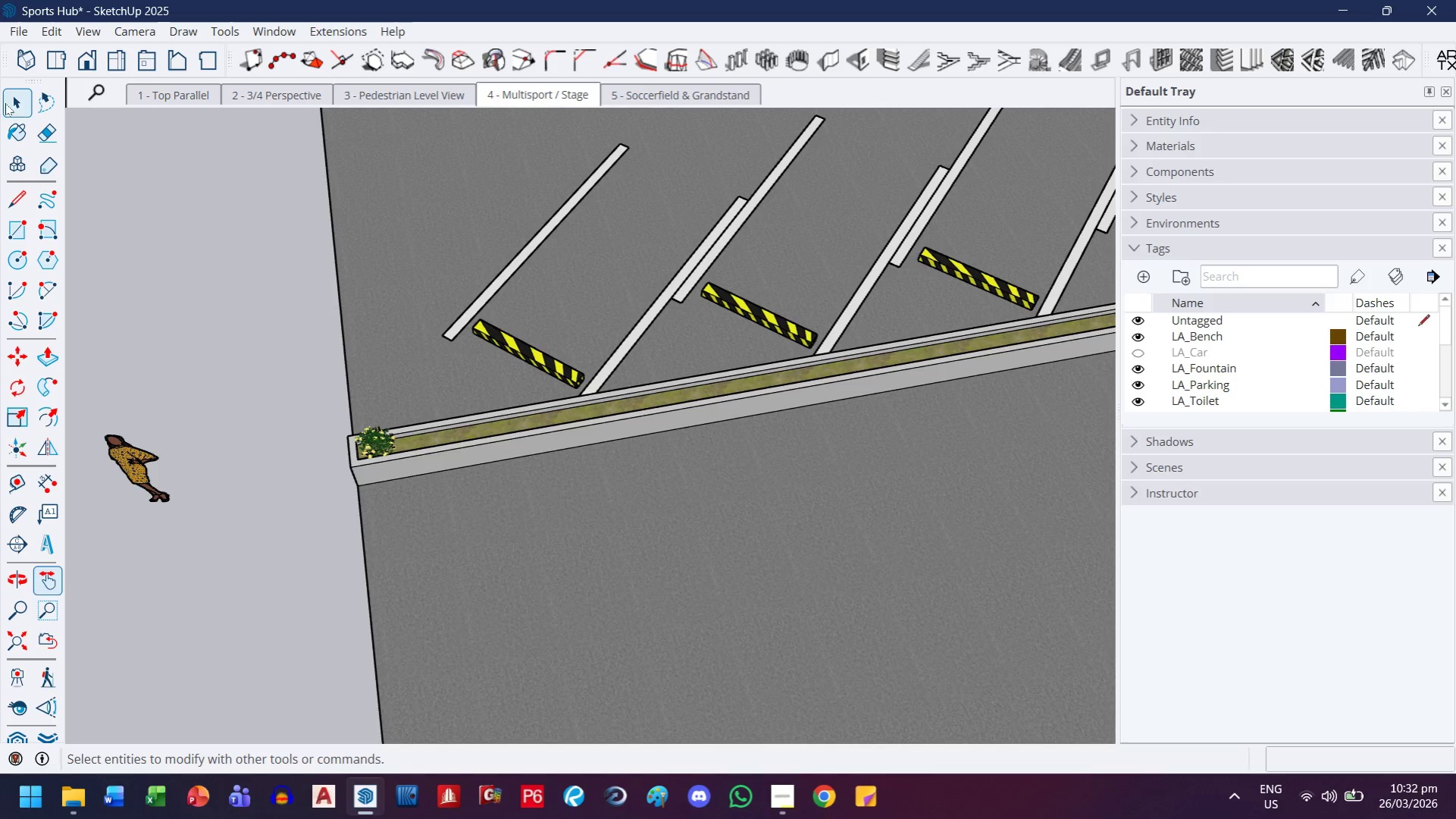 
left_click([5, 92])
 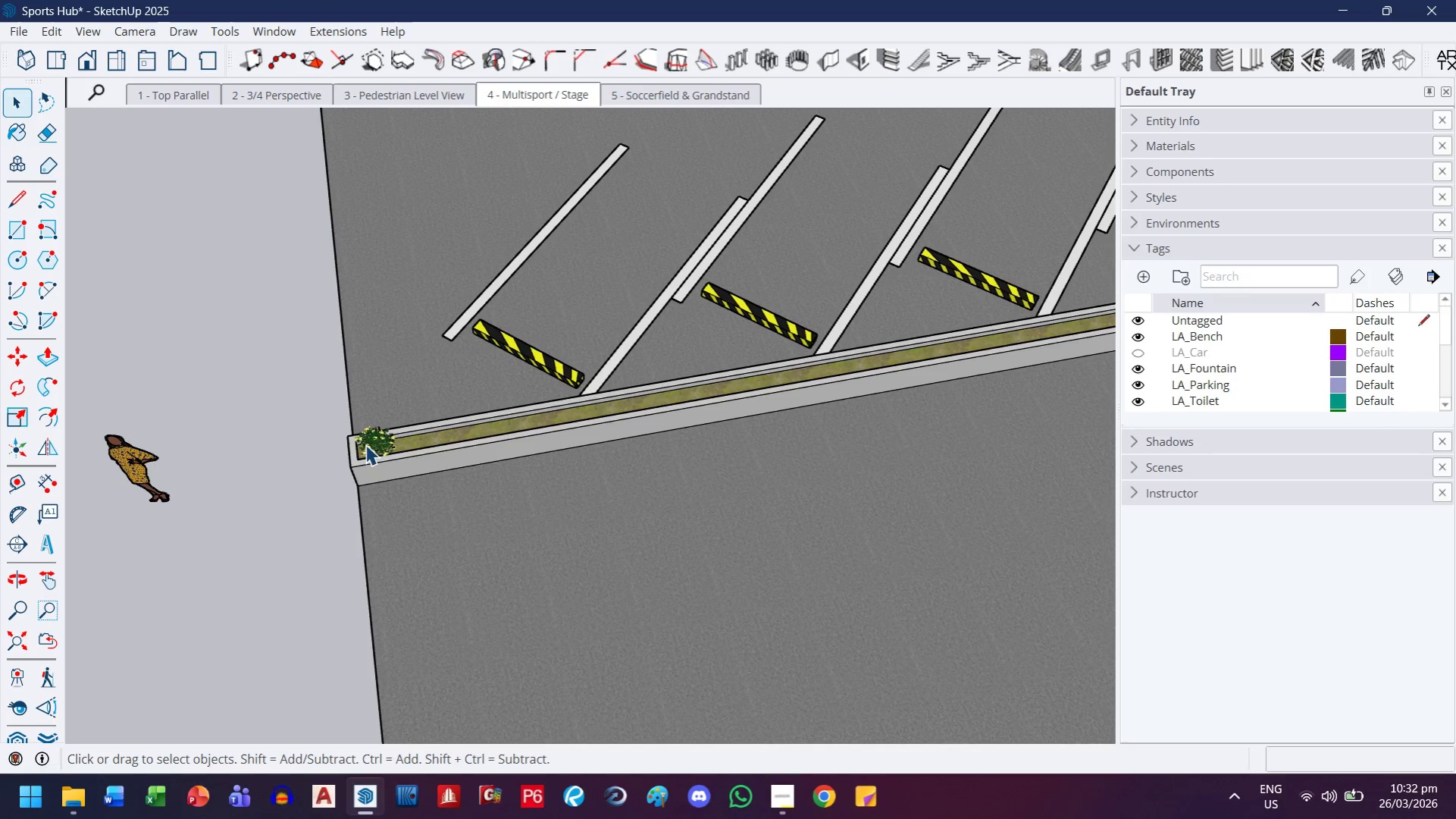 
left_click([374, 436])
 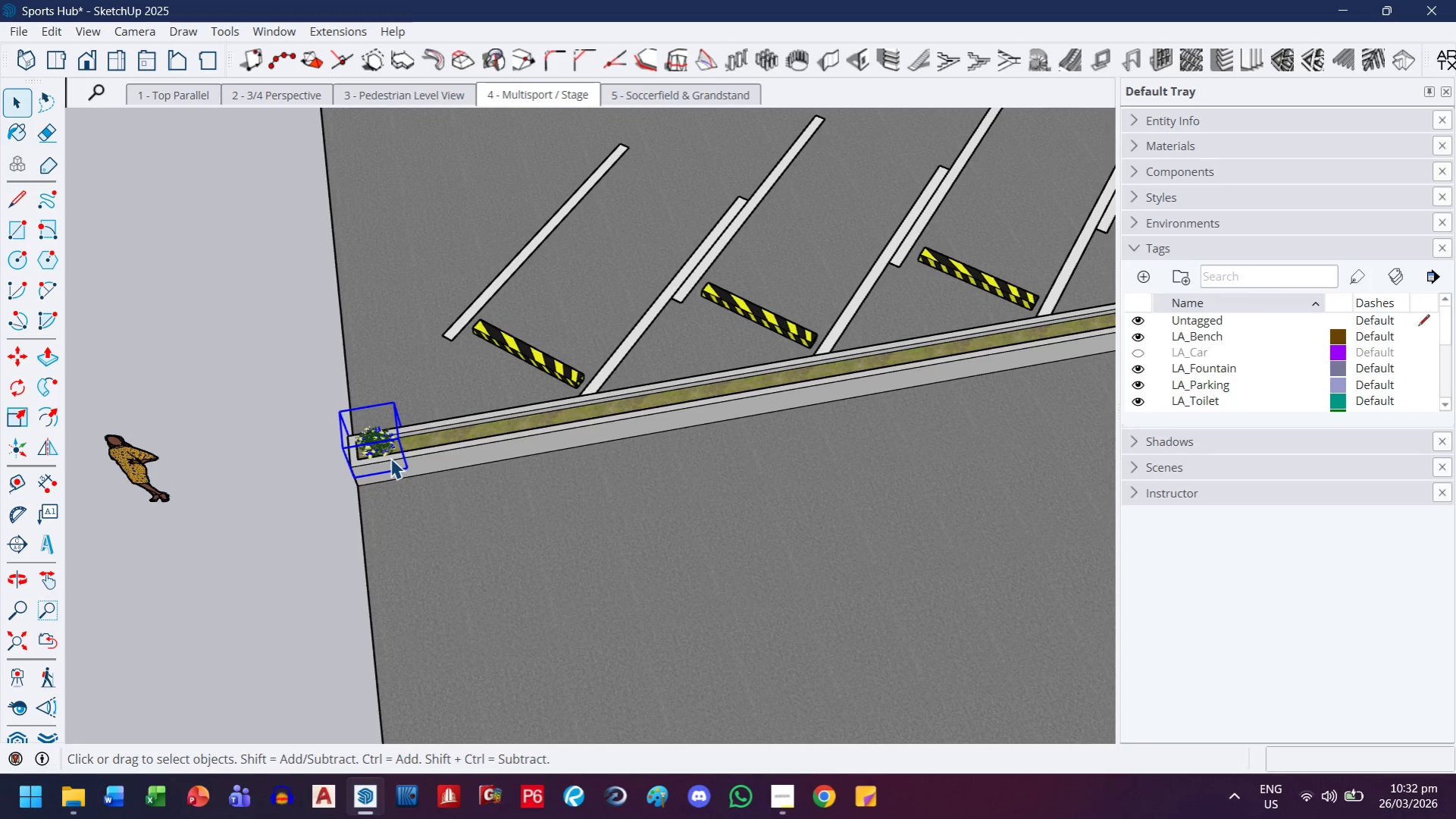 
scroll: coordinate [390, 458], scroll_direction: up, amount: 3.0
 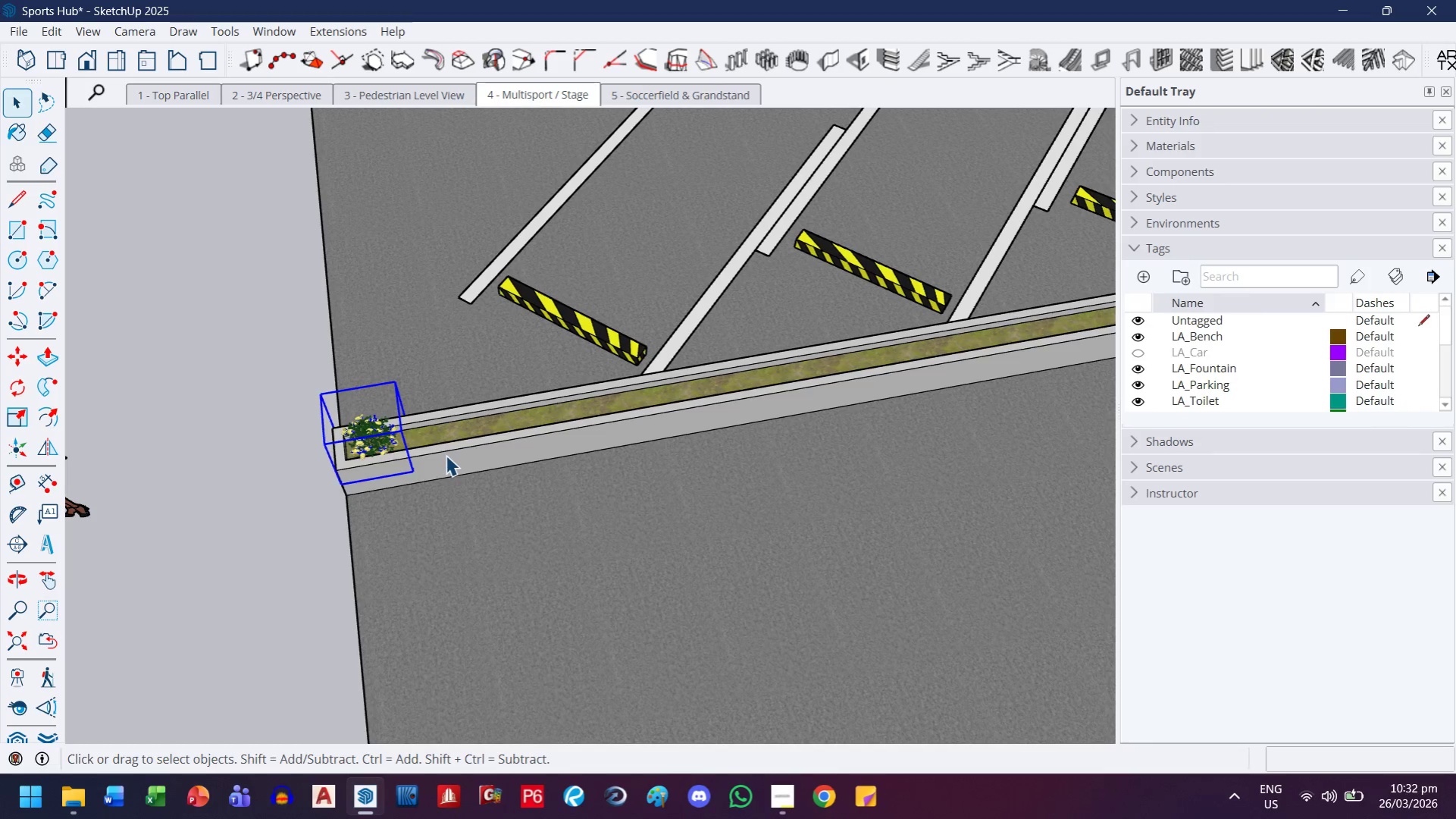 
key(M)
 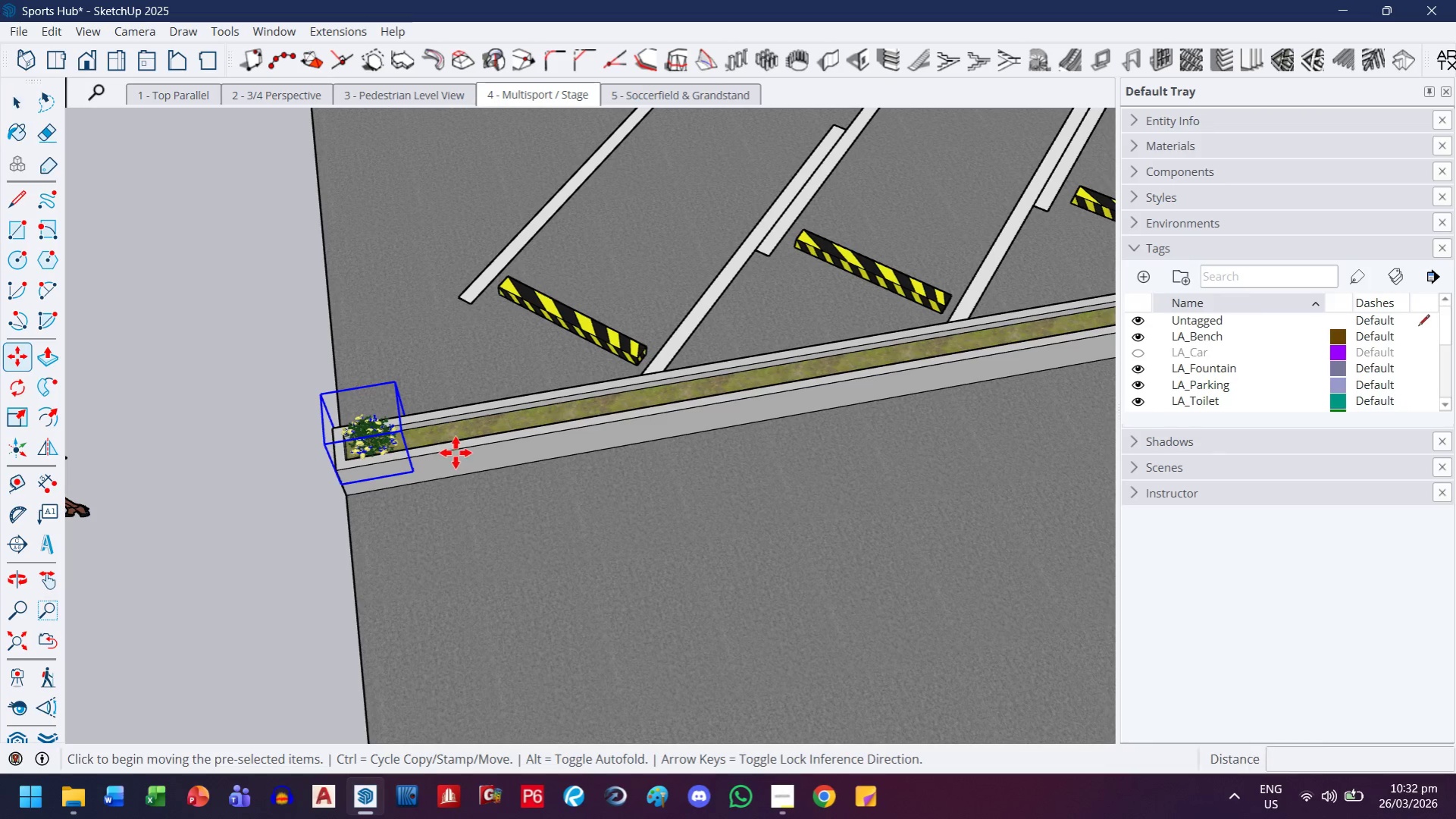 
key(Control+ControlLeft)
 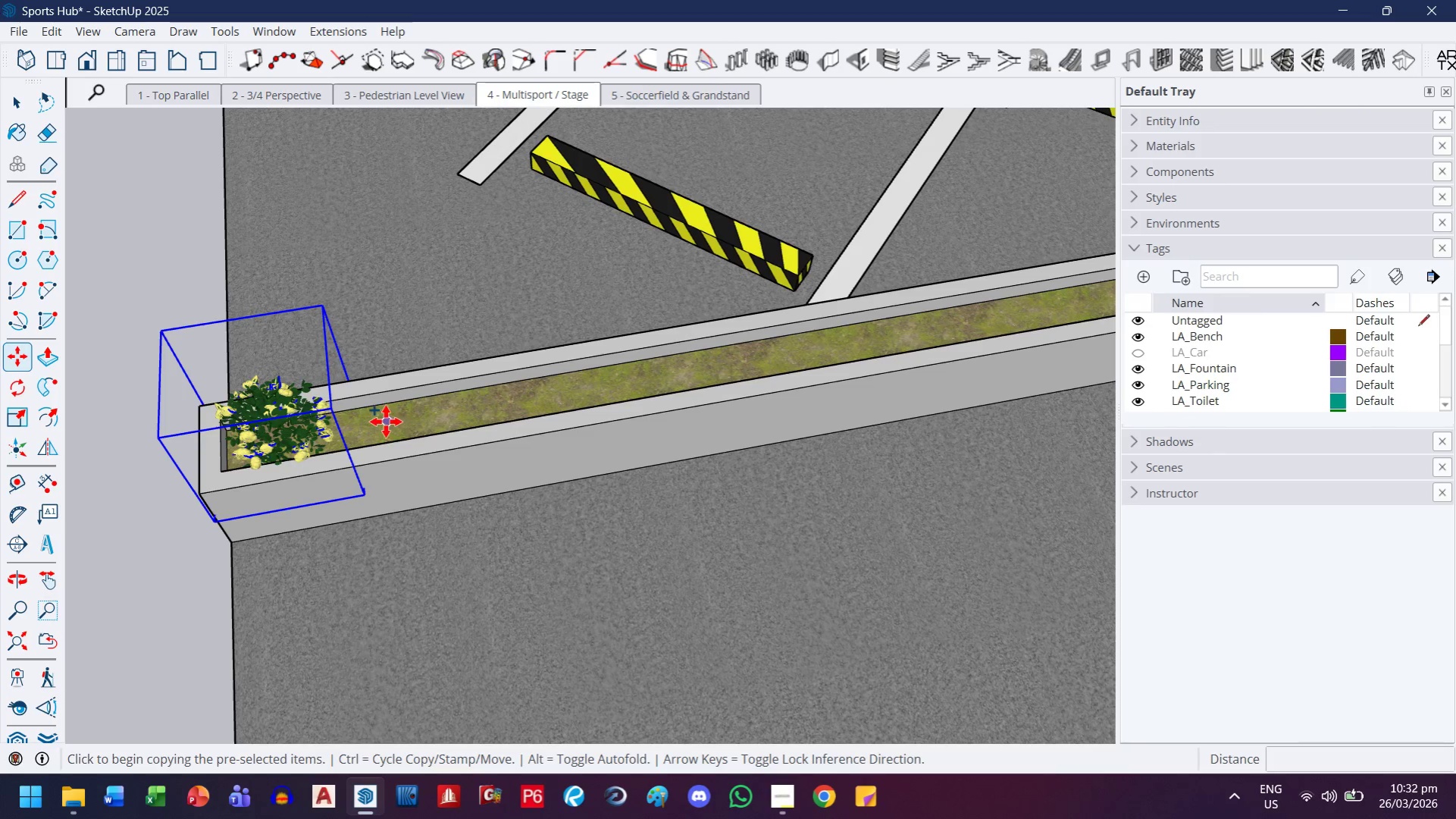 
scroll: coordinate [440, 447], scroll_direction: up, amount: 10.0
 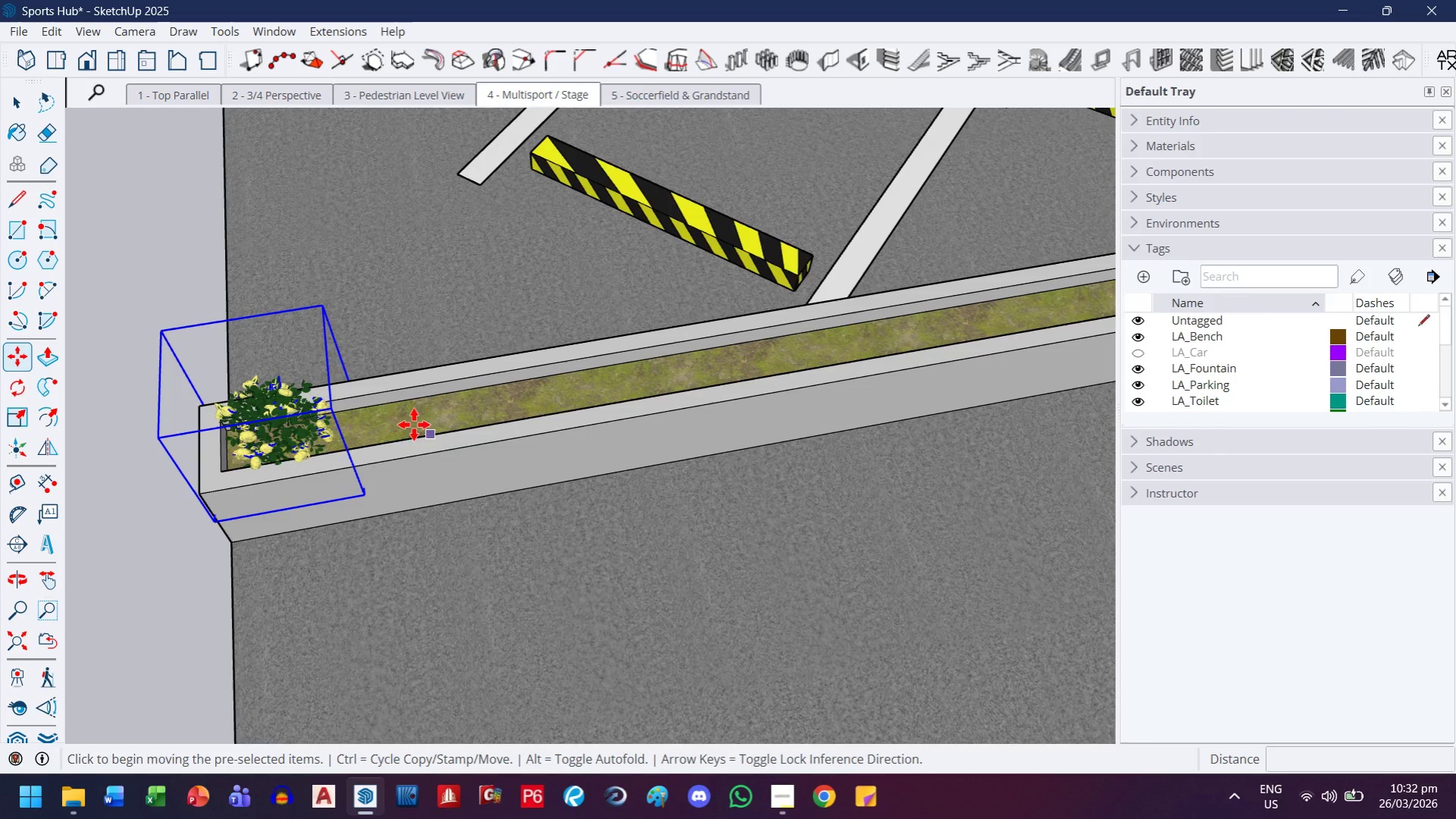 
key(Control+ControlLeft)
 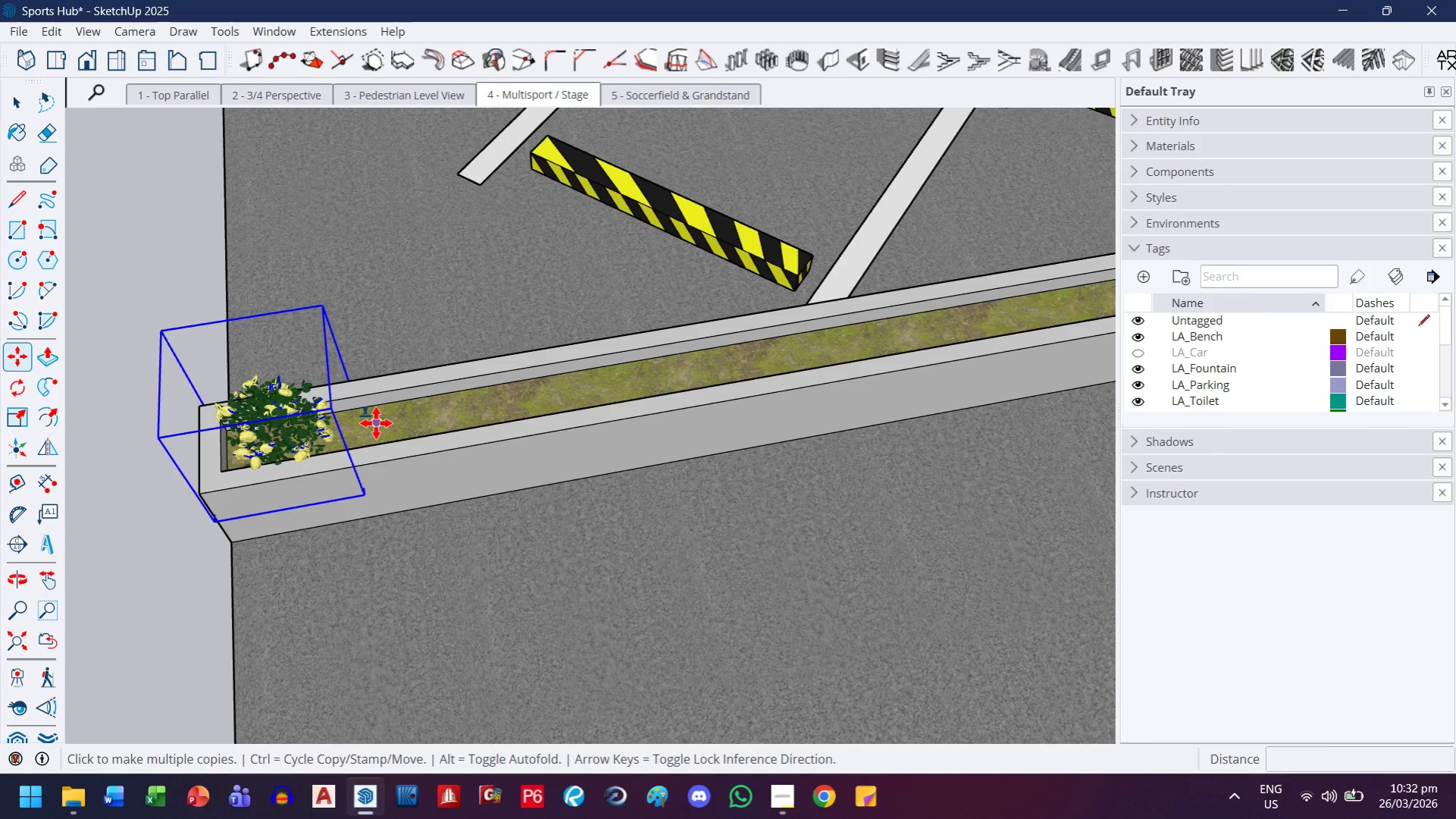 
left_click([376, 423])
 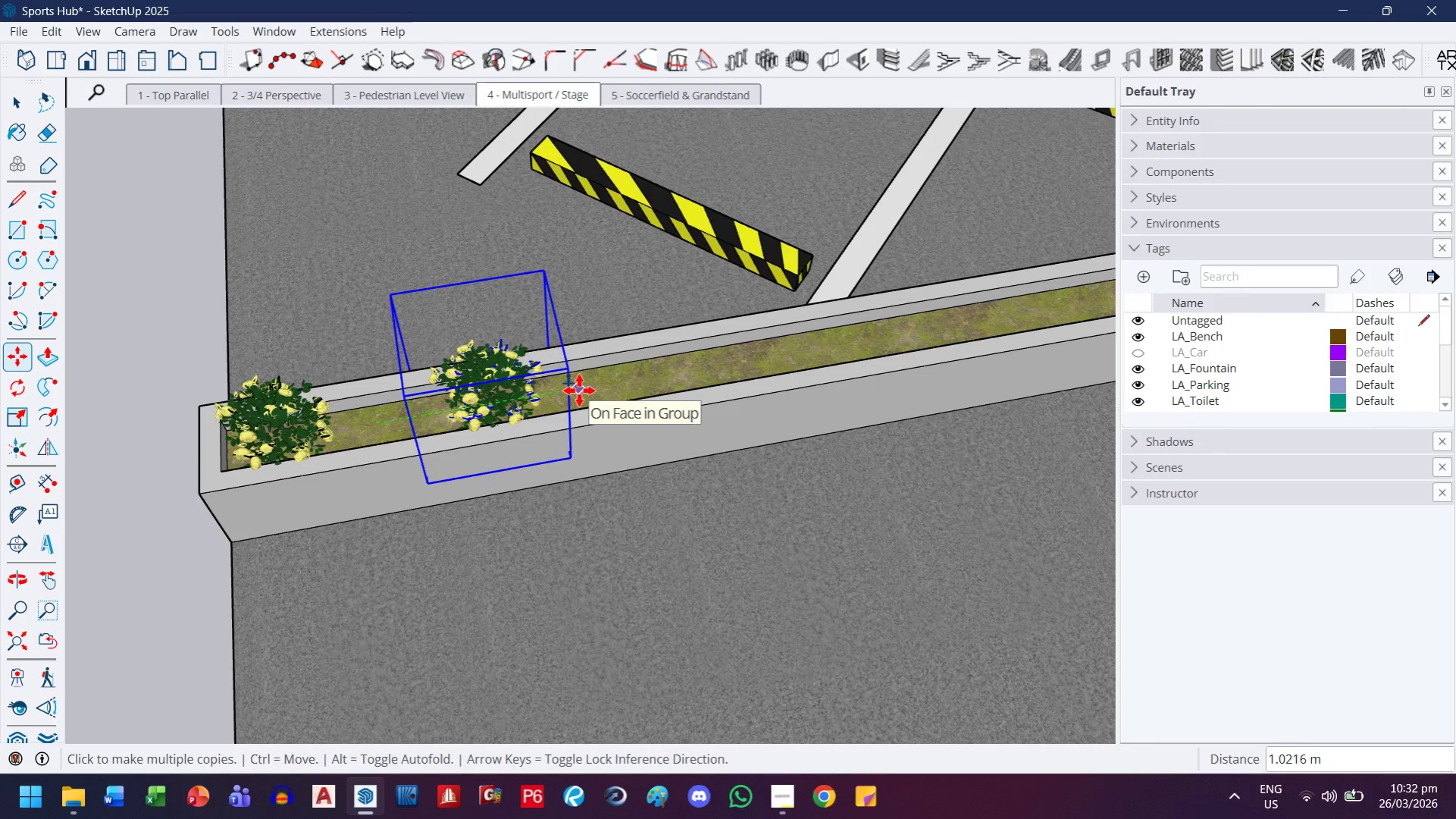 
key(ArrowLeft)
 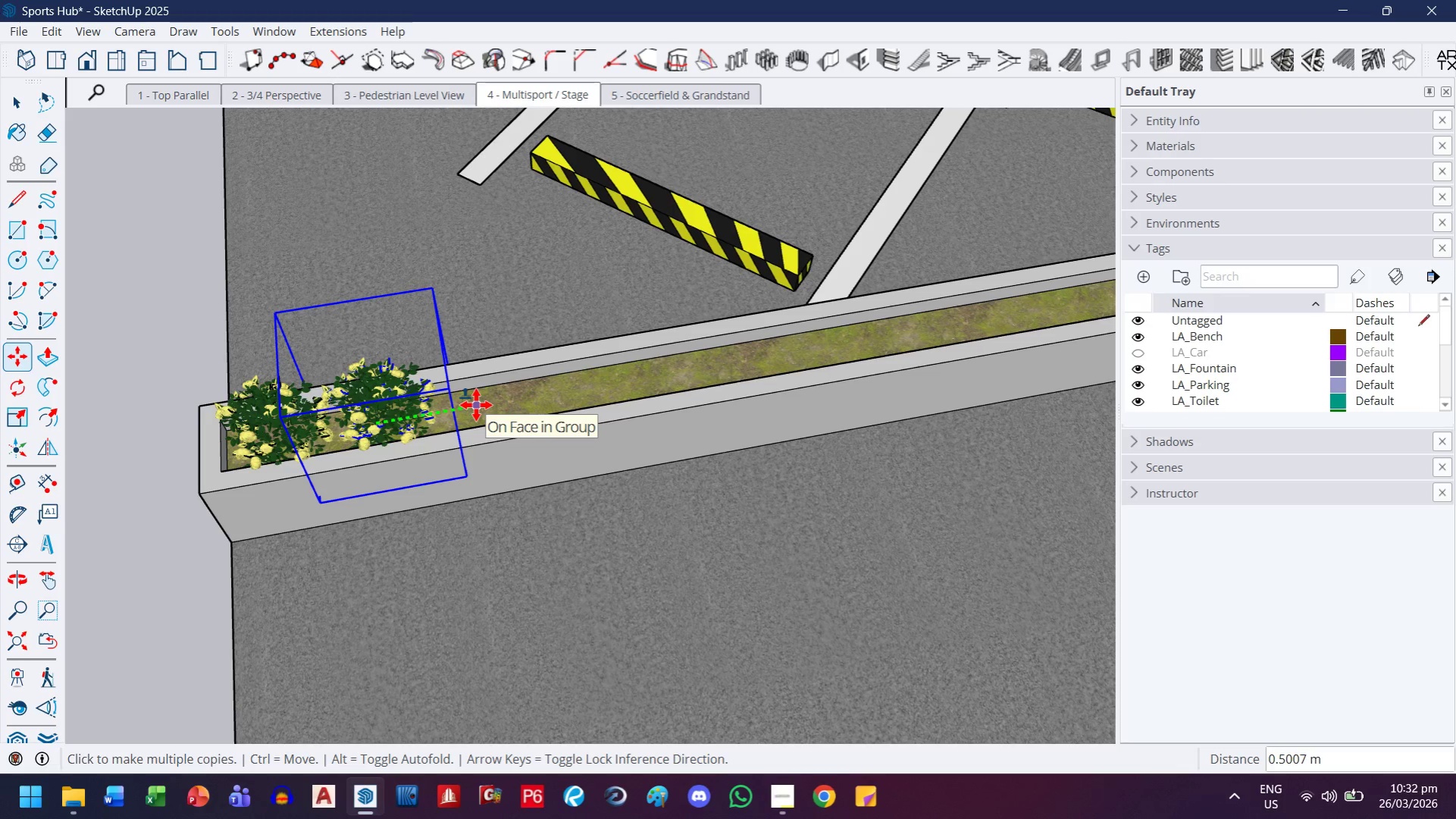 
wait(7.62)
 